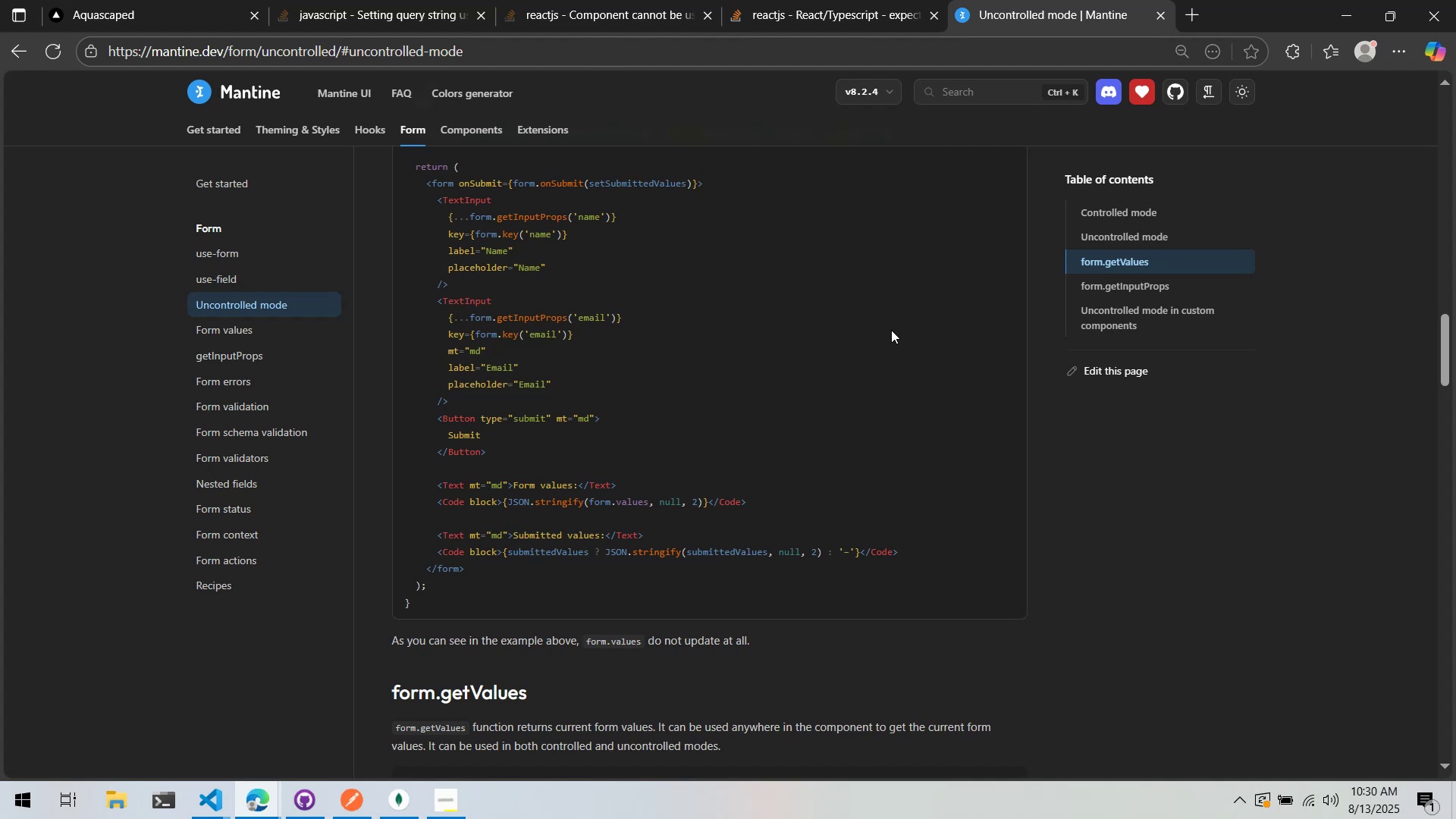 
key(Alt+Tab)
 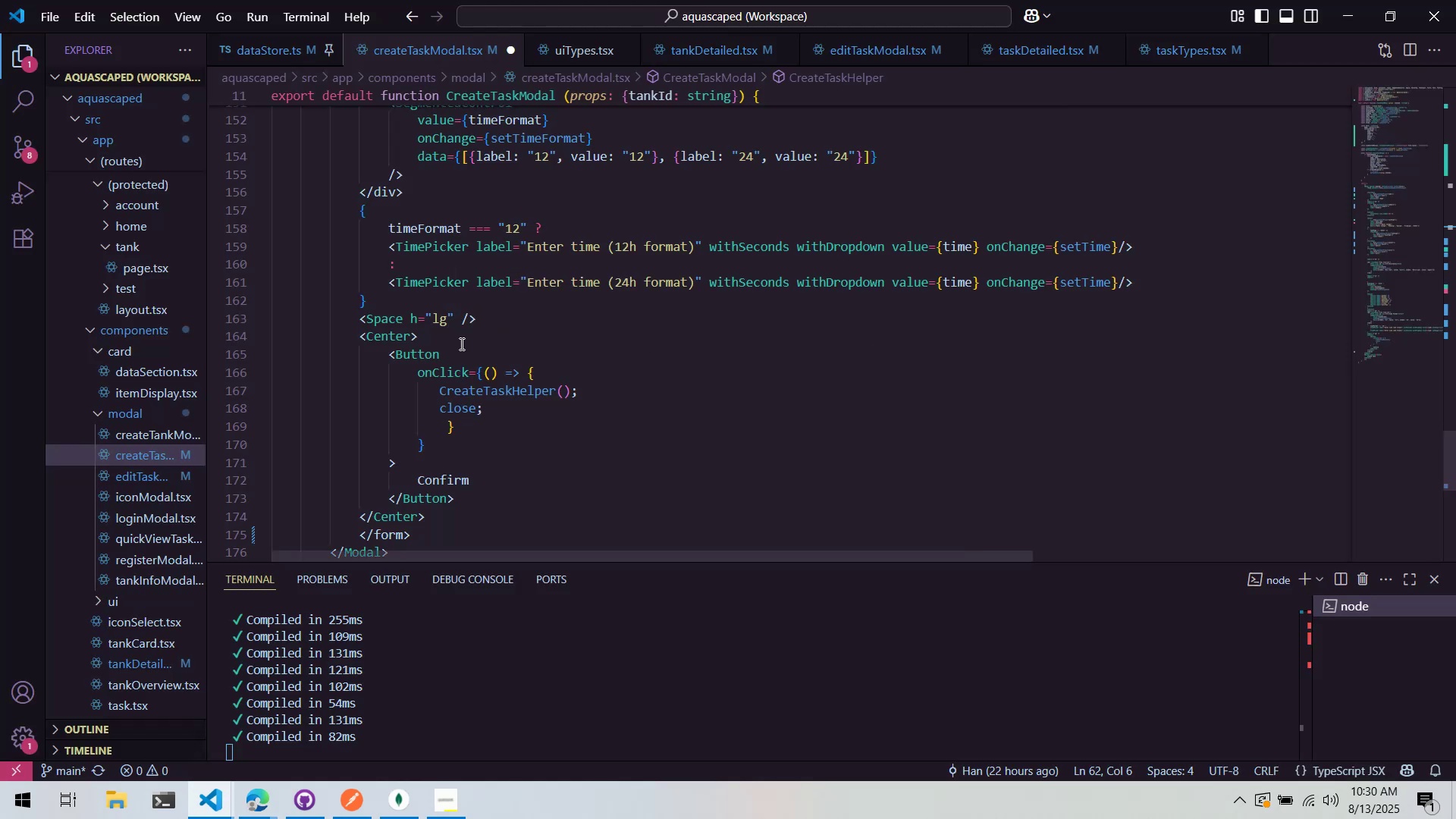 
left_click([440, 353])
 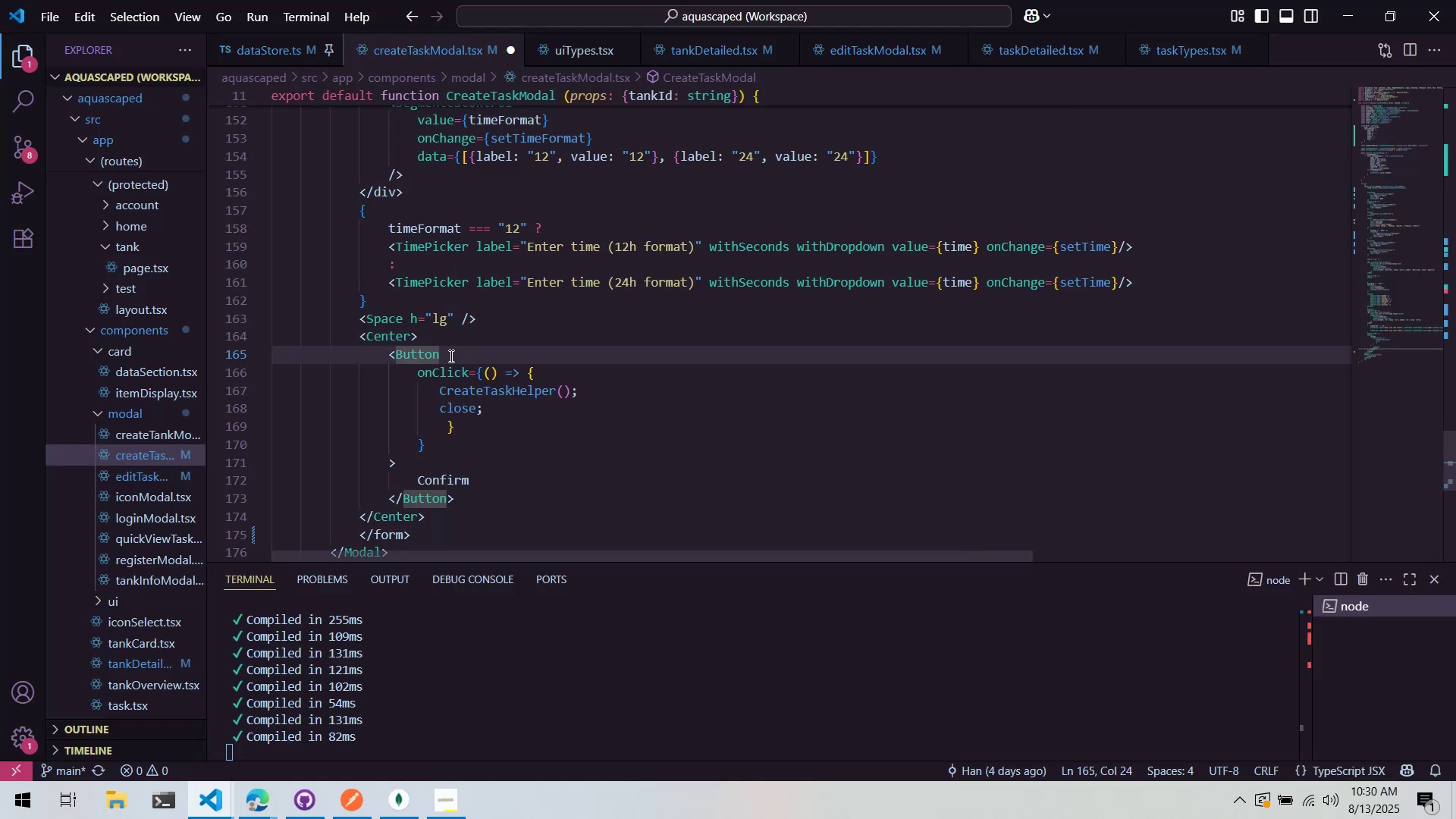 
key(Enter)
 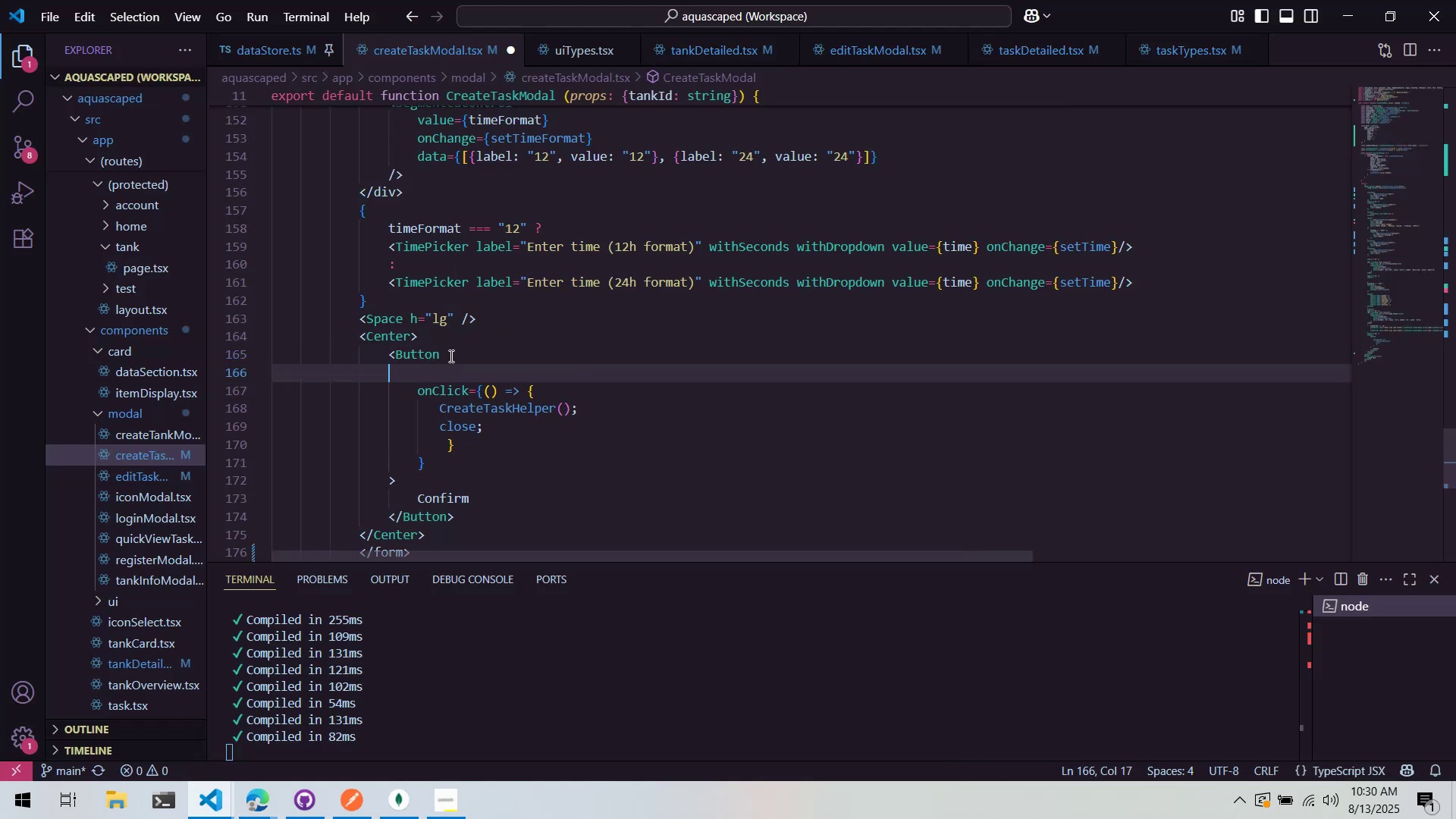 
type(t)
key(Backspace)
key(Tab)
type(type="submit)
 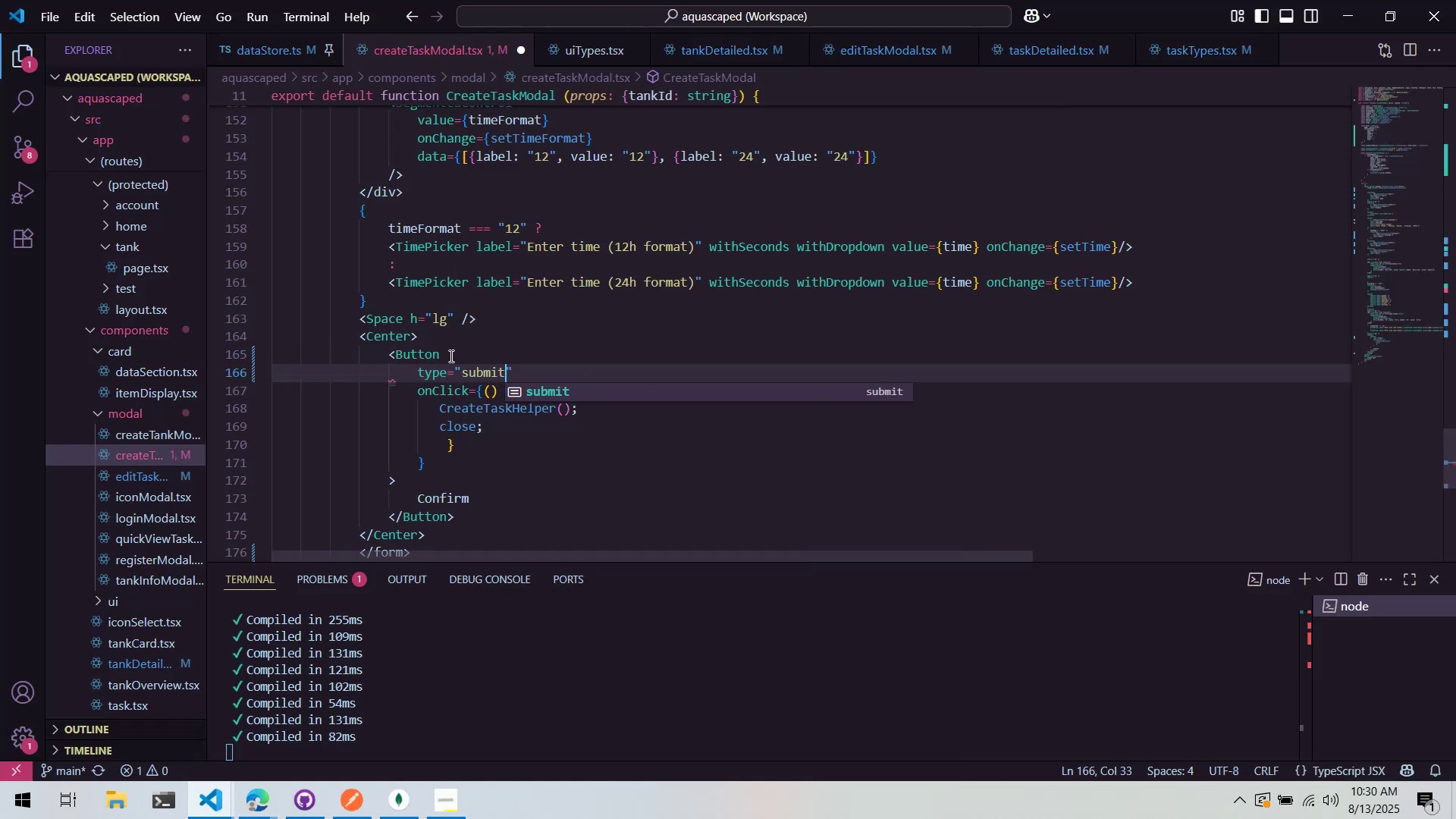 
left_click([453, 357])
 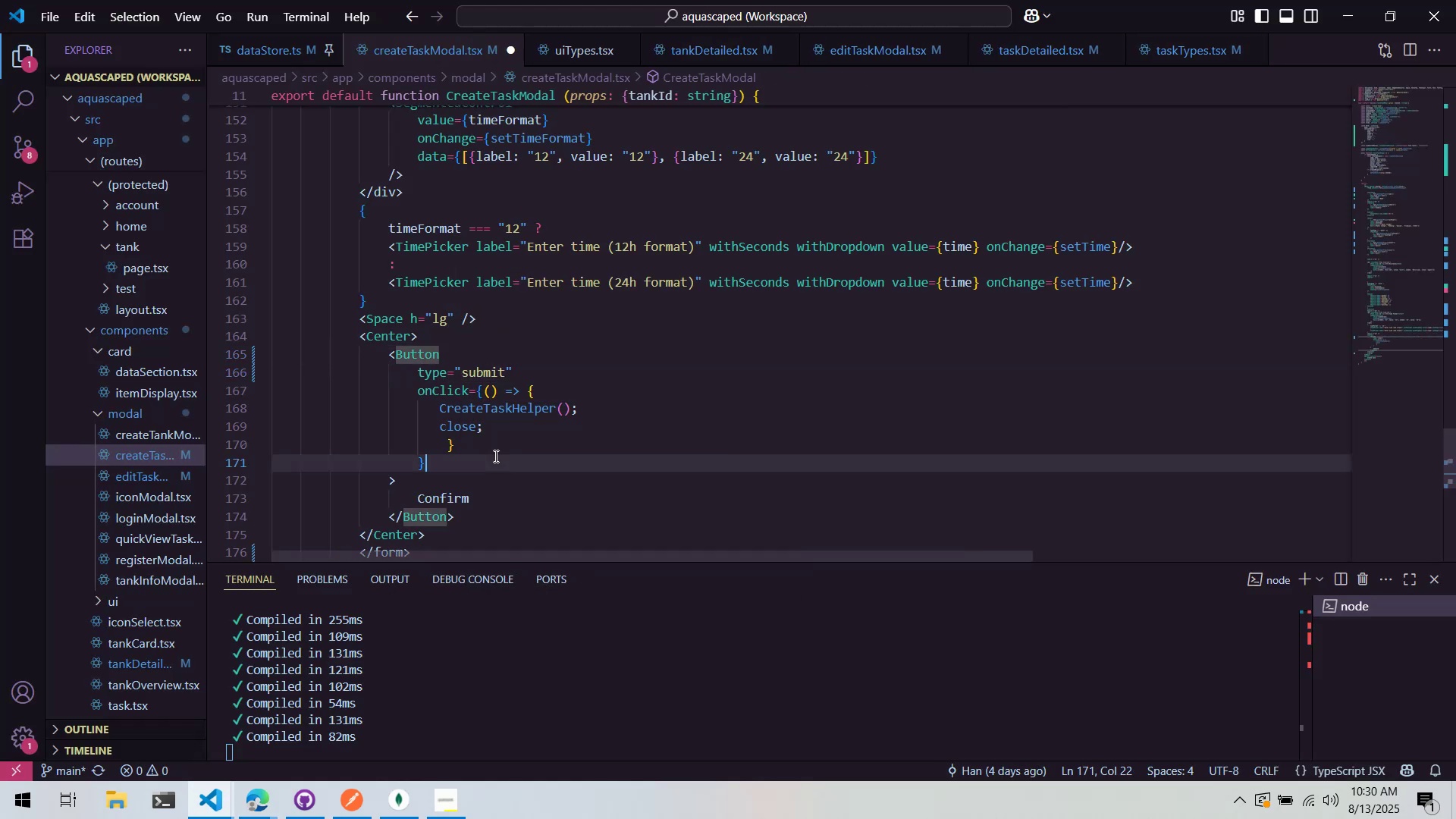 
left_click([494, 456])
 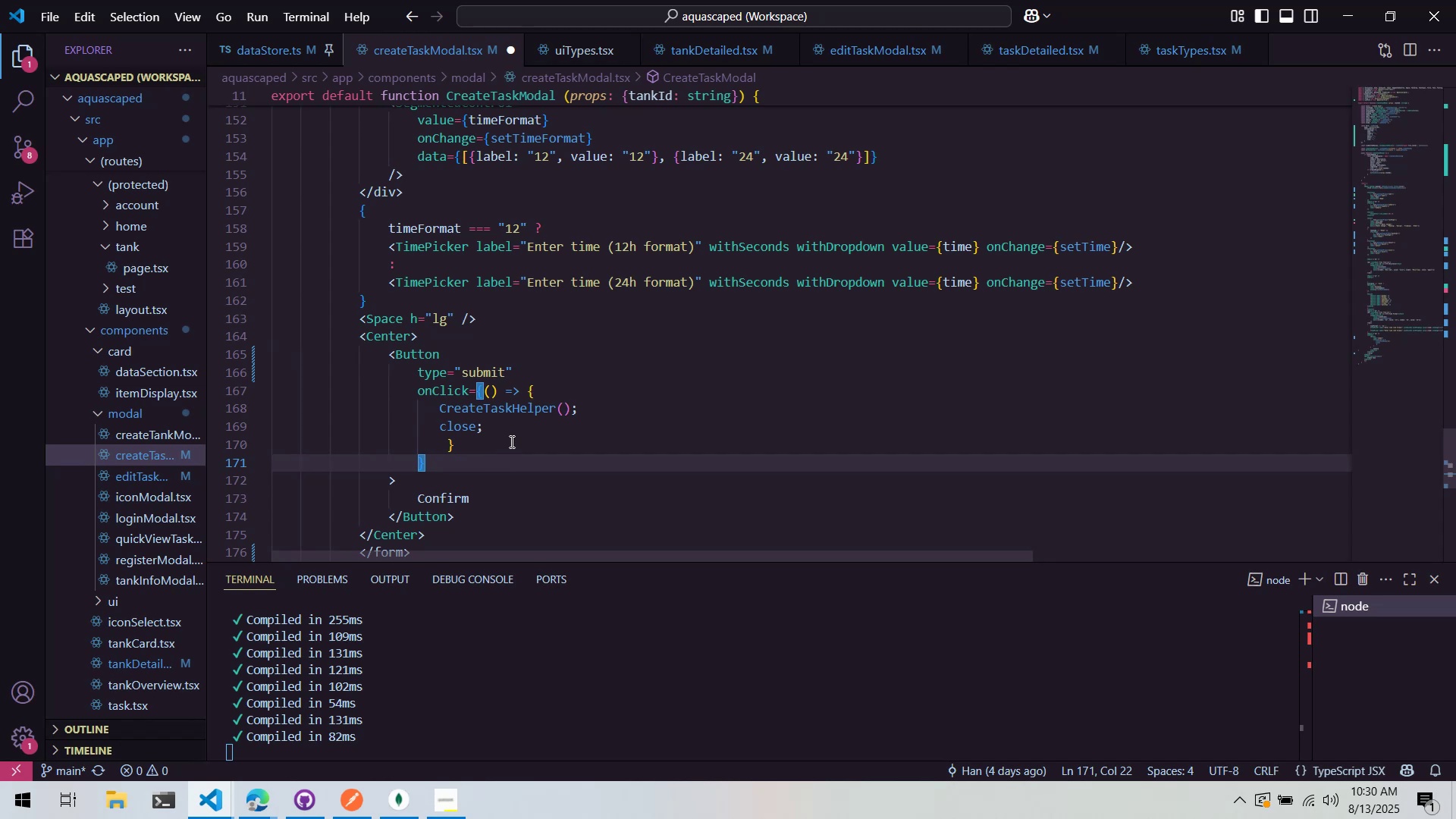 
left_click_drag(start_coordinate=[531, 429], to_coordinate=[437, 410])
 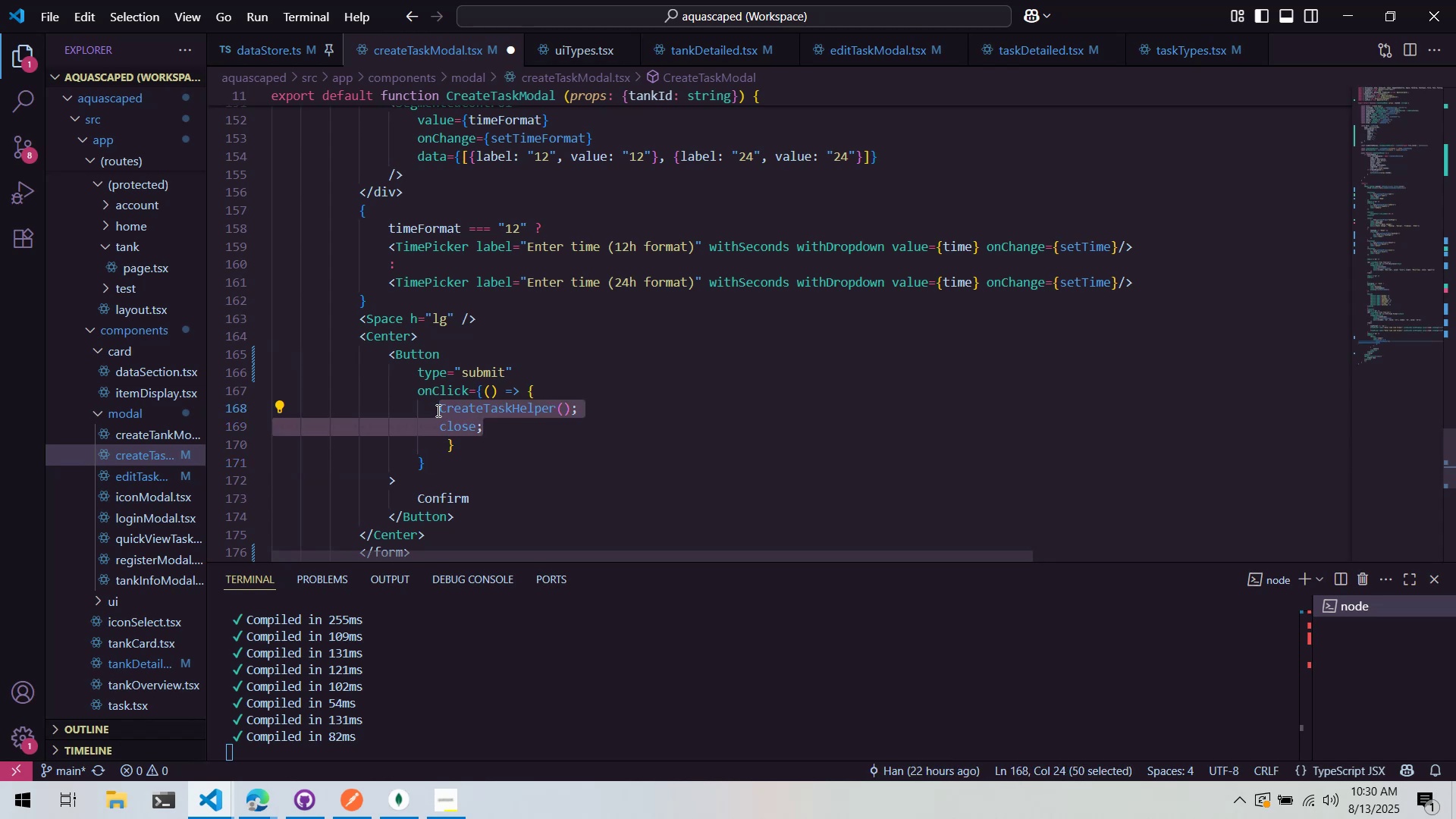 
key(Control+ControlLeft)
 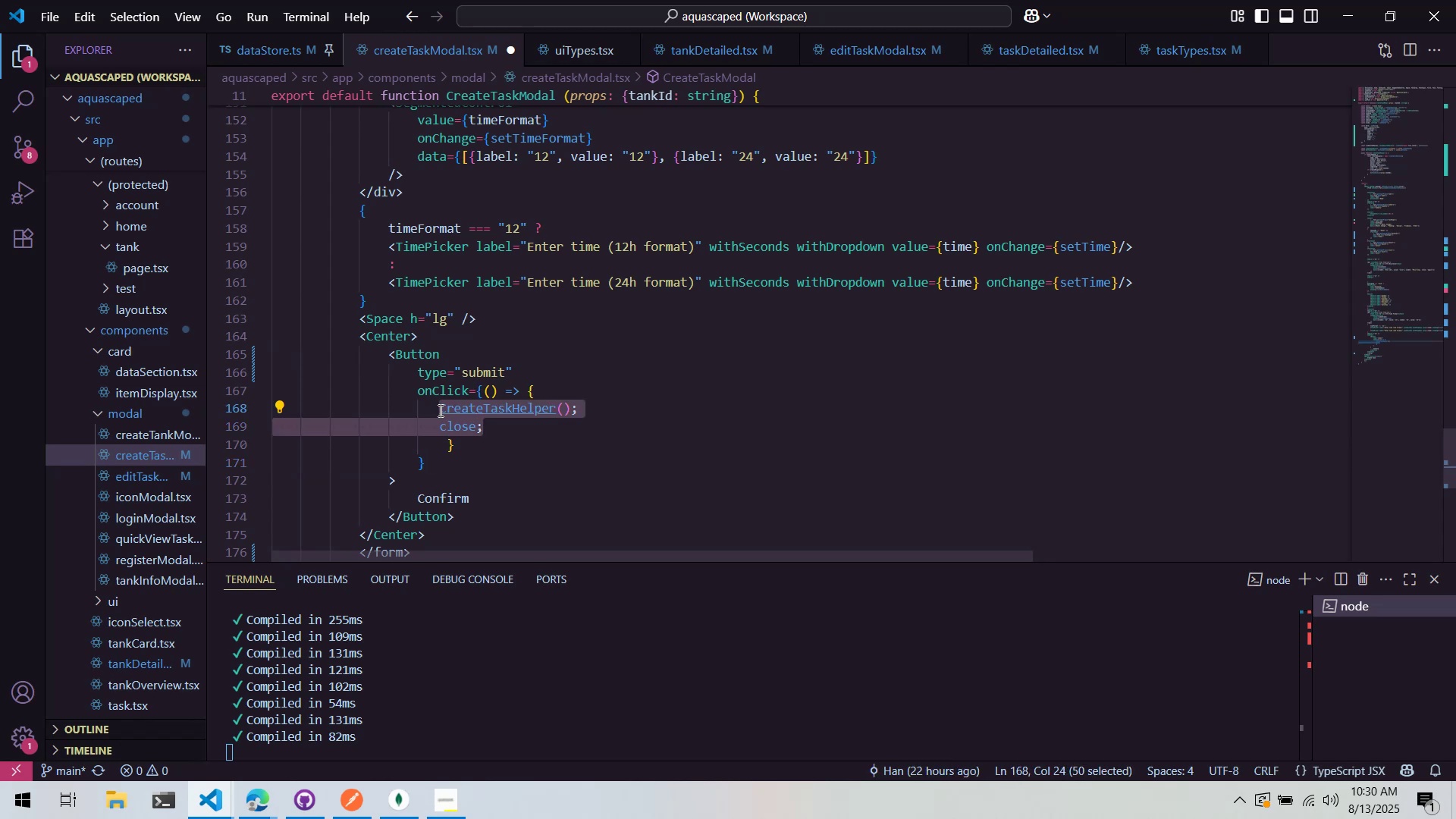 
key(Control+X)
 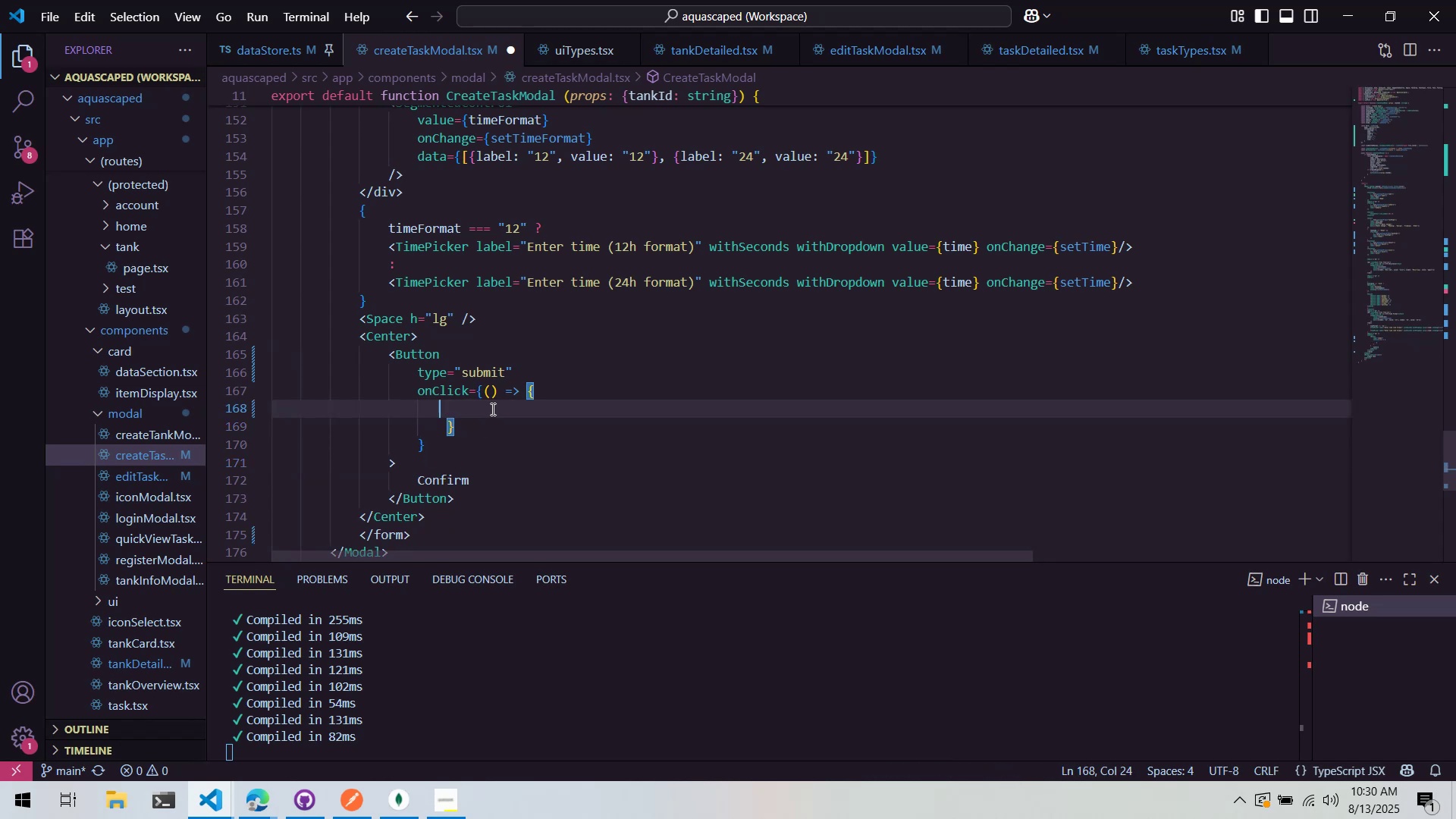 
type(console.log(submit)
 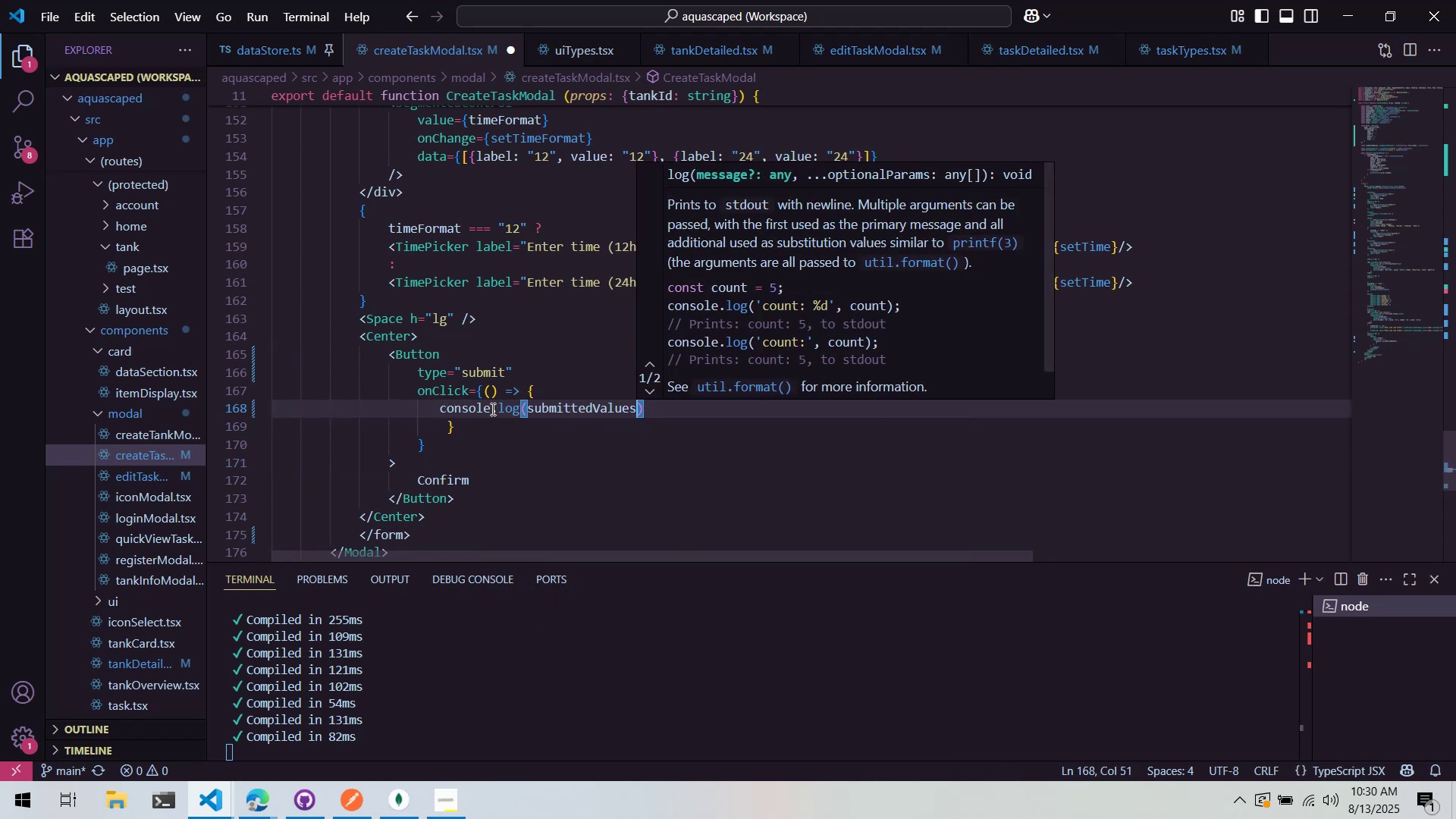 
 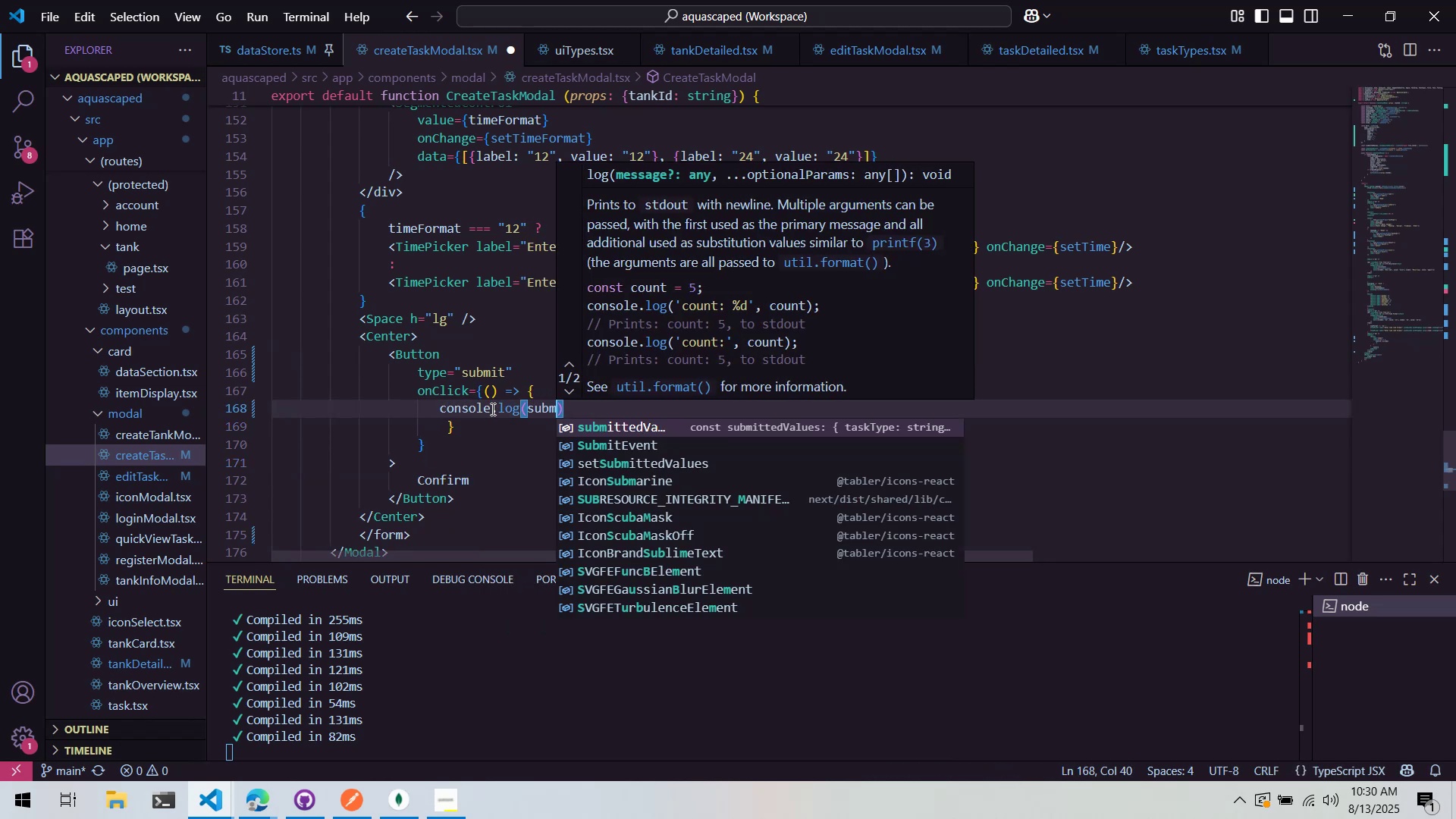 
key(Enter)
 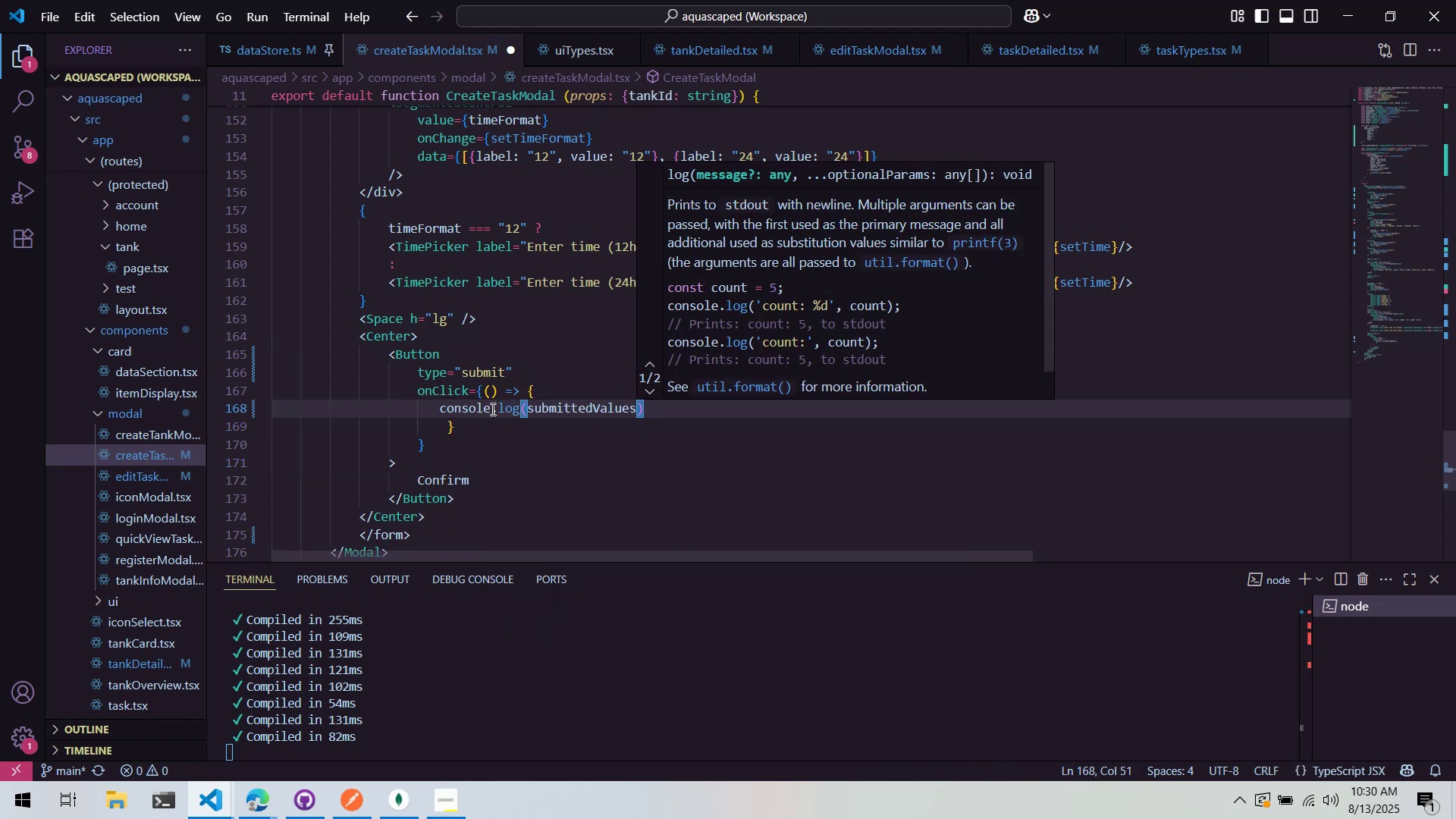 
left_click([491, 409])
 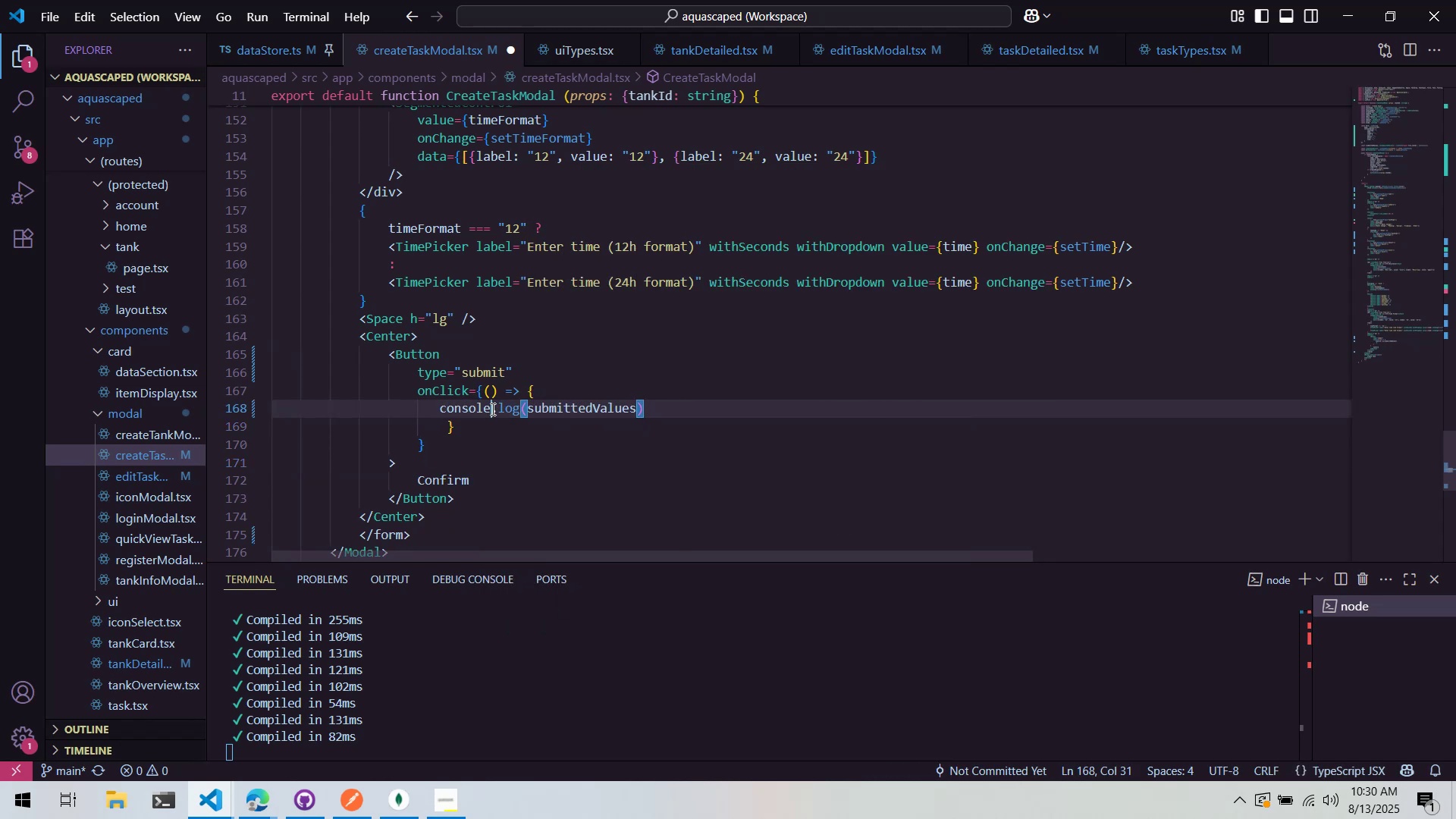 
key(Control+ControlLeft)
 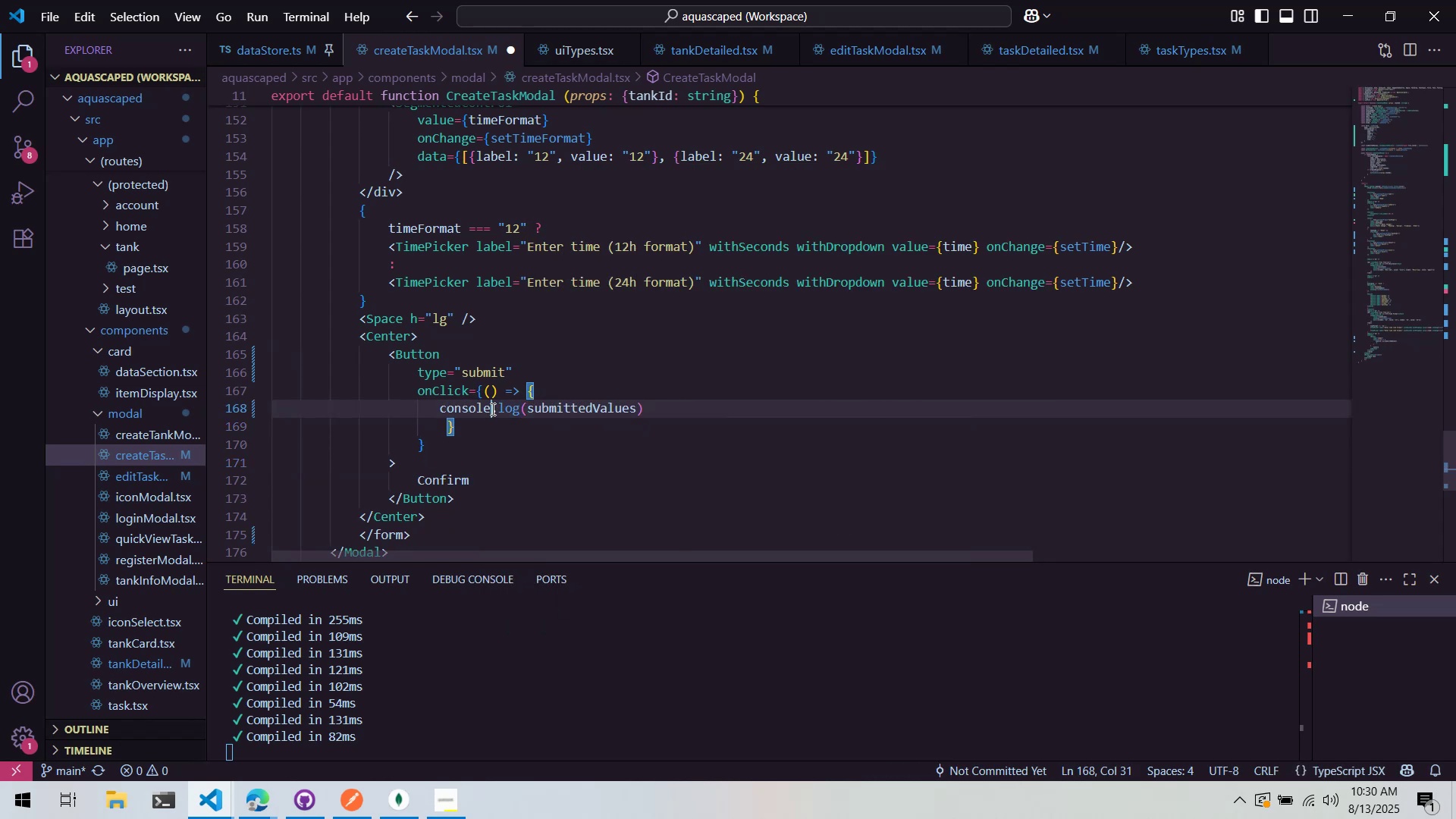 
key(Control+S)
 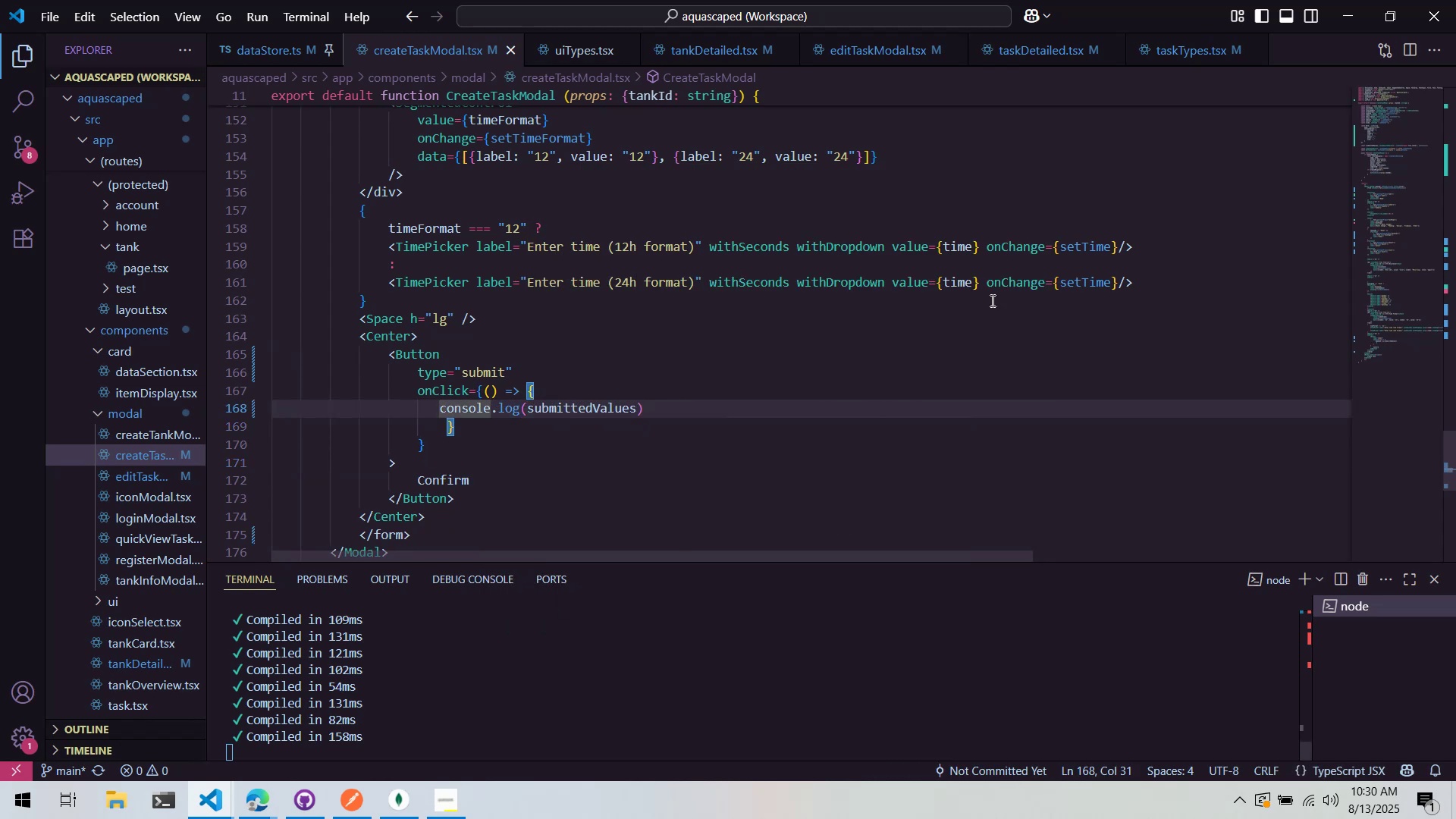 
key(Alt+AltLeft)
 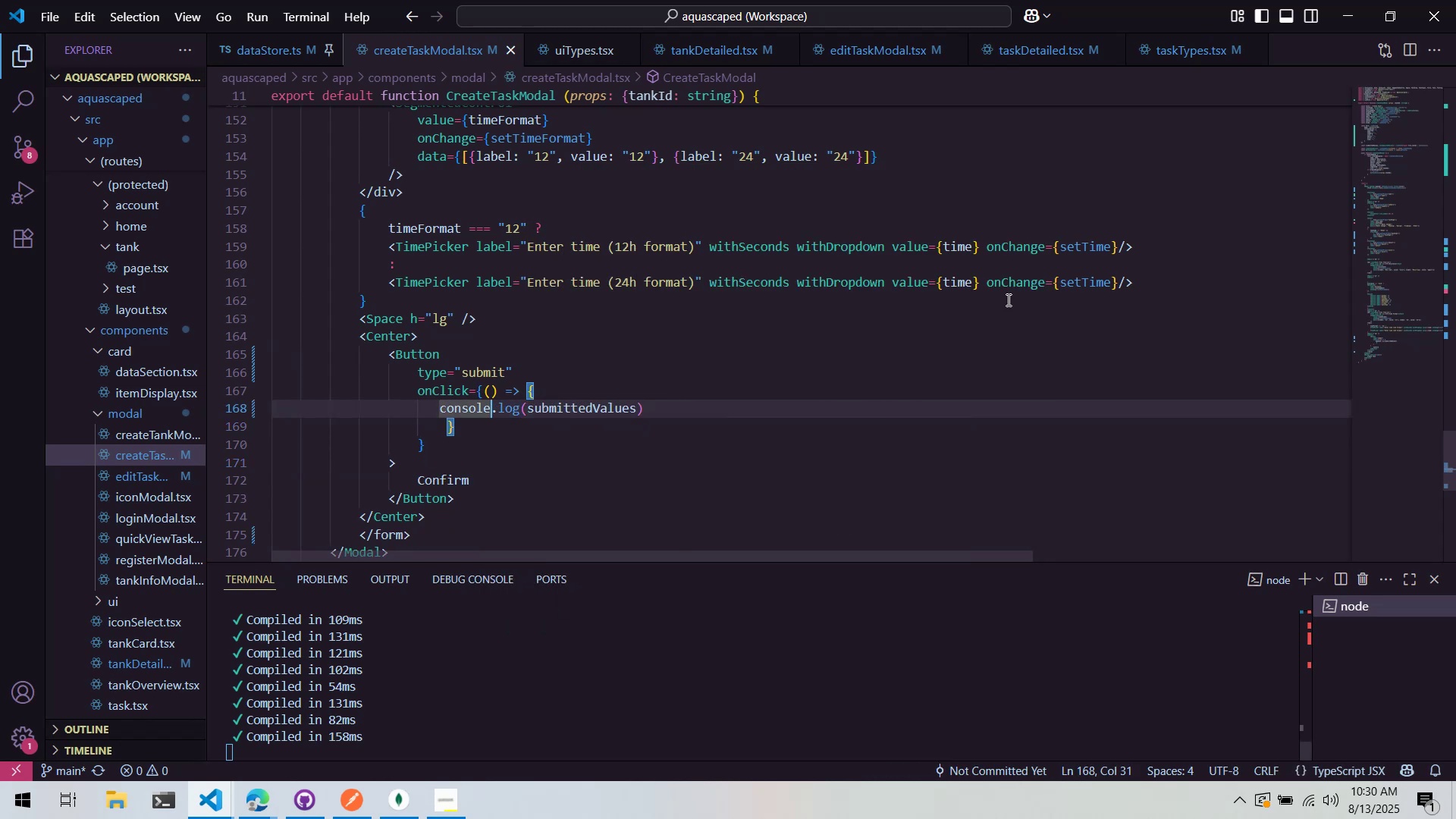 
key(Alt+Tab)
 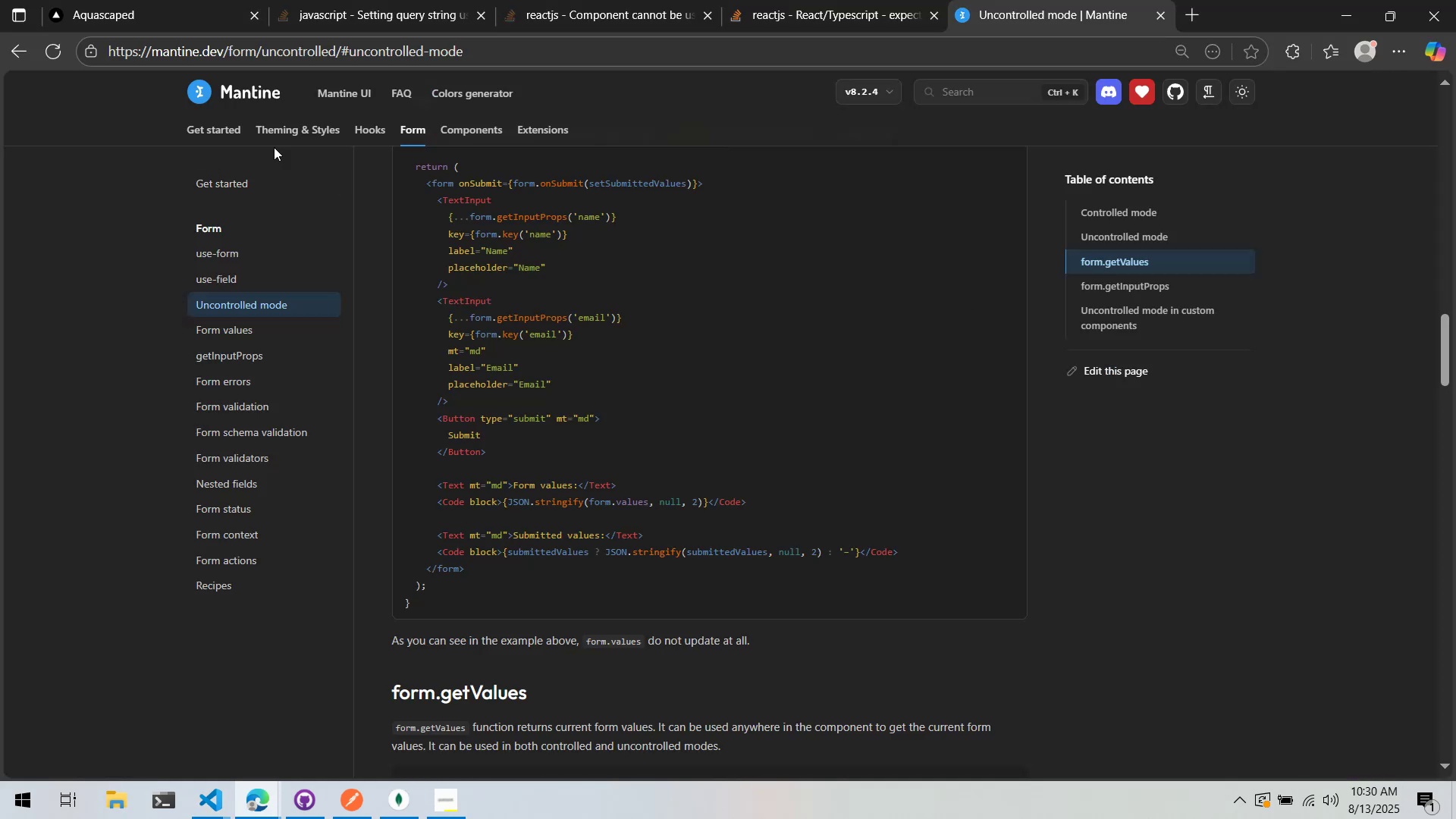 
left_click([169, 14])
 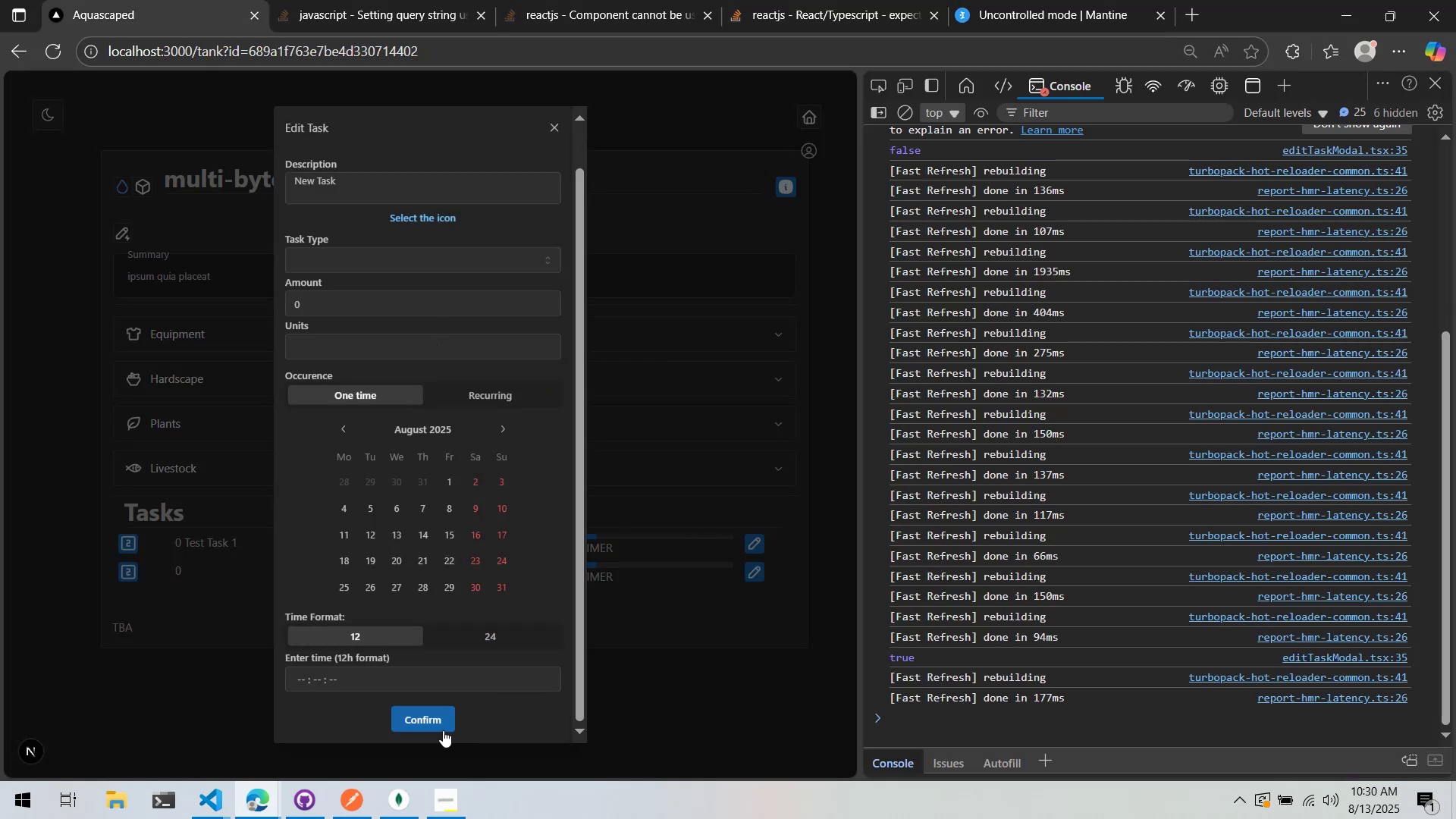 
left_click([202, 224])
 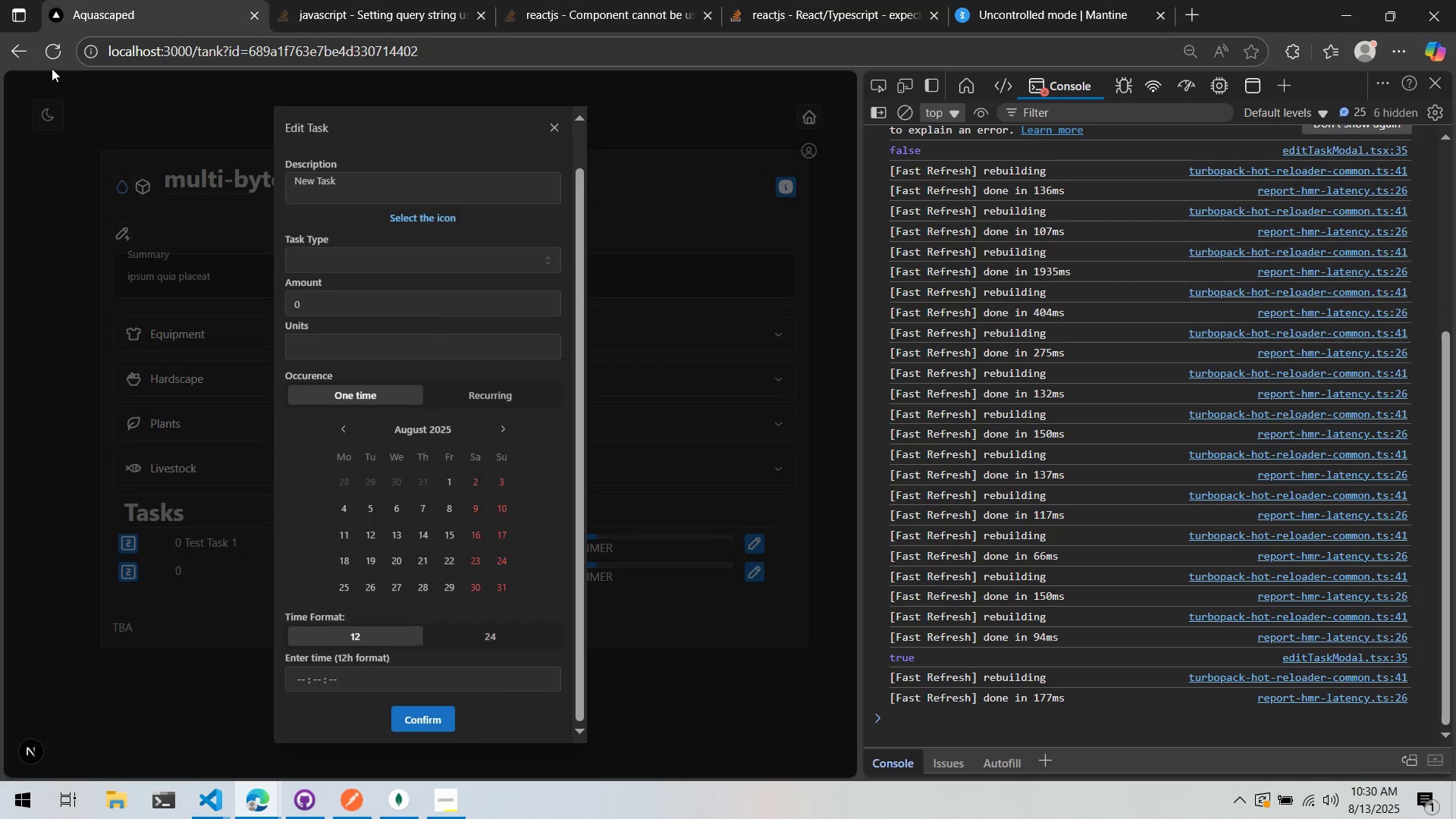 
left_click([51, 64])
 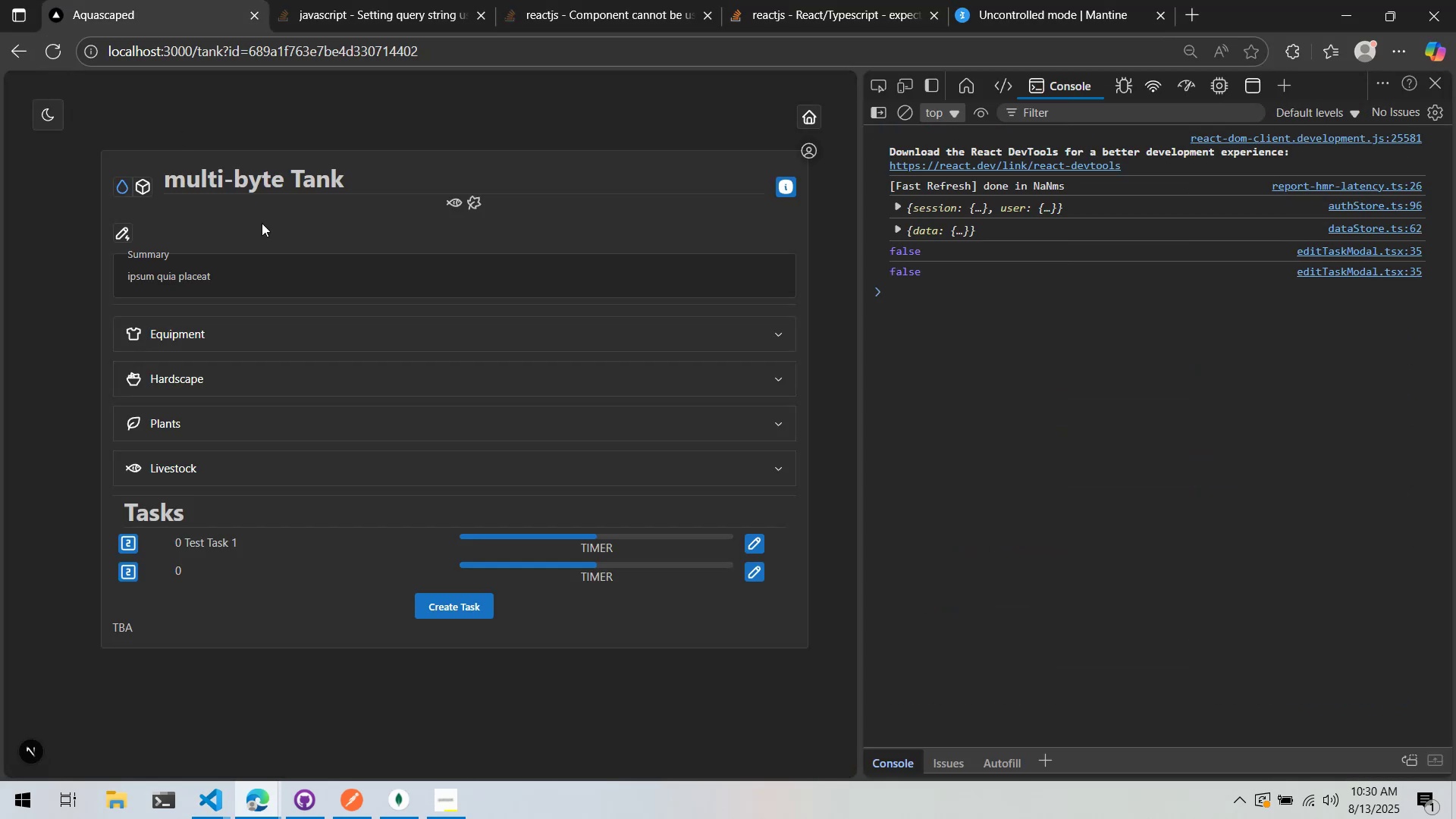 
left_click([759, 547])
 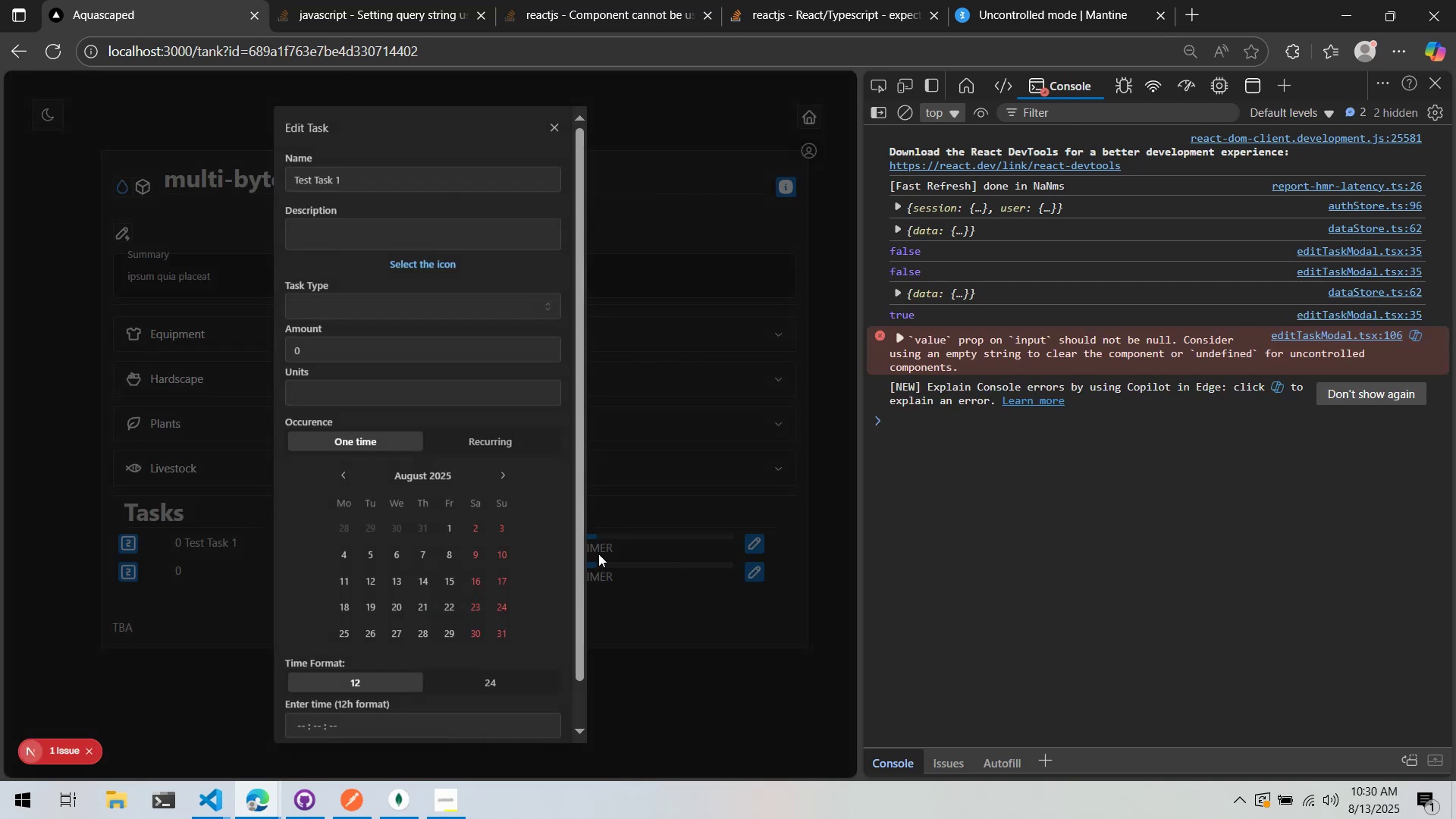 
scroll: coordinate [481, 542], scroll_direction: down, amount: 3.0
 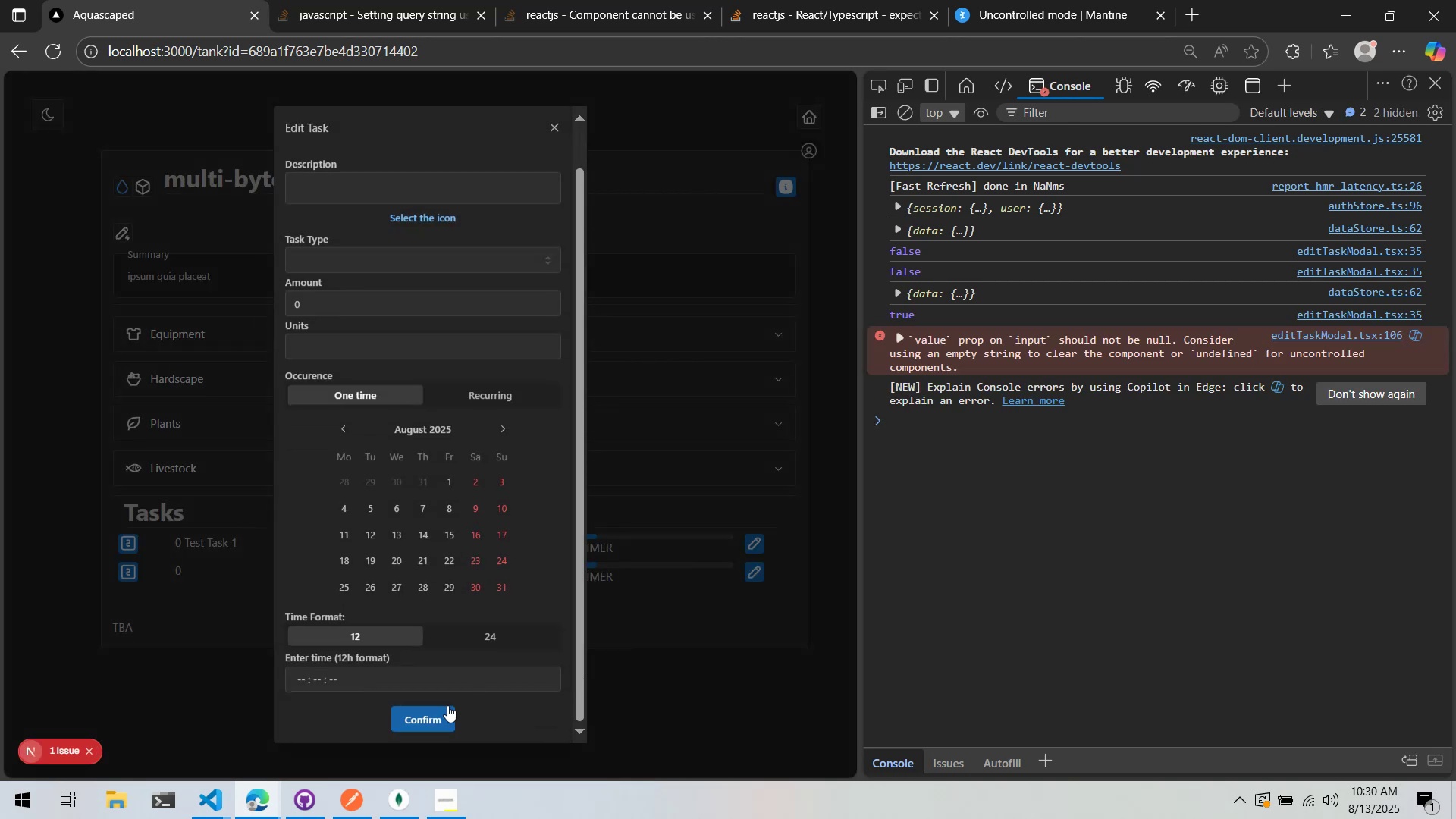 
left_click([430, 711])
 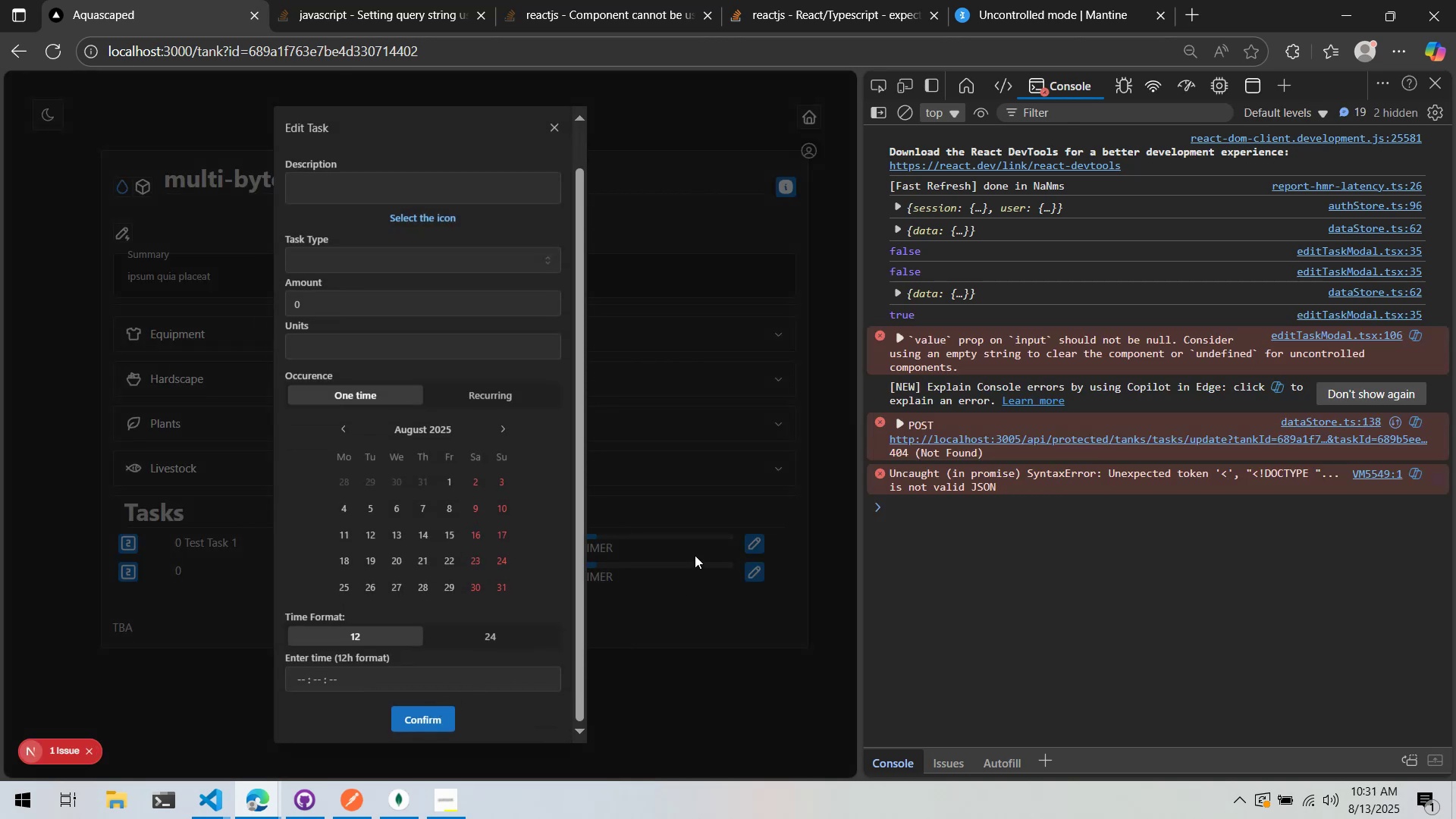 
key(Alt+AltLeft)
 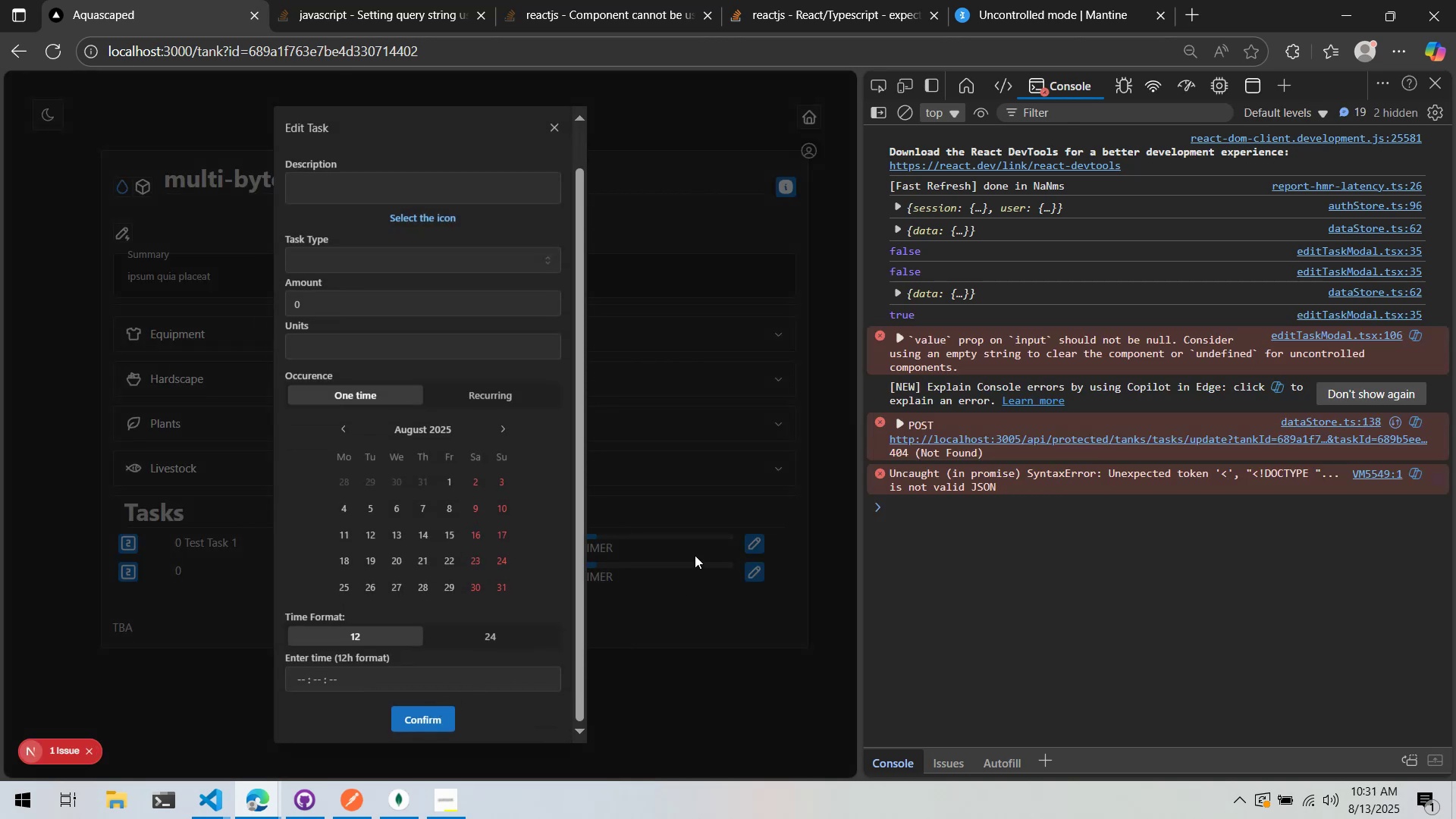 
key(Alt+Tab)
 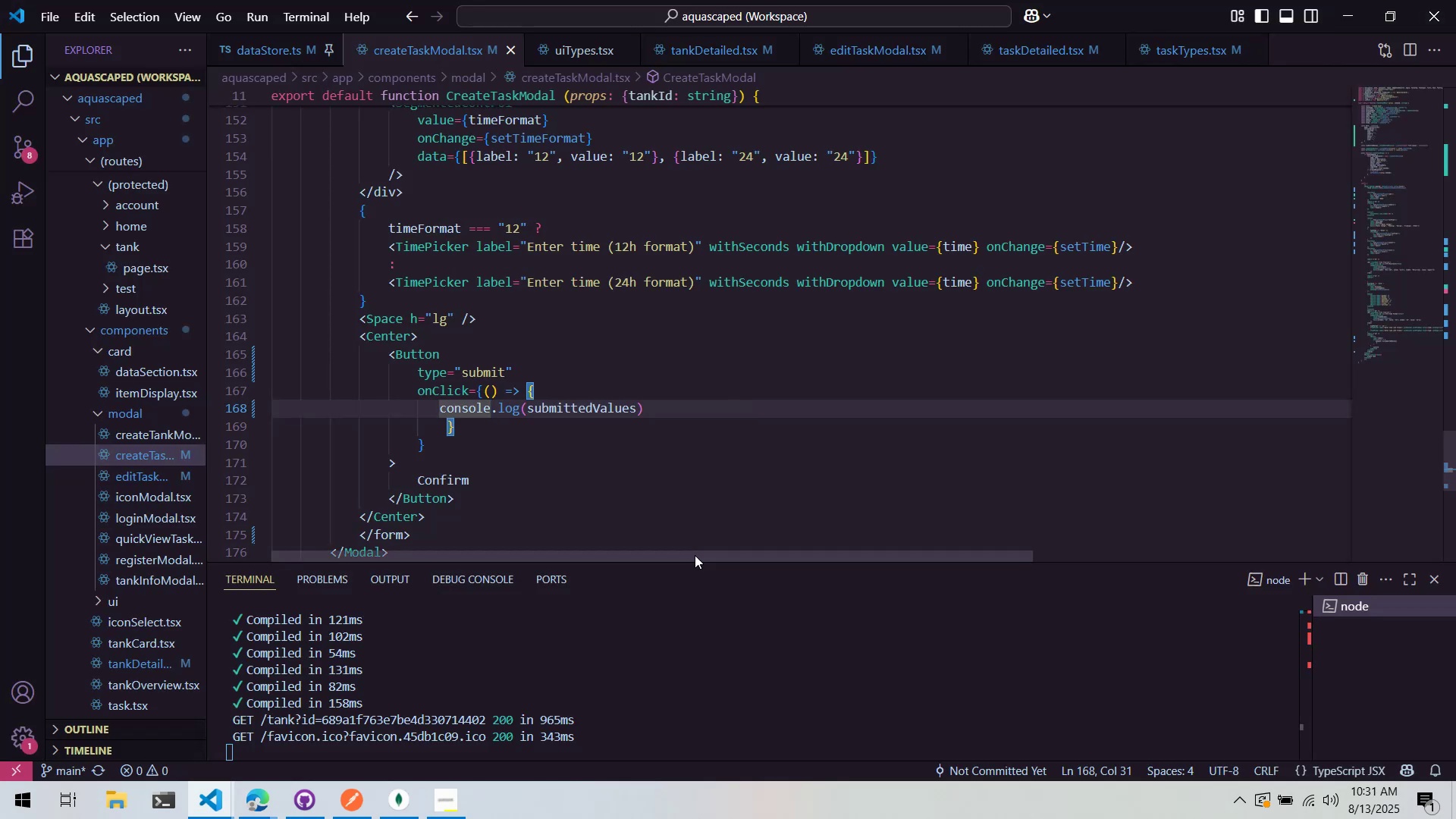 
key(Alt+AltLeft)
 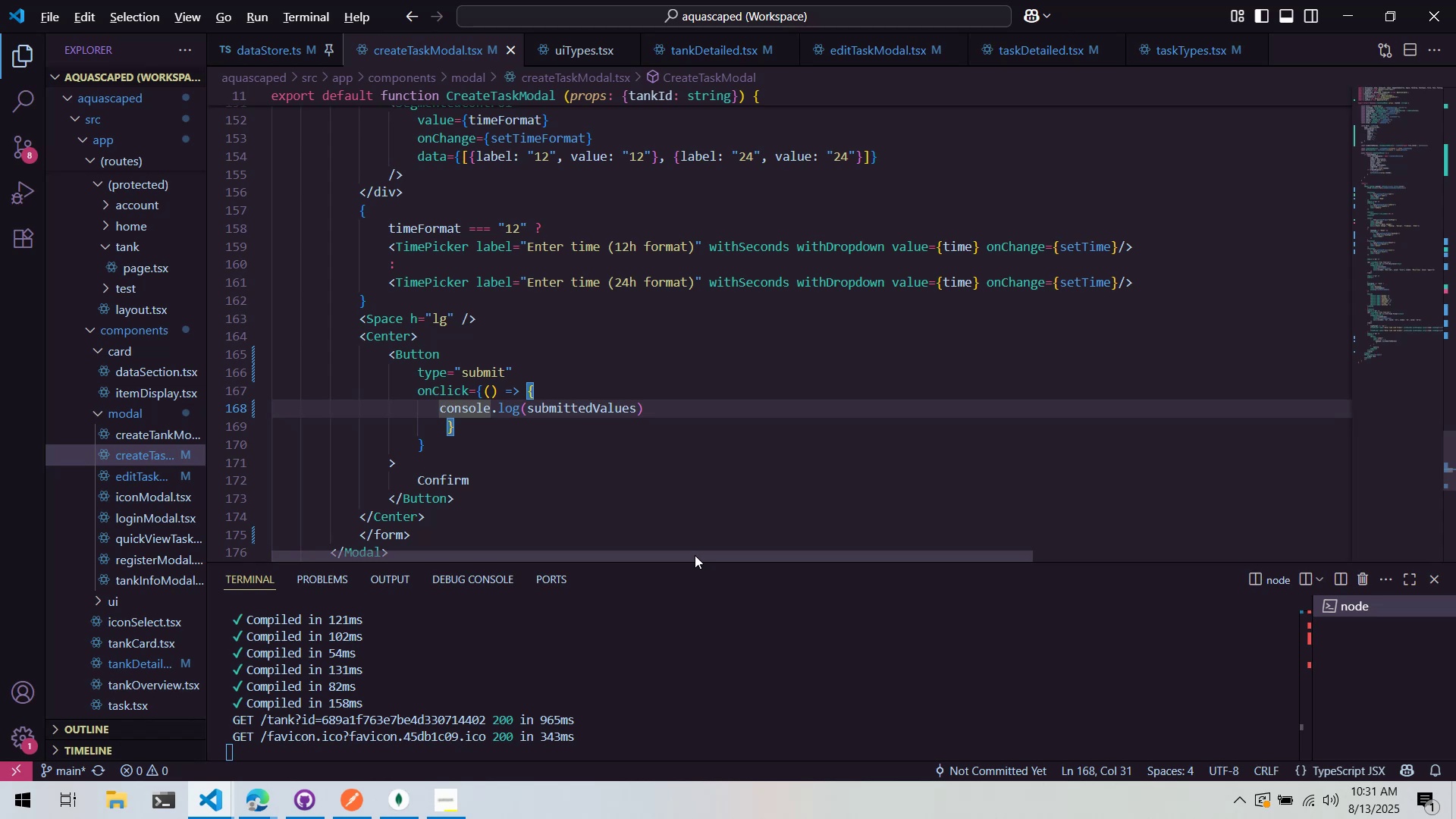 
key(Alt+Tab)
 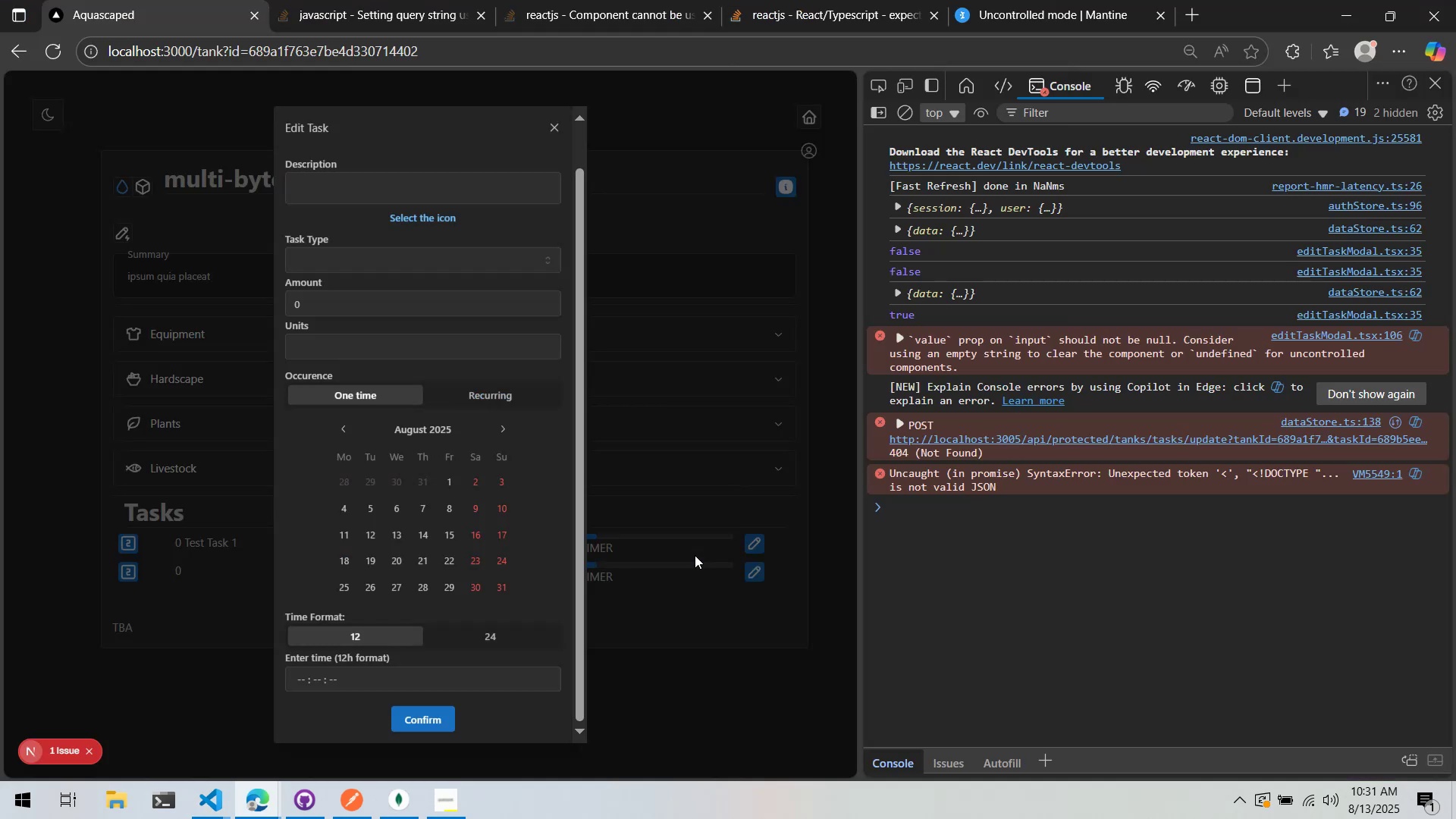 
left_click([695, 555])
 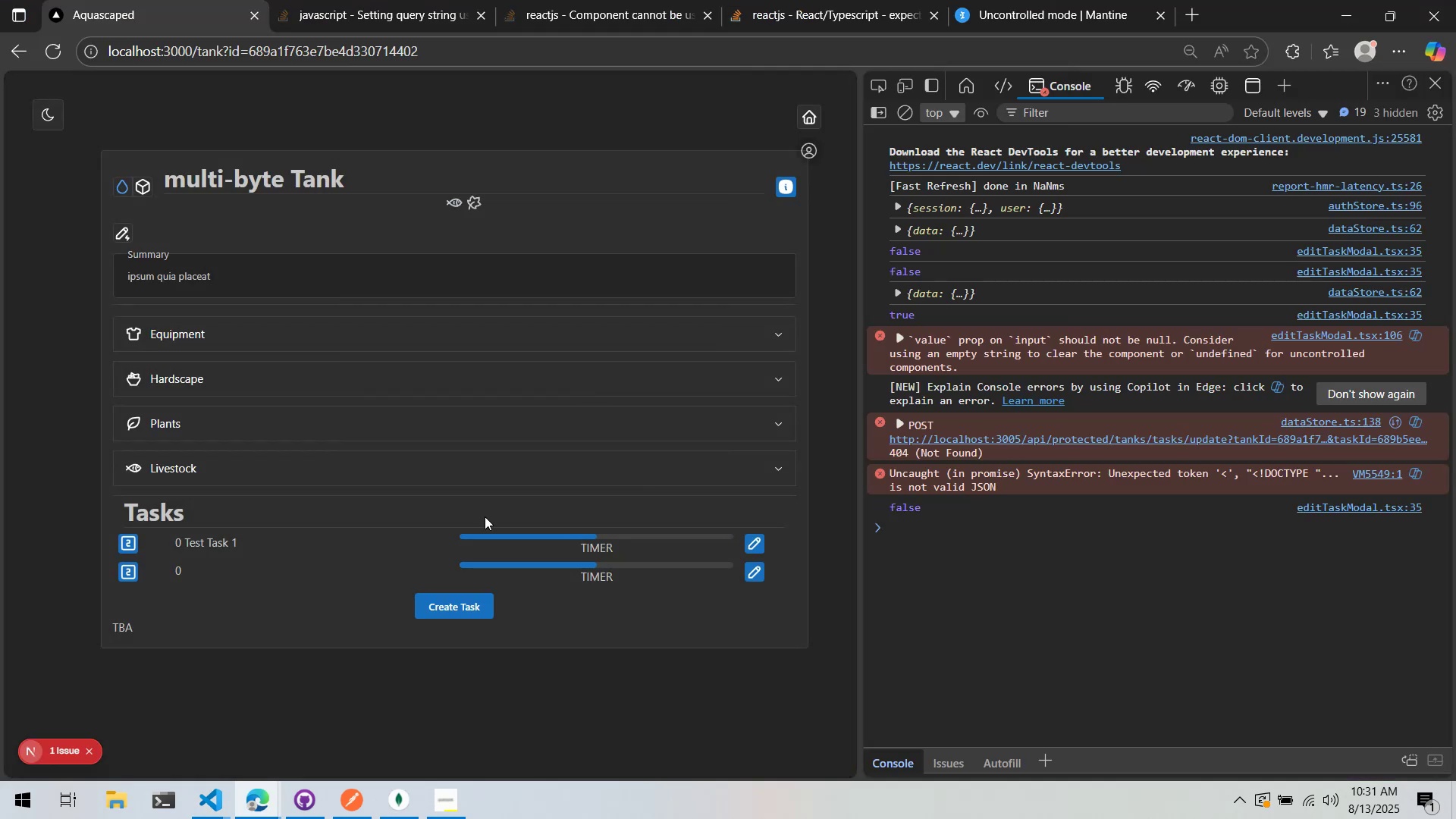 
left_click([464, 608])
 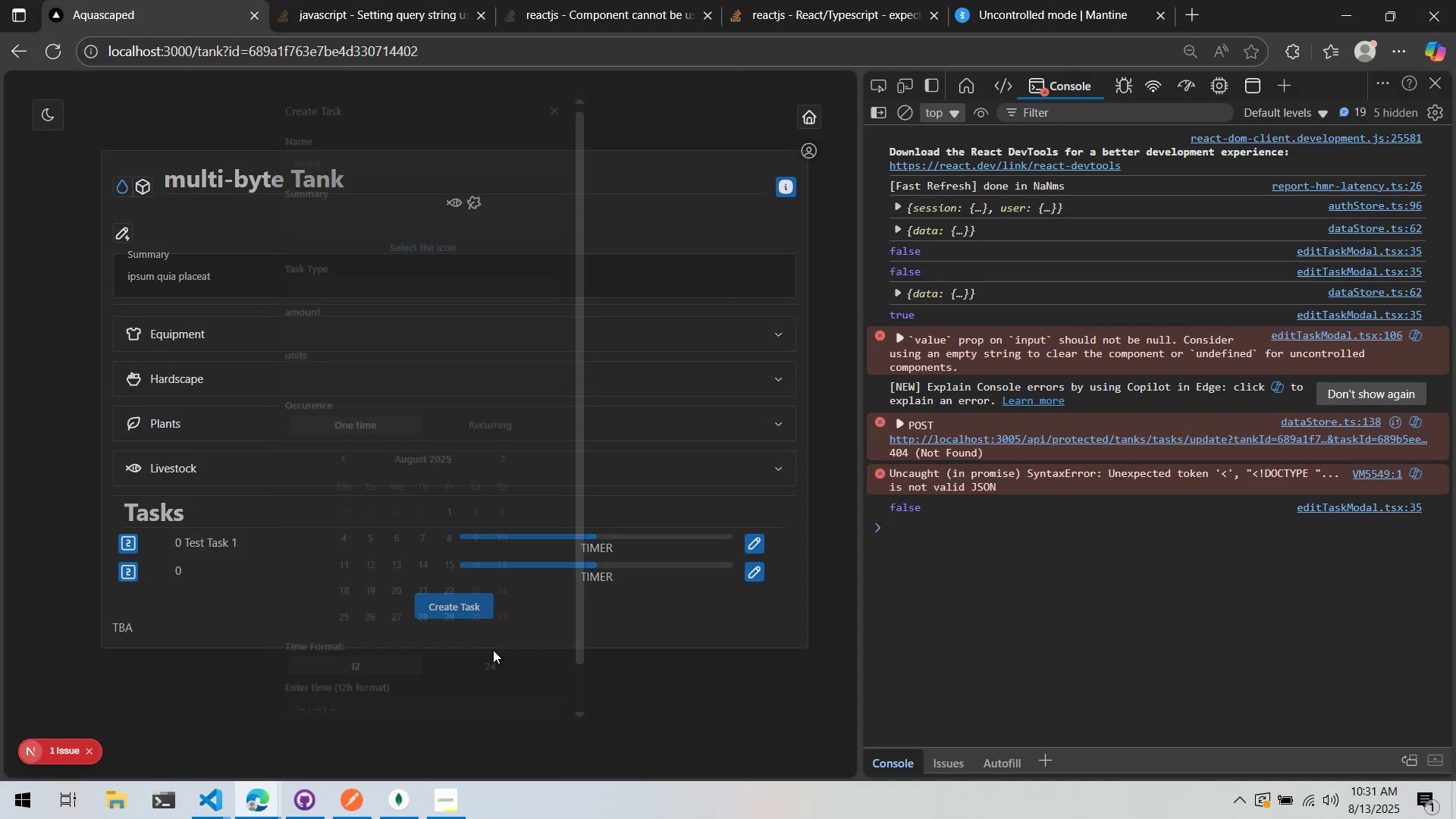 
scroll: coordinate [493, 650], scroll_direction: down, amount: 5.0
 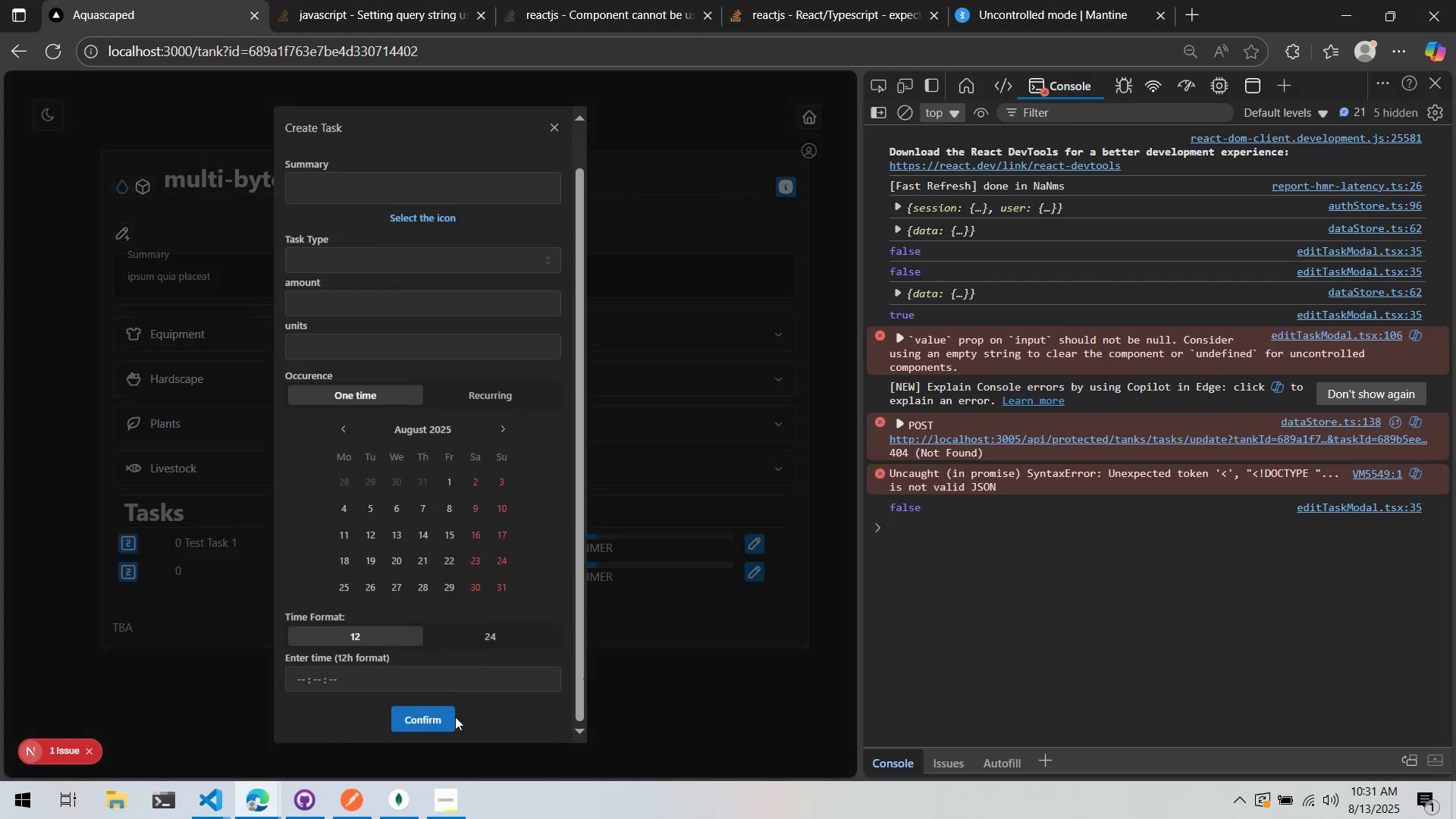 
left_click([453, 723])
 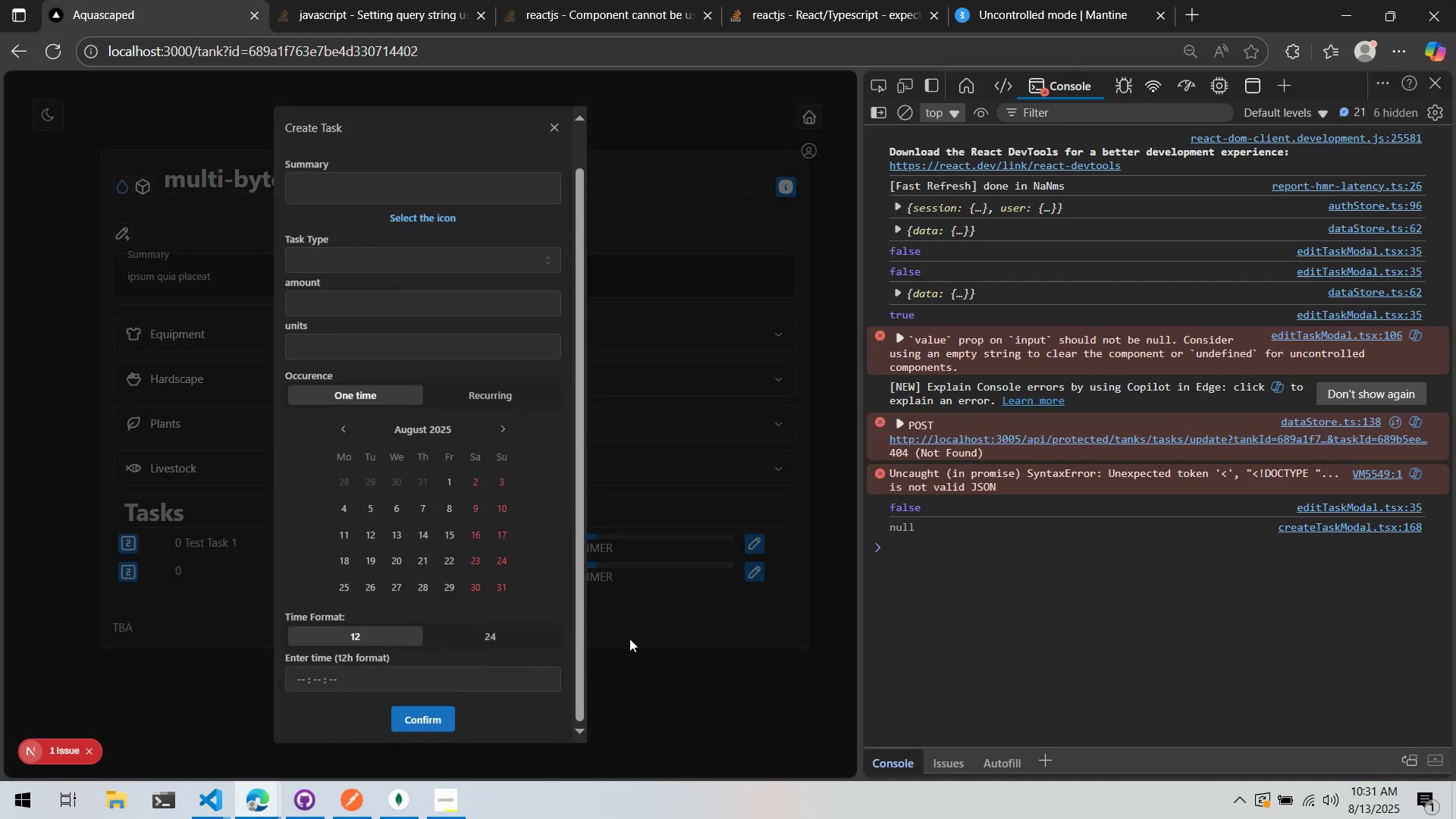 
key(Alt+AltLeft)
 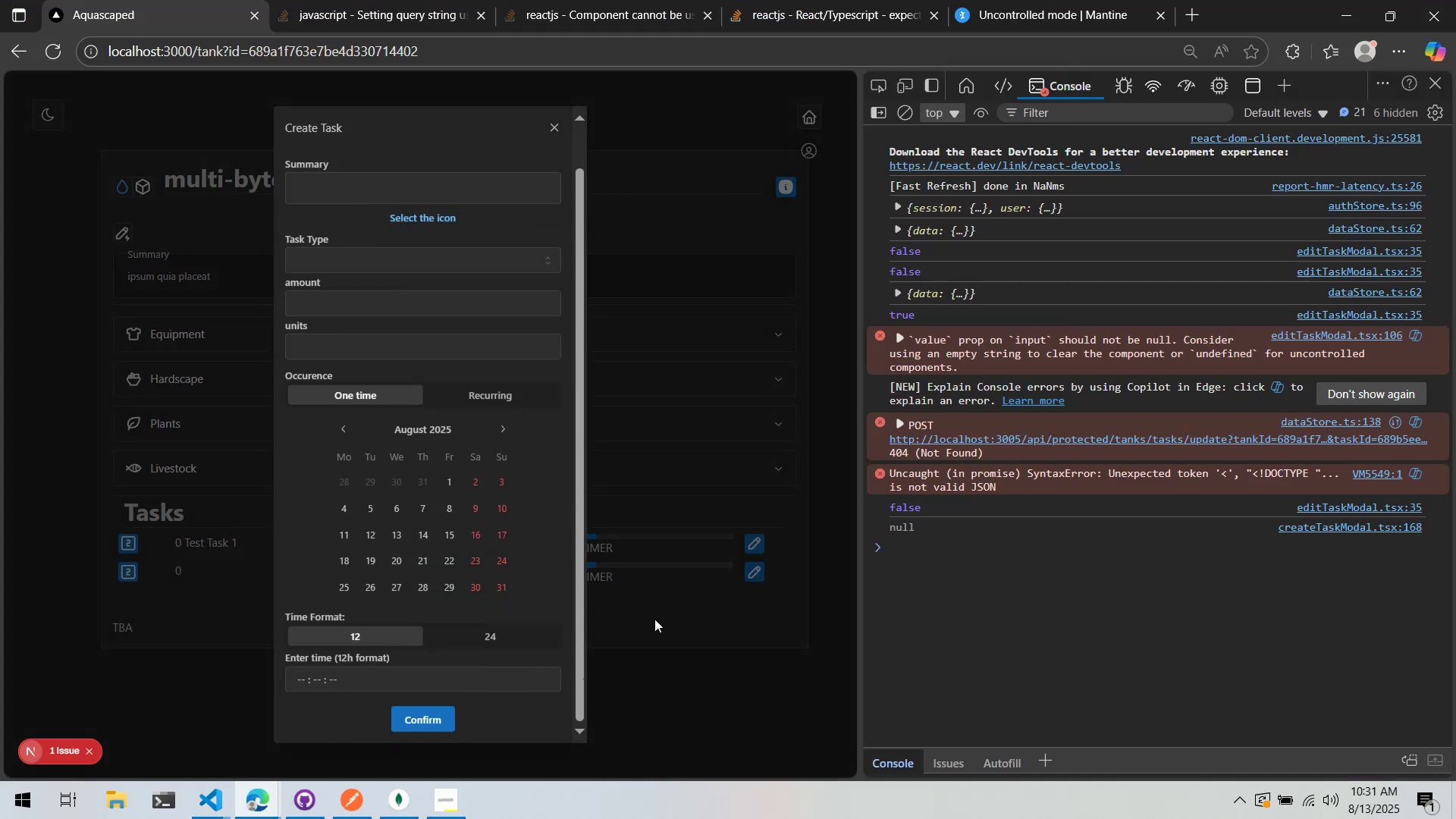 
key(Alt+Tab)
 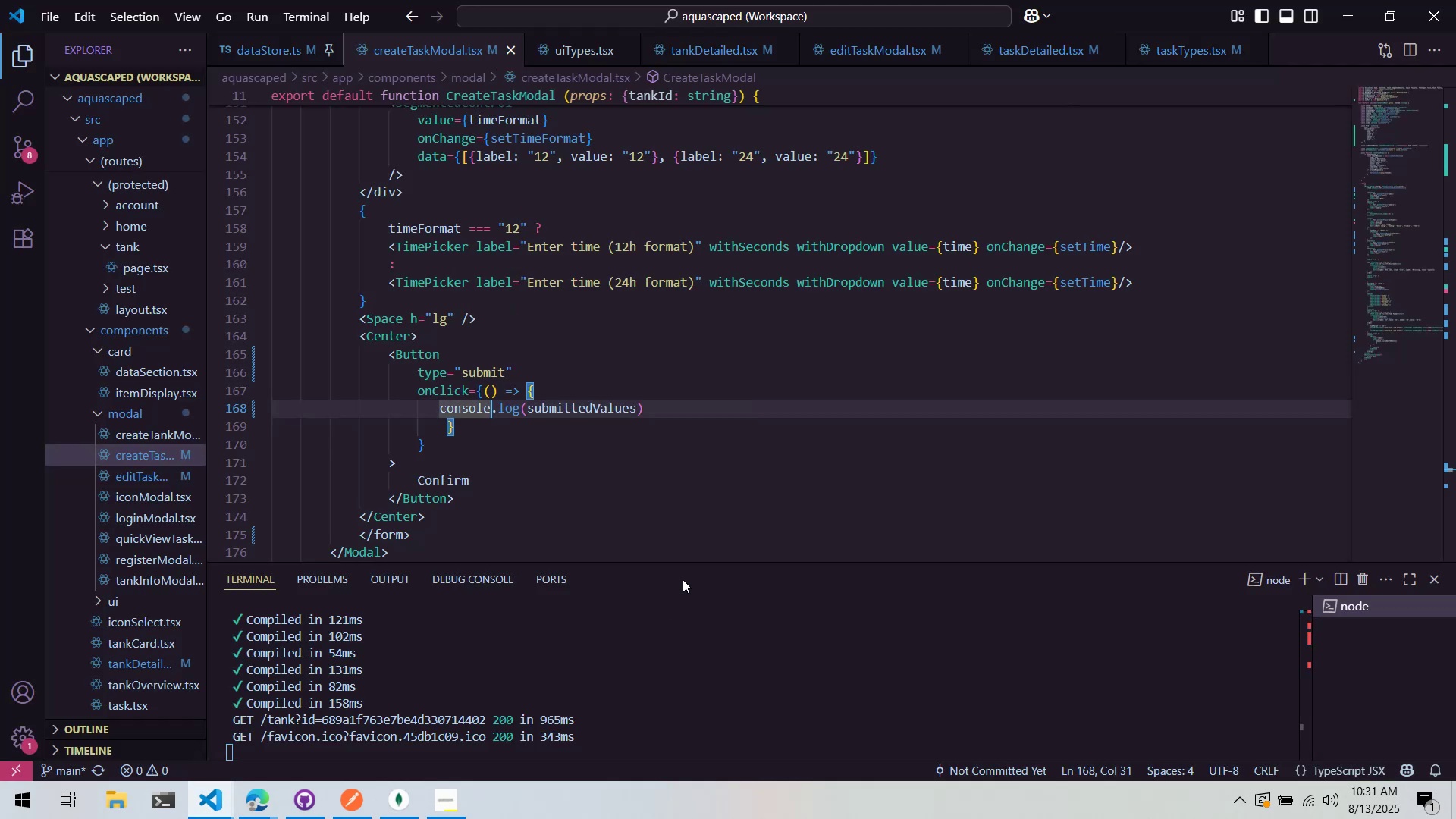 
scroll: coordinate [689, 502], scroll_direction: up, amount: 41.0
 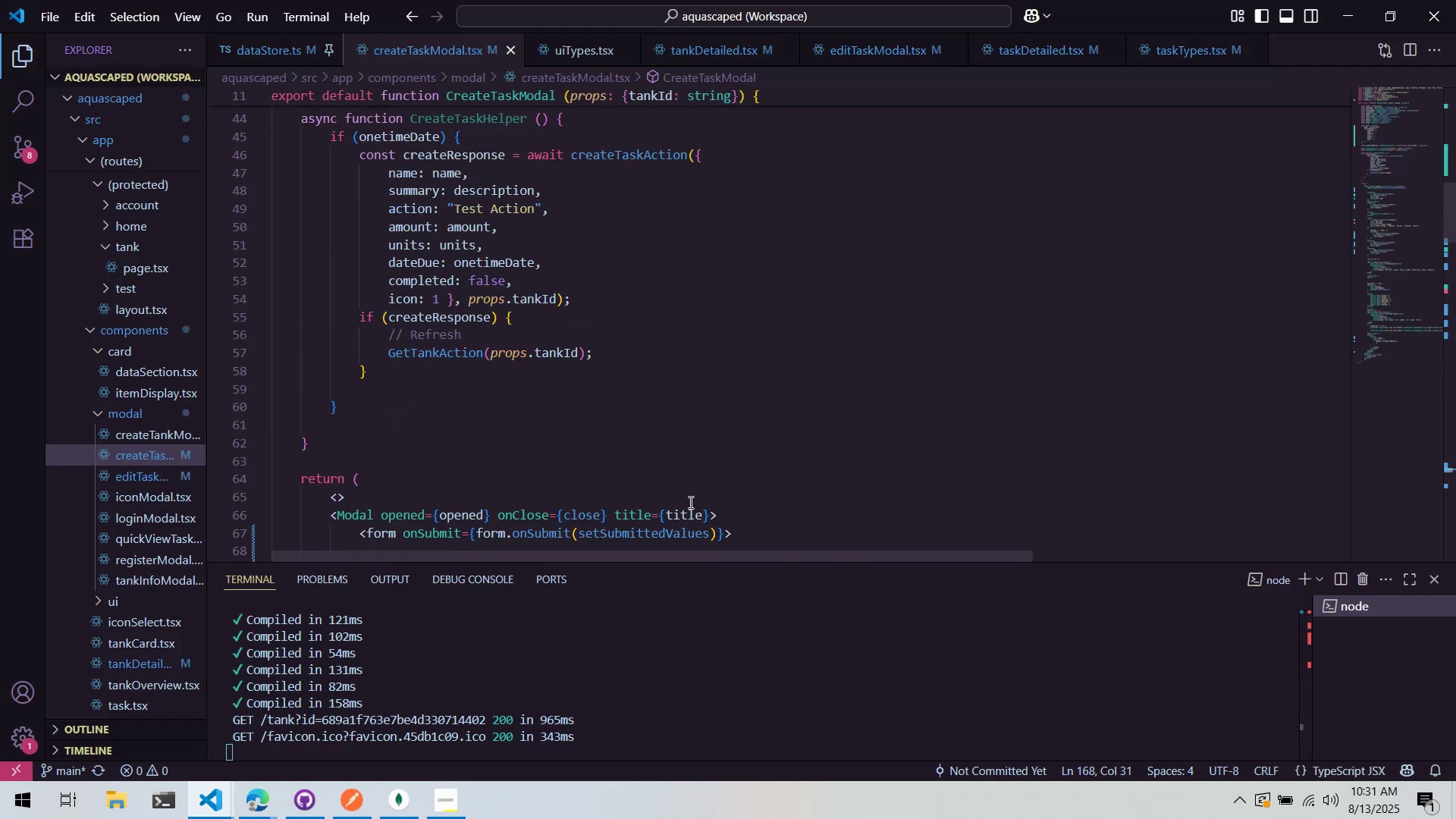 
key(Alt+AltLeft)
 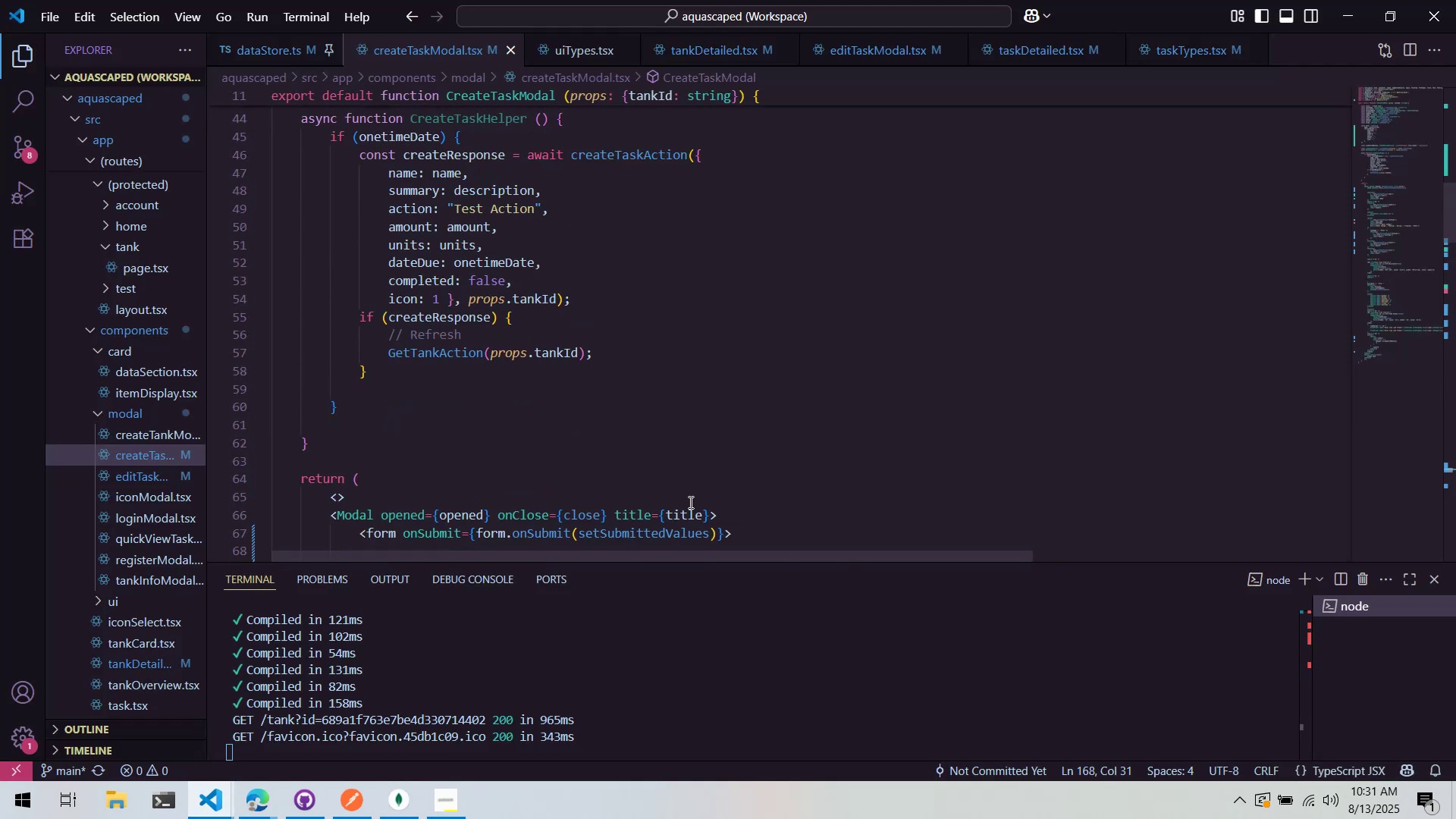 
key(Alt+Tab)
 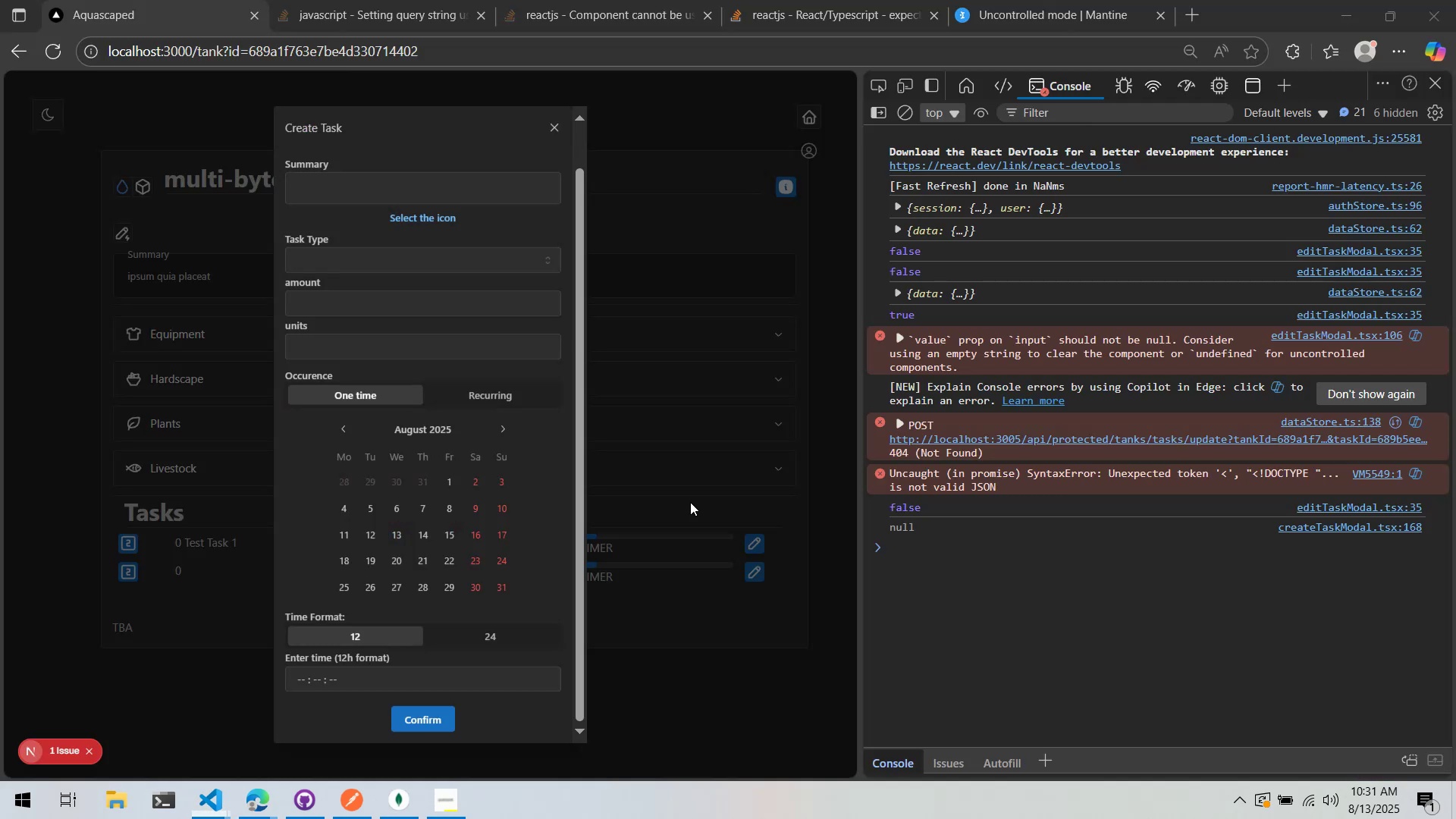 
scroll: coordinate [690, 502], scroll_direction: up, amount: 1.0
 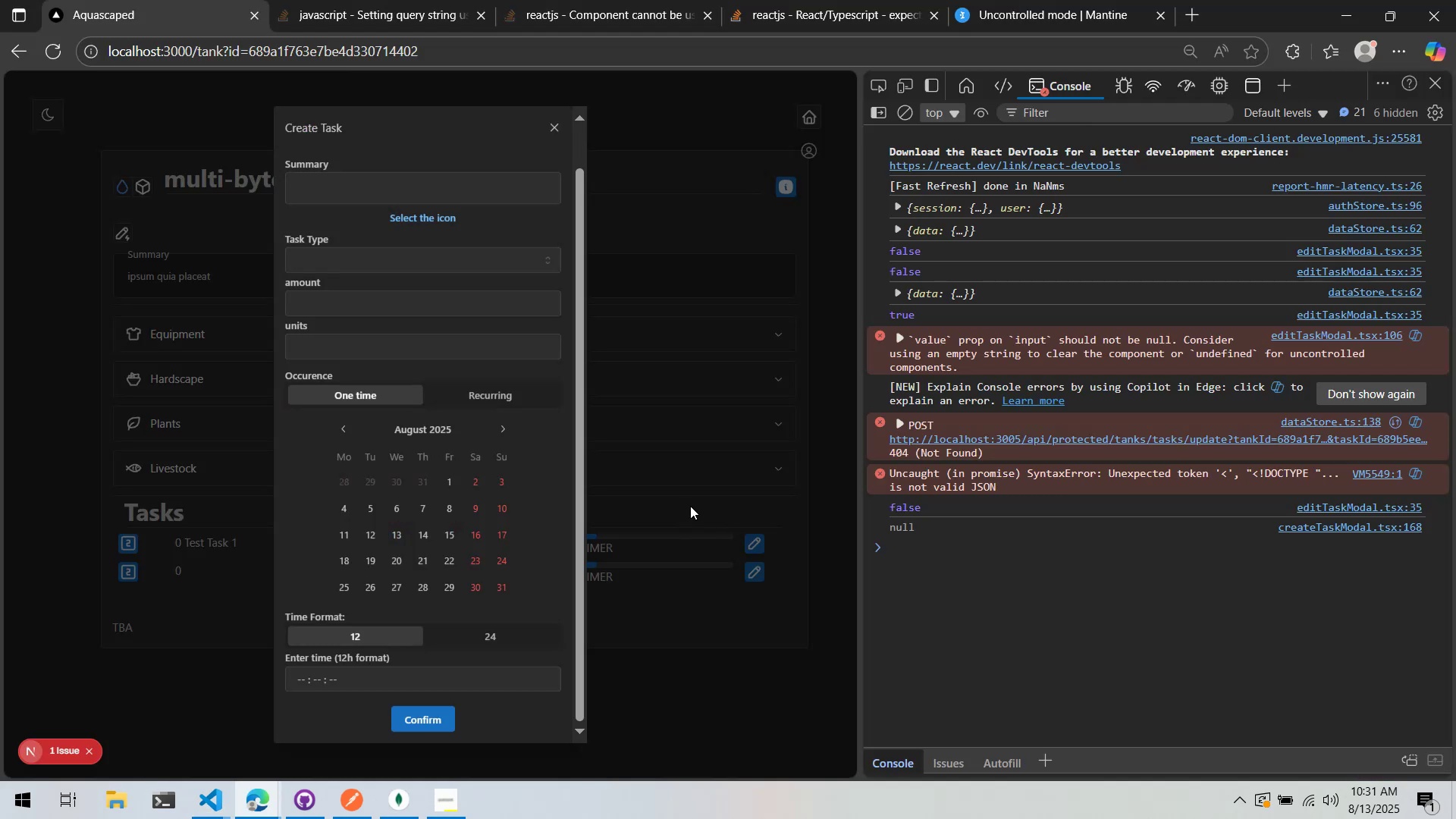 
key(Alt+AltLeft)
 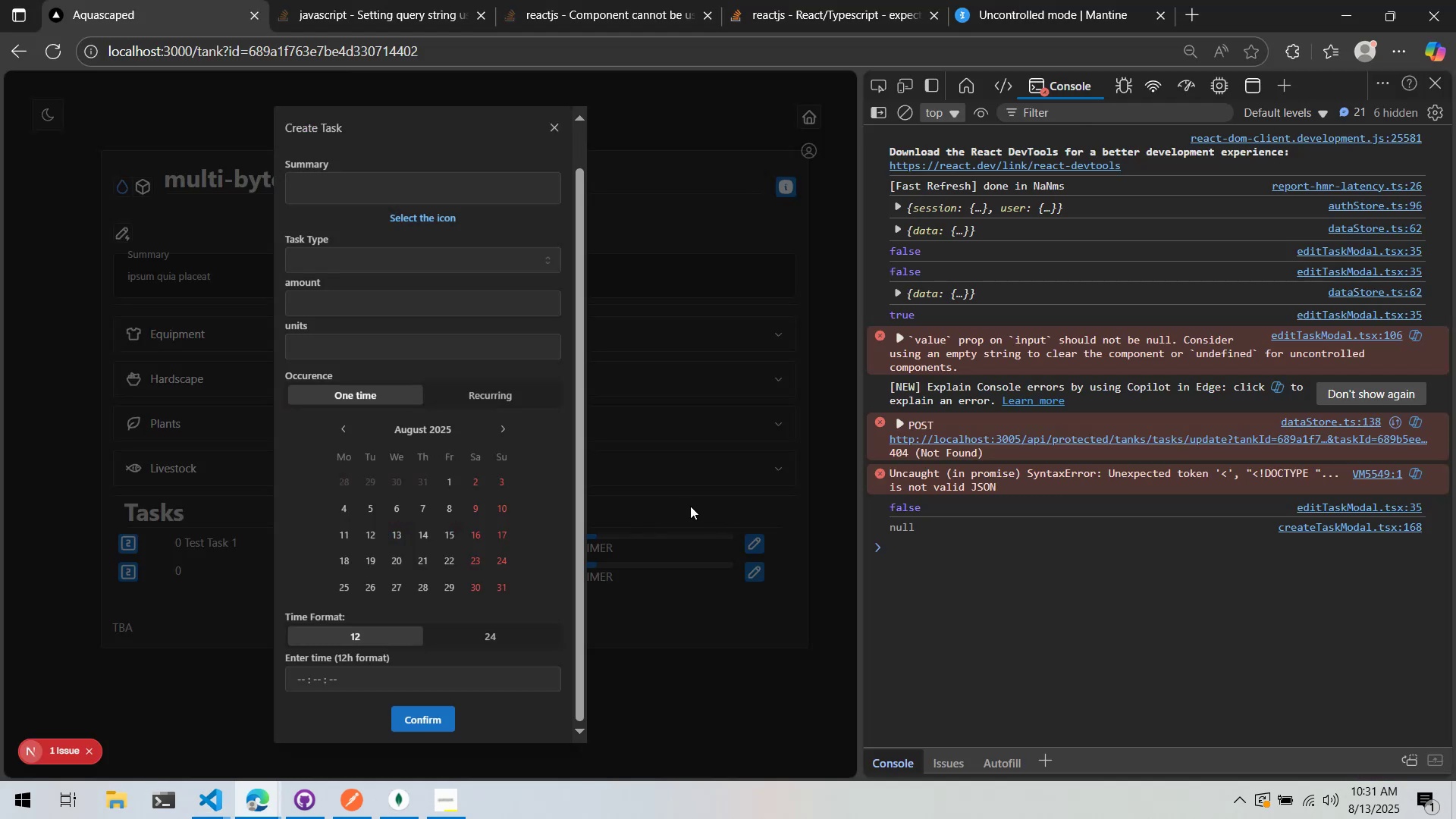 
key(Alt+Tab)
 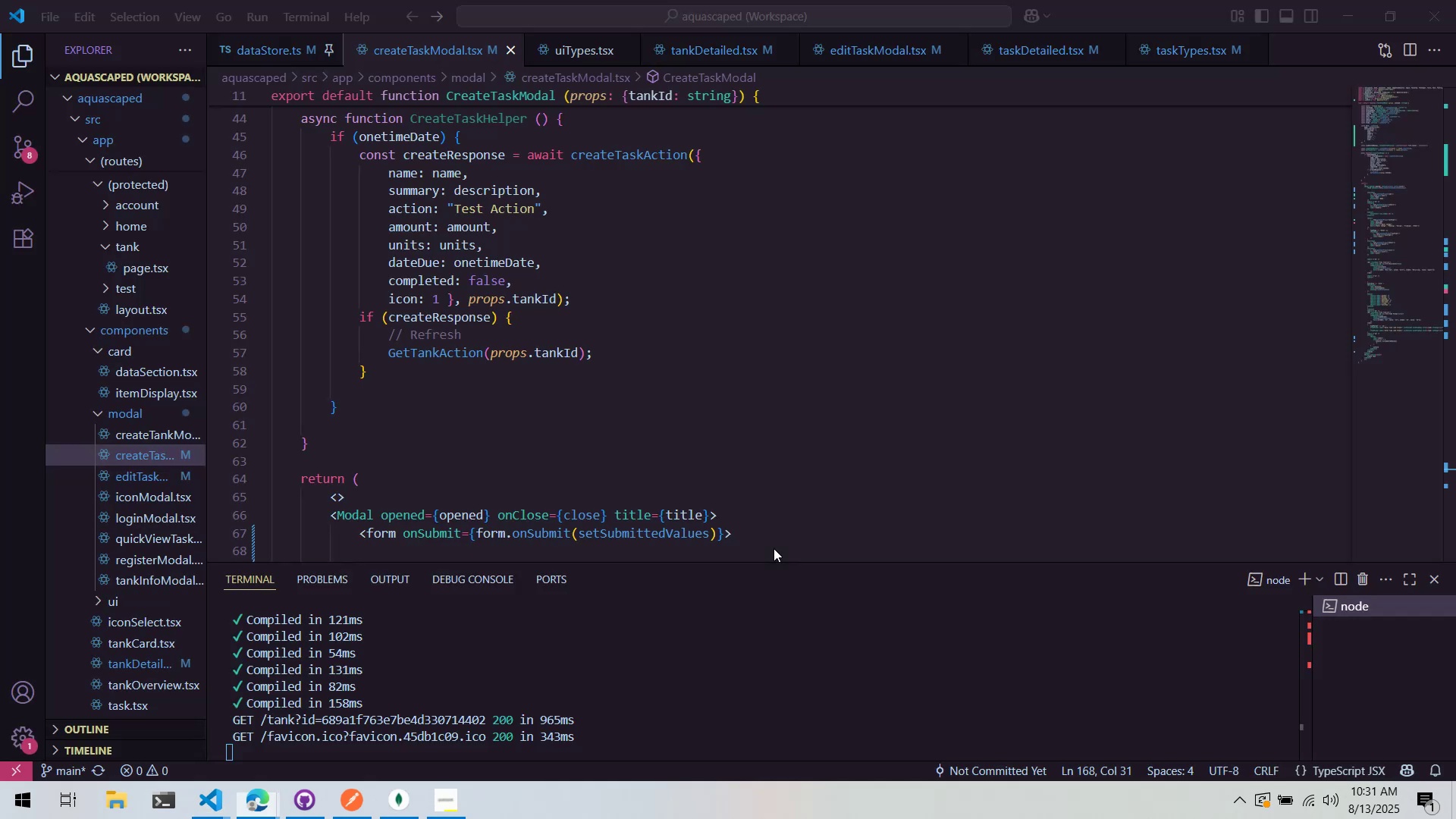 
scroll: coordinate [780, 418], scroll_direction: down, amount: 32.0
 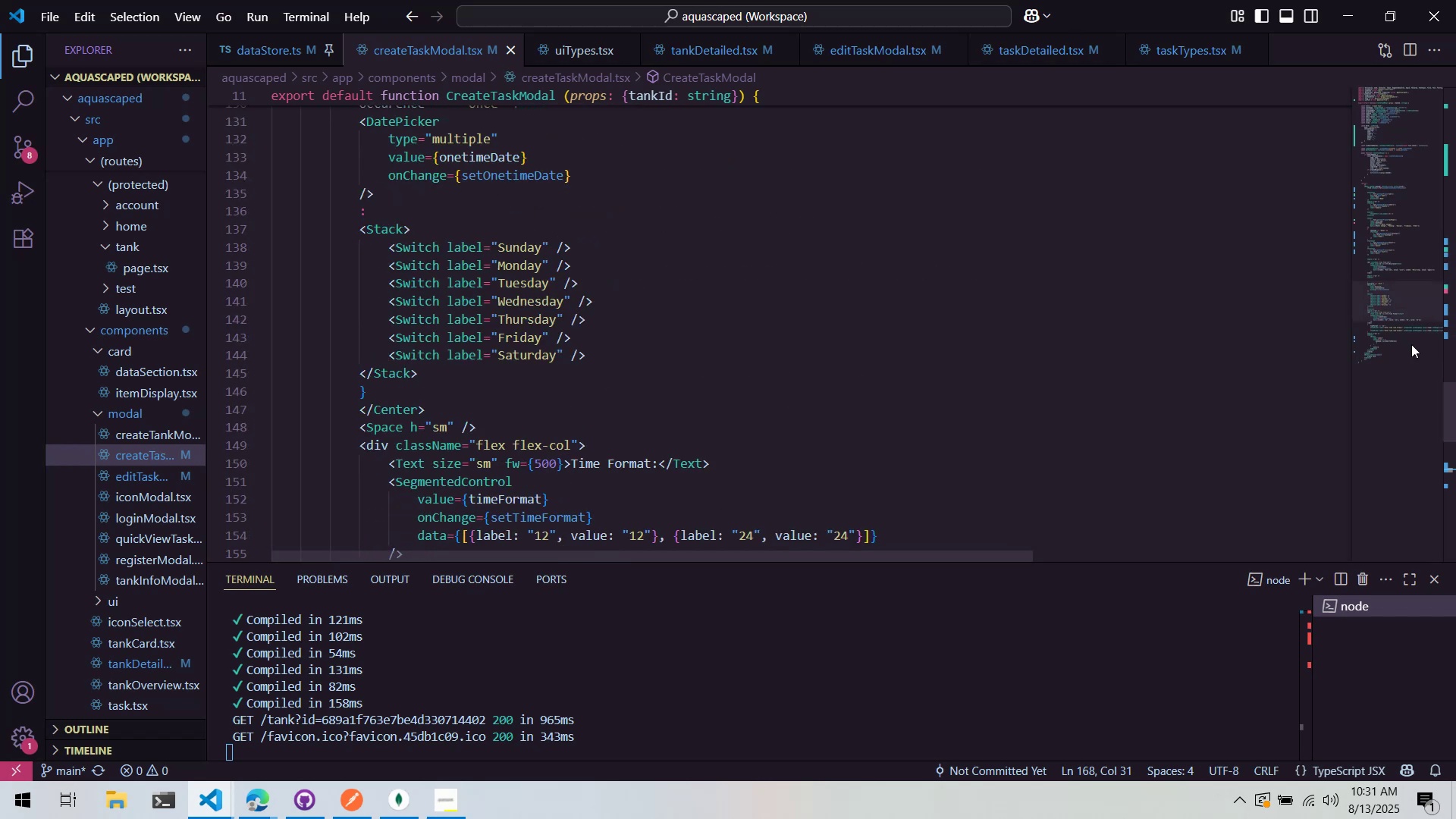 
left_click_drag(start_coordinate=[1398, 308], to_coordinate=[1395, 328])
 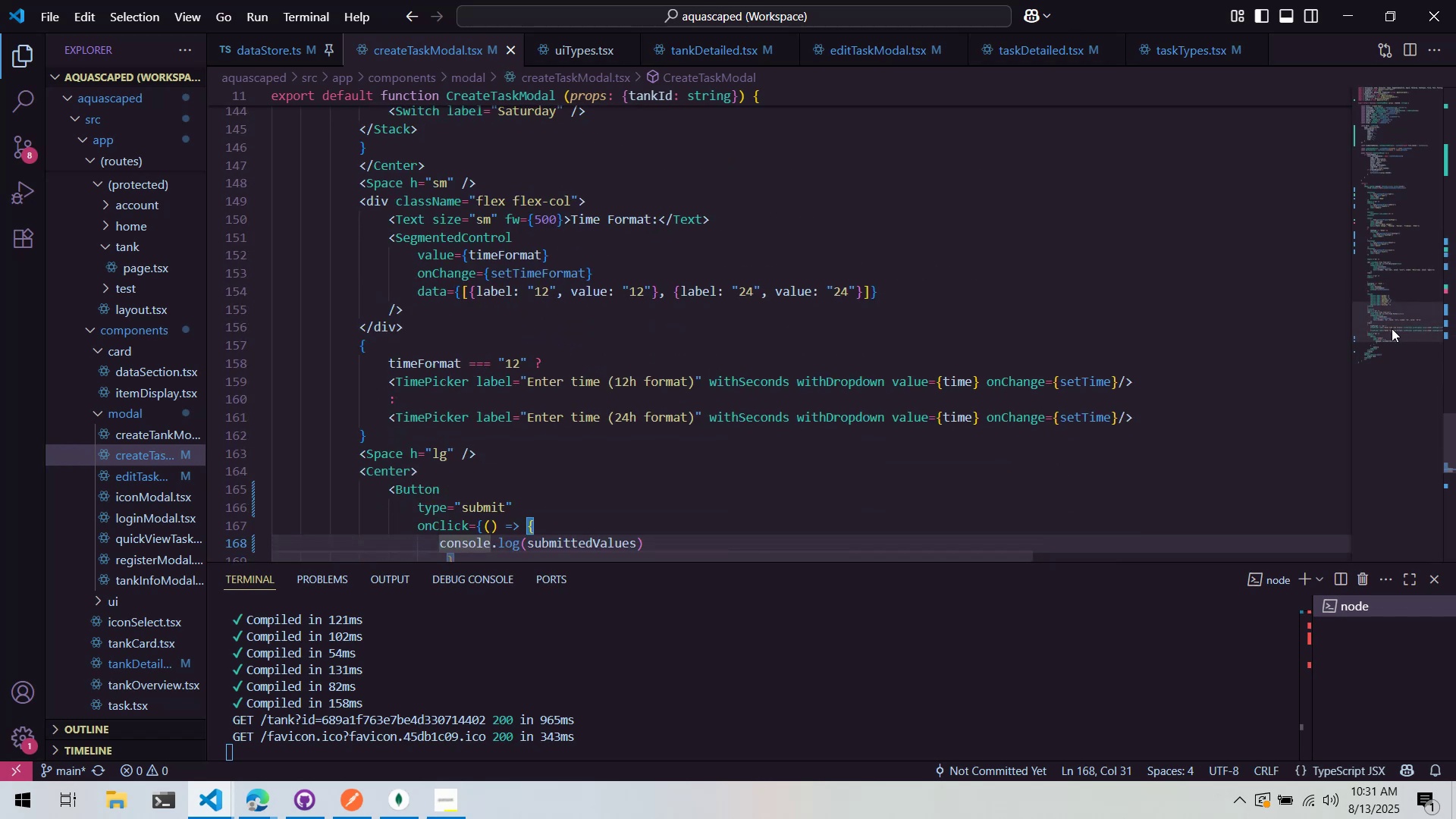 
key(Alt+AltLeft)
 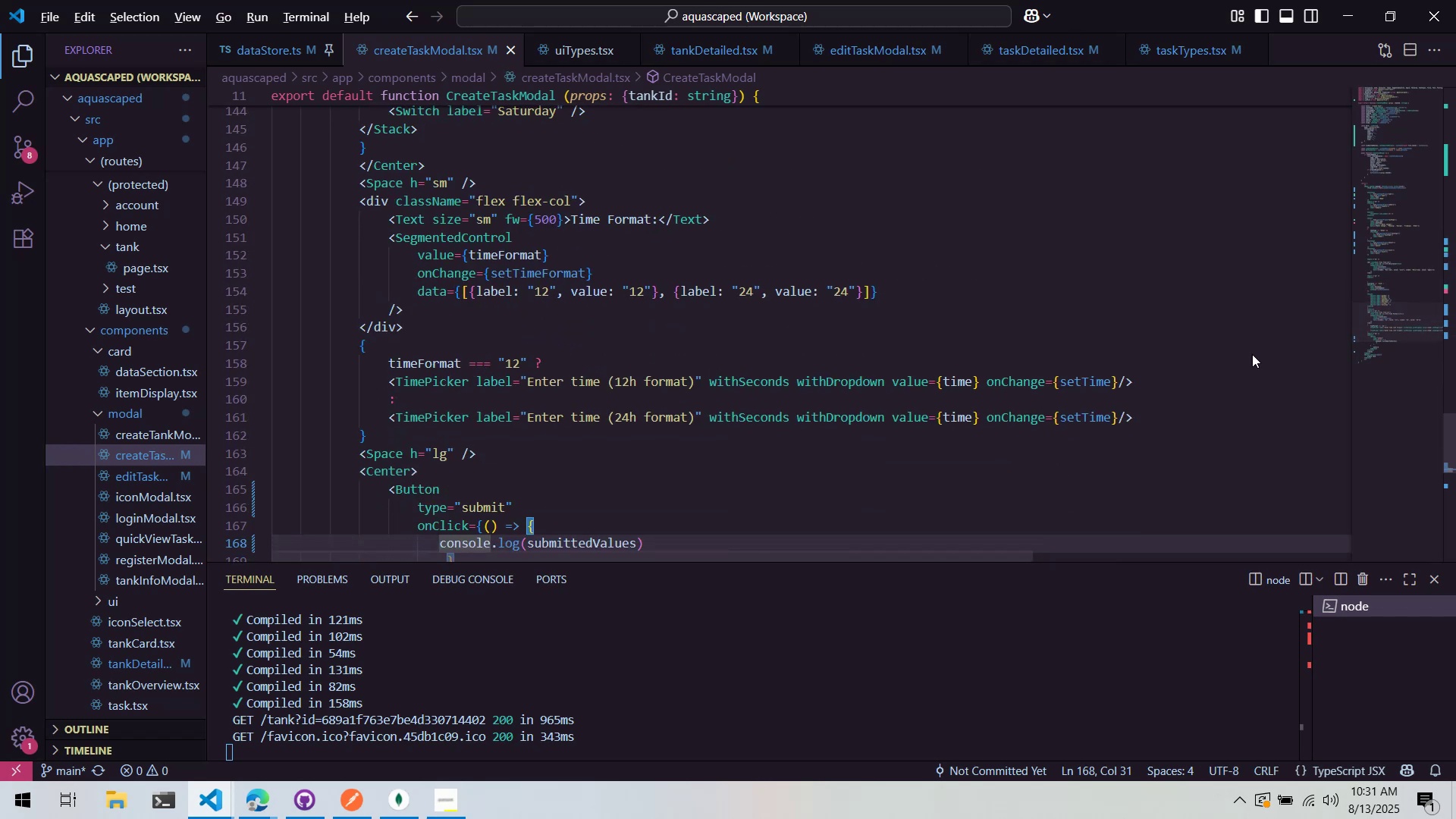 
key(Alt+Tab)
 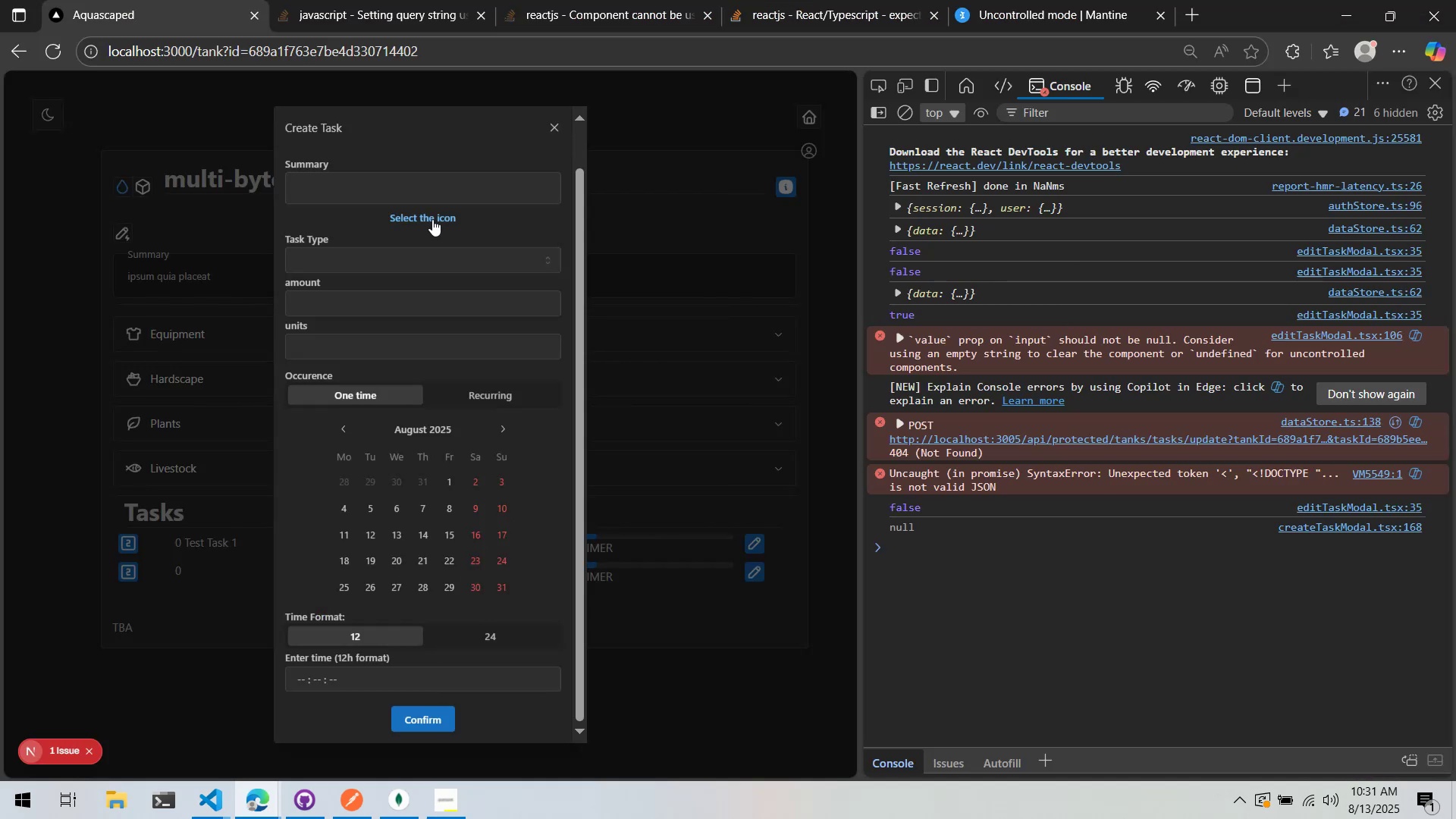 
scroll: coordinate [419, 253], scroll_direction: up, amount: 5.0
 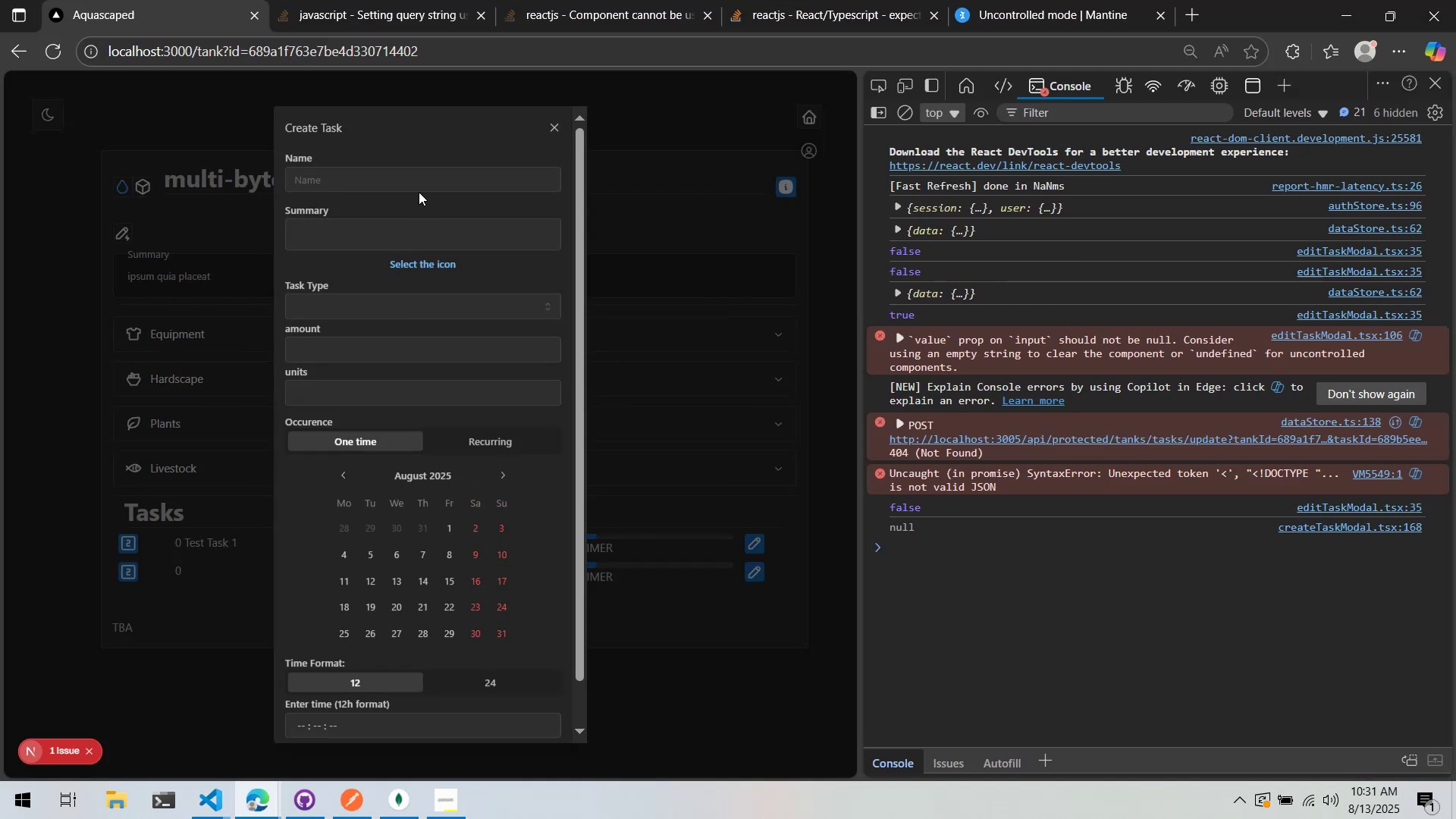 
left_click([419, 191])
 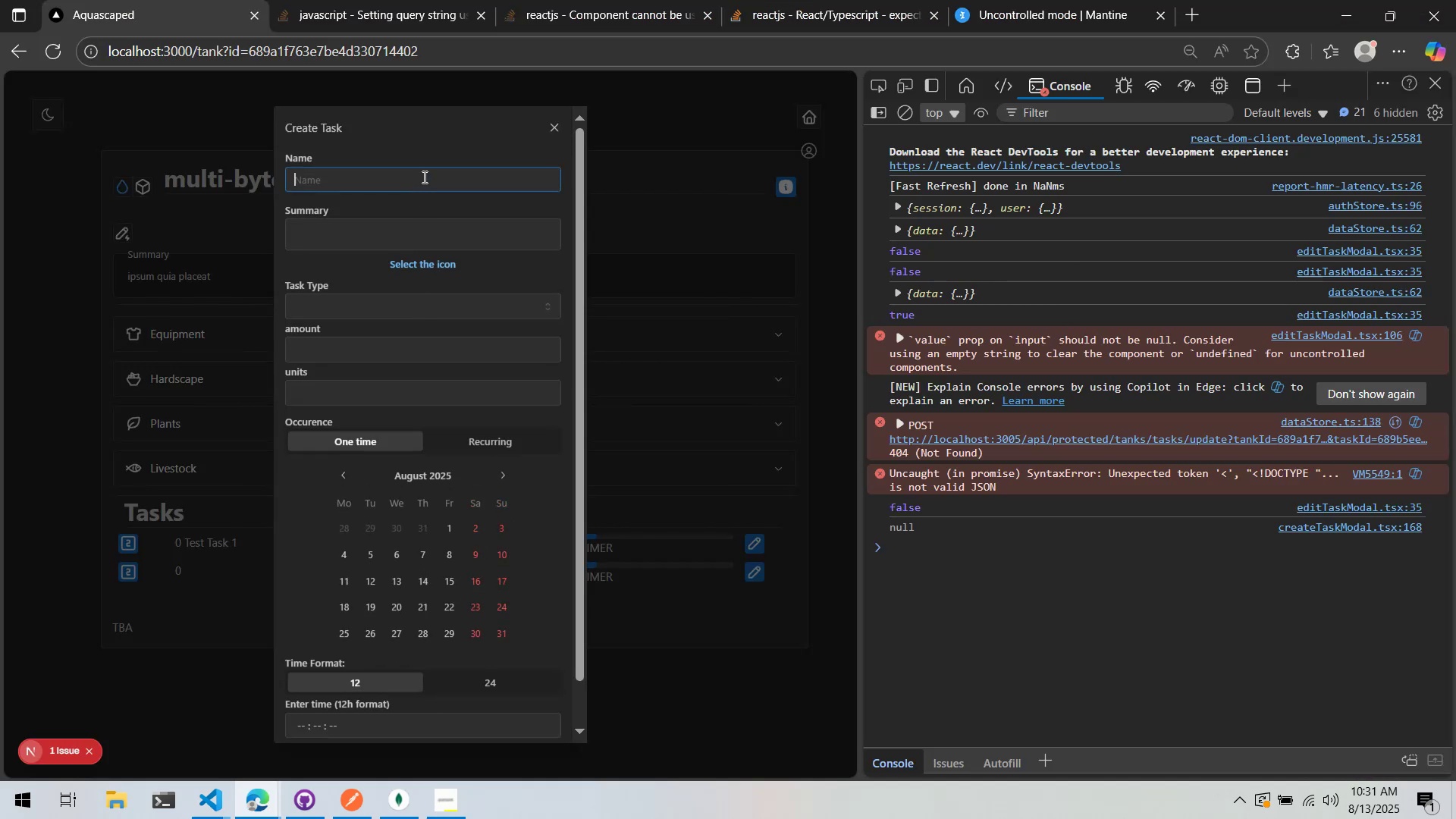 
type(Name of t)
key(Backspace)
type(Task)
 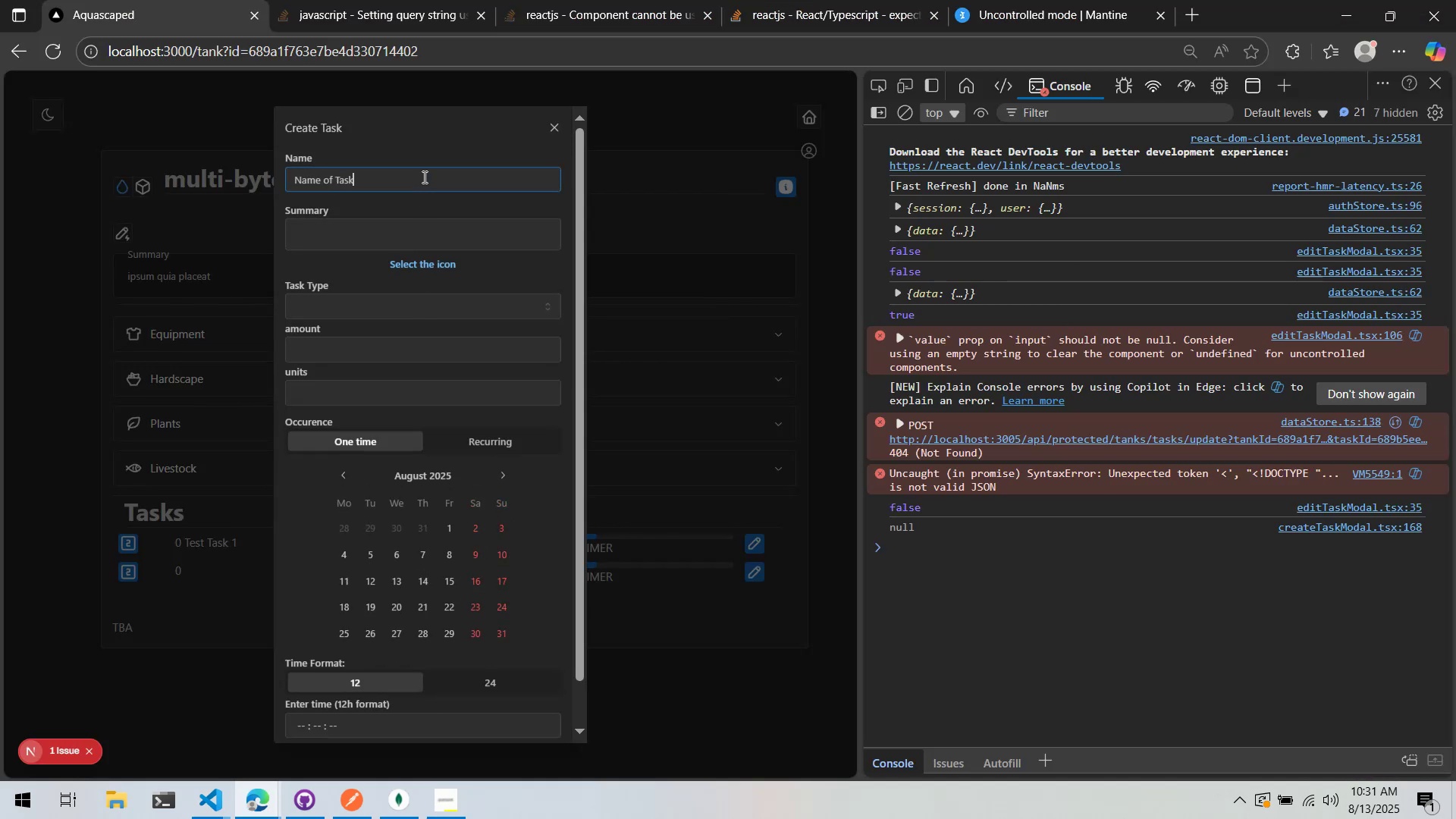 
scroll: coordinate [422, 642], scroll_direction: down, amount: 10.0
 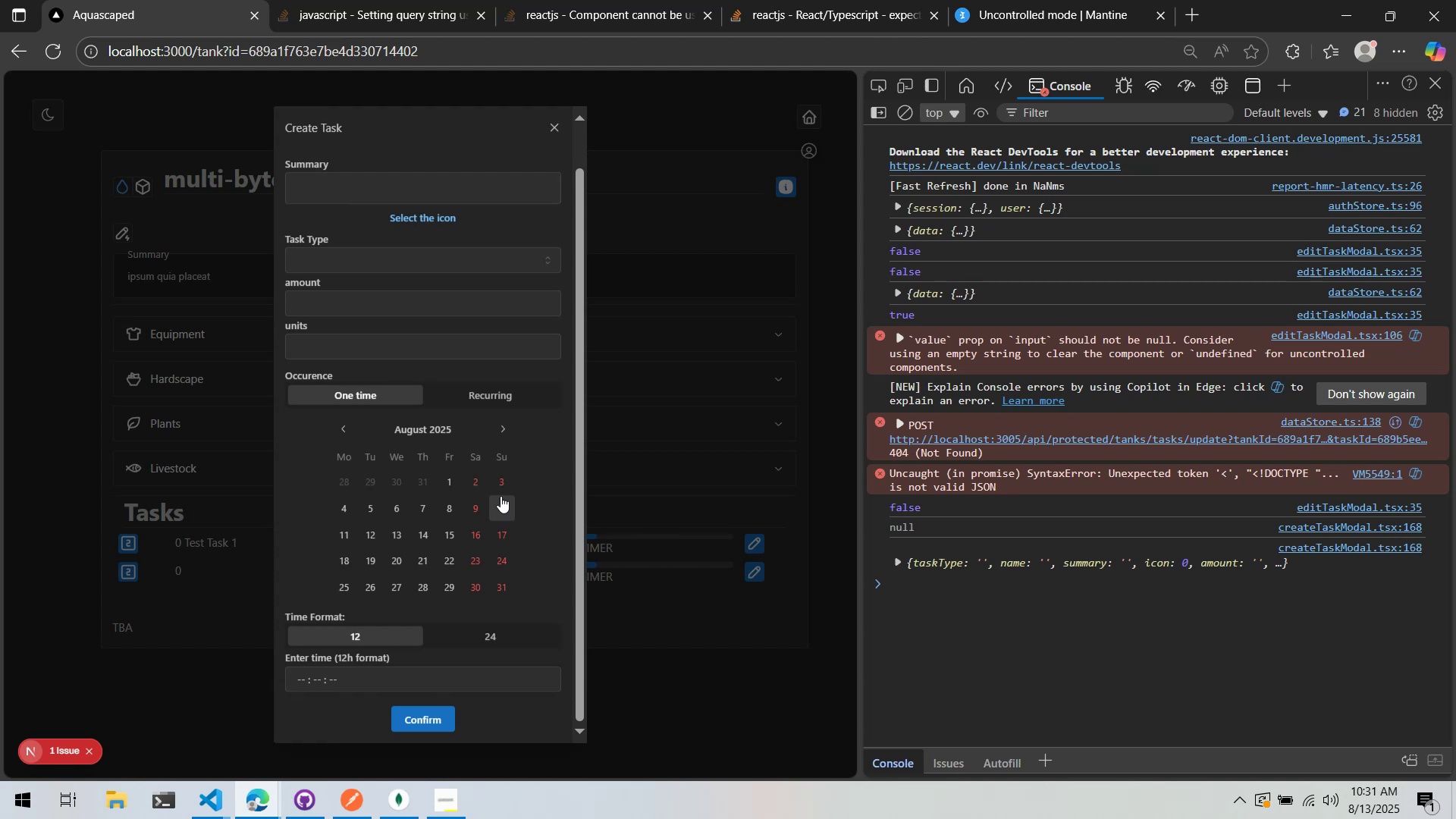 
wait(11.64)
 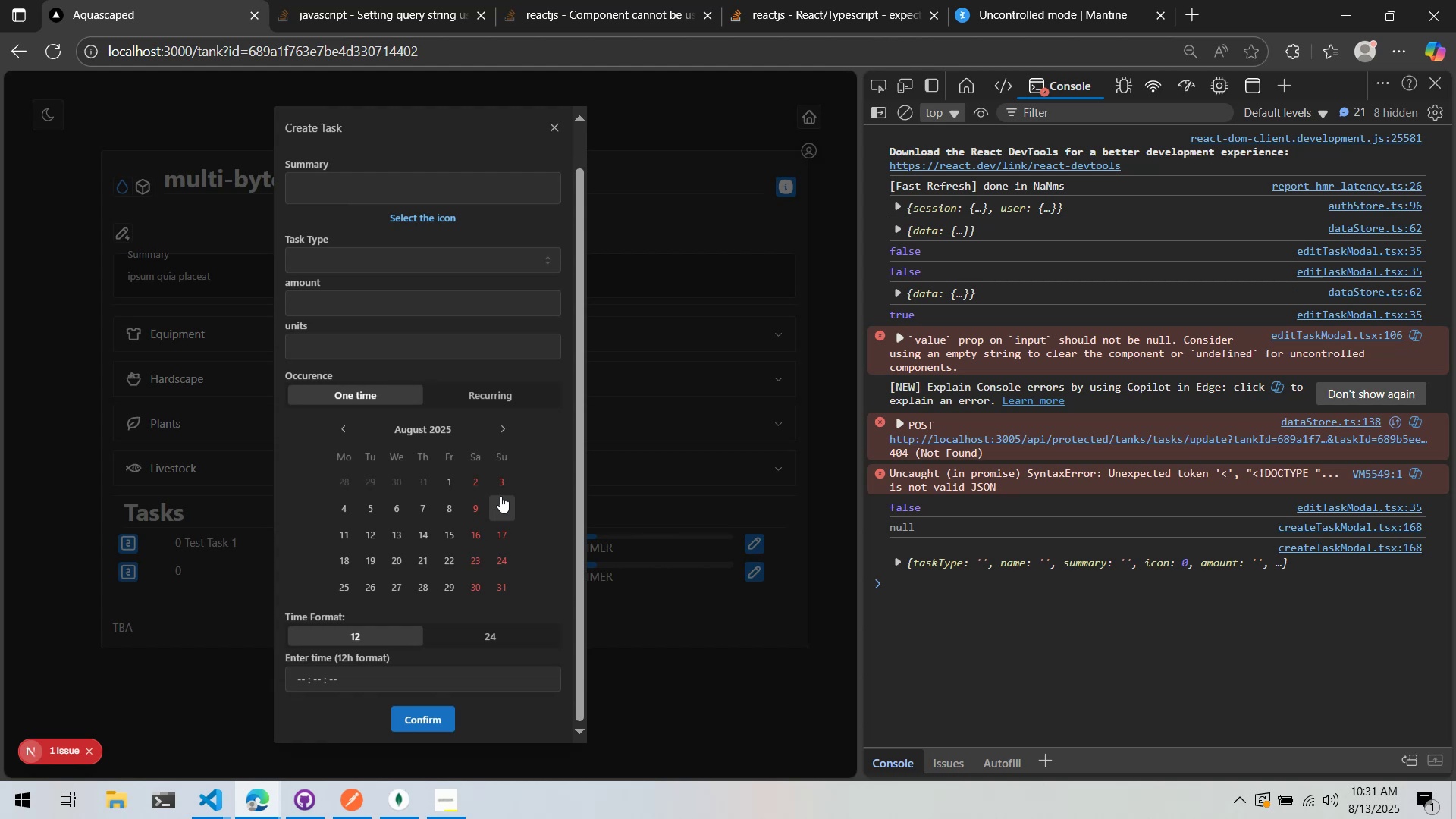 
left_click([947, 556])
 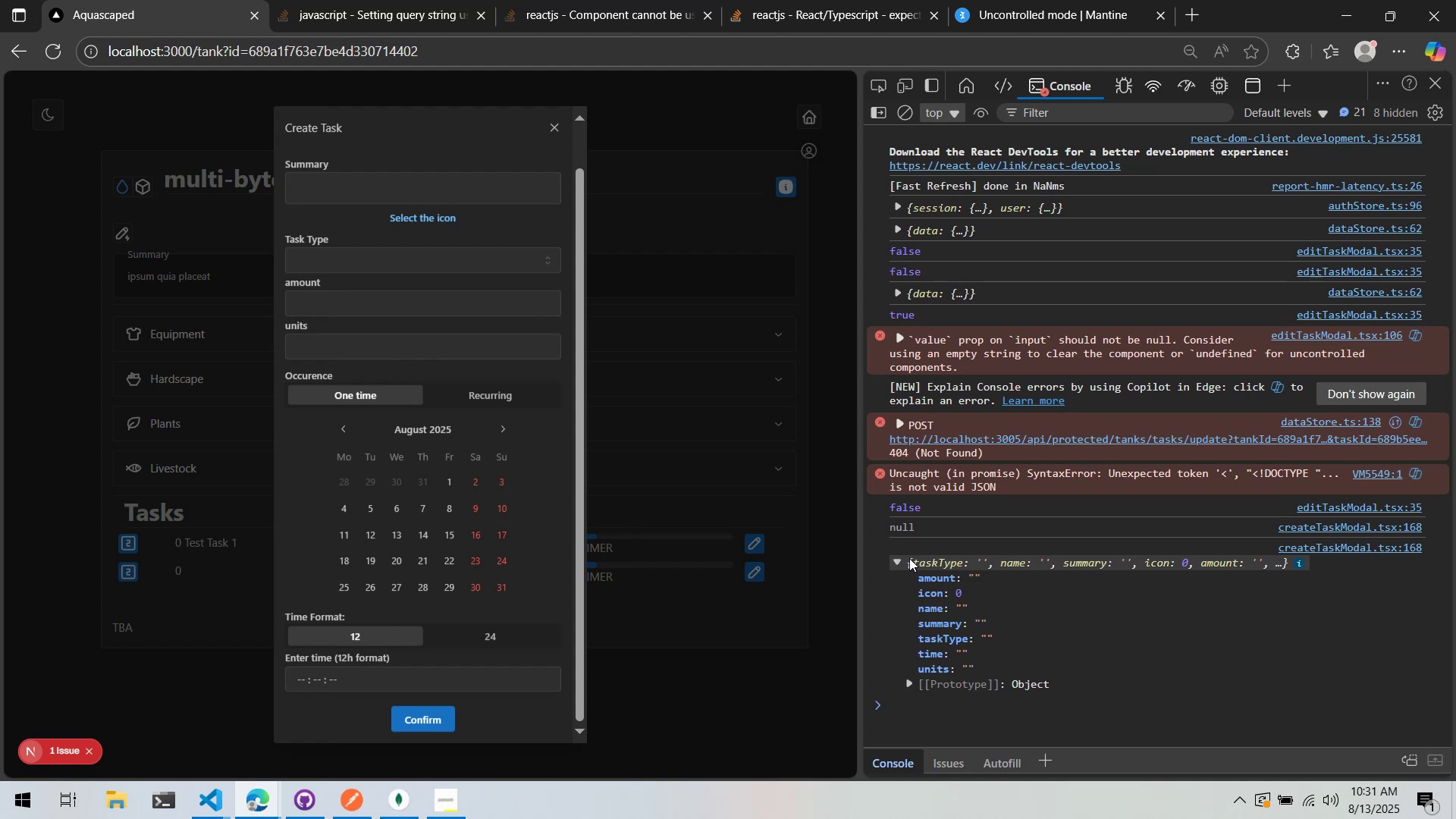 
scroll: coordinate [556, 461], scroll_direction: up, amount: 4.0
 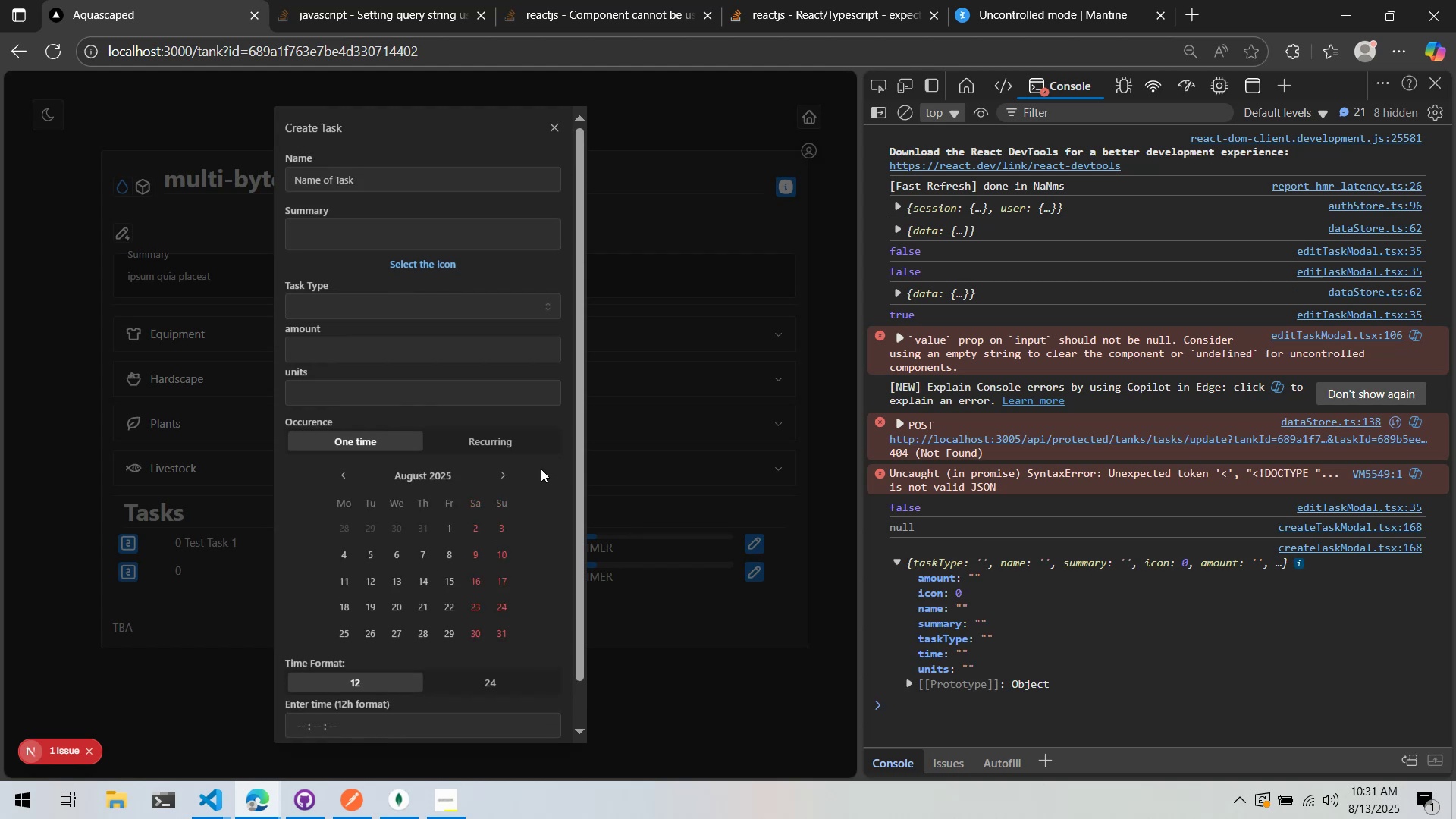 
key(Alt+AltLeft)
 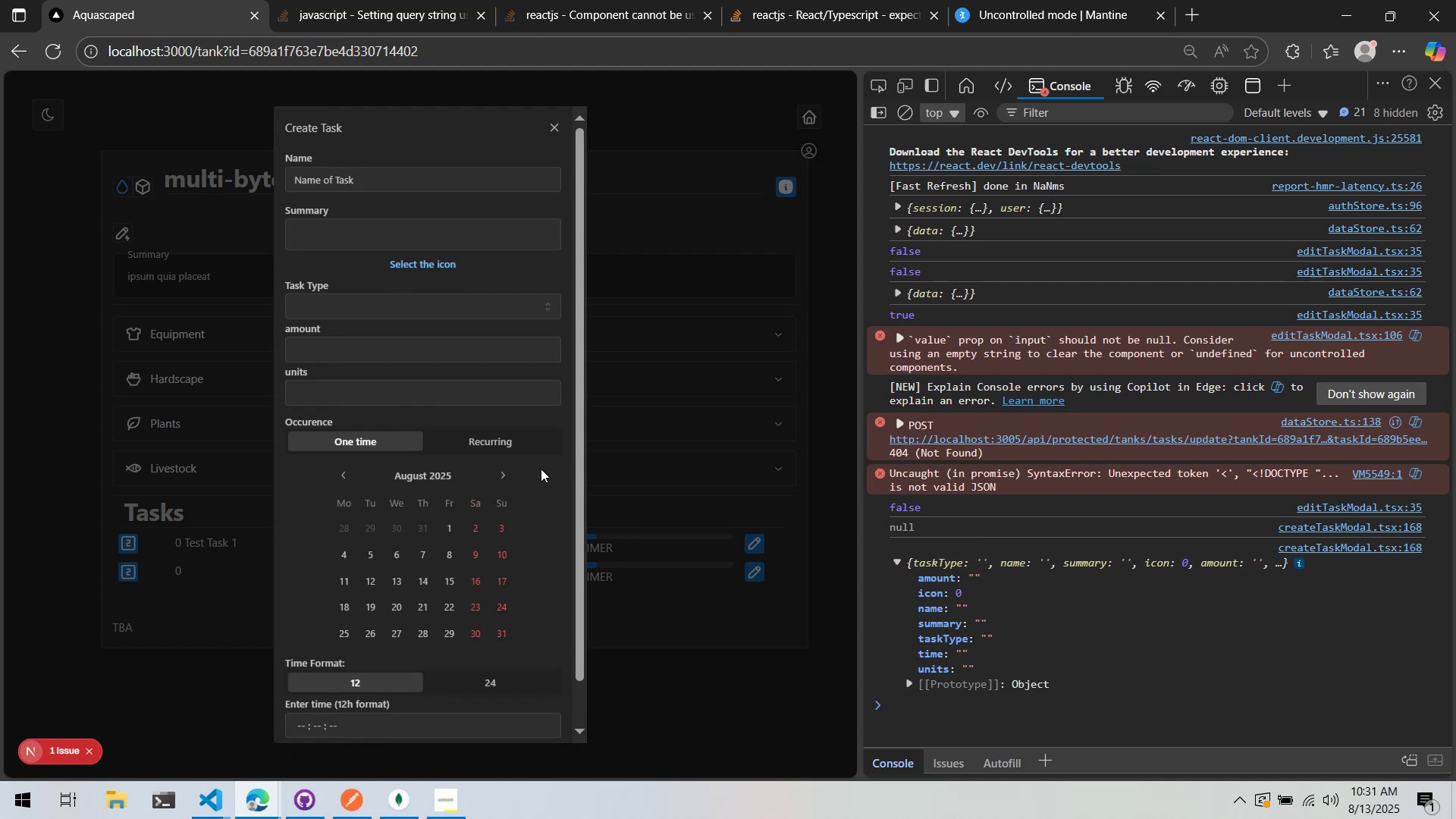 
key(Alt+Tab)
 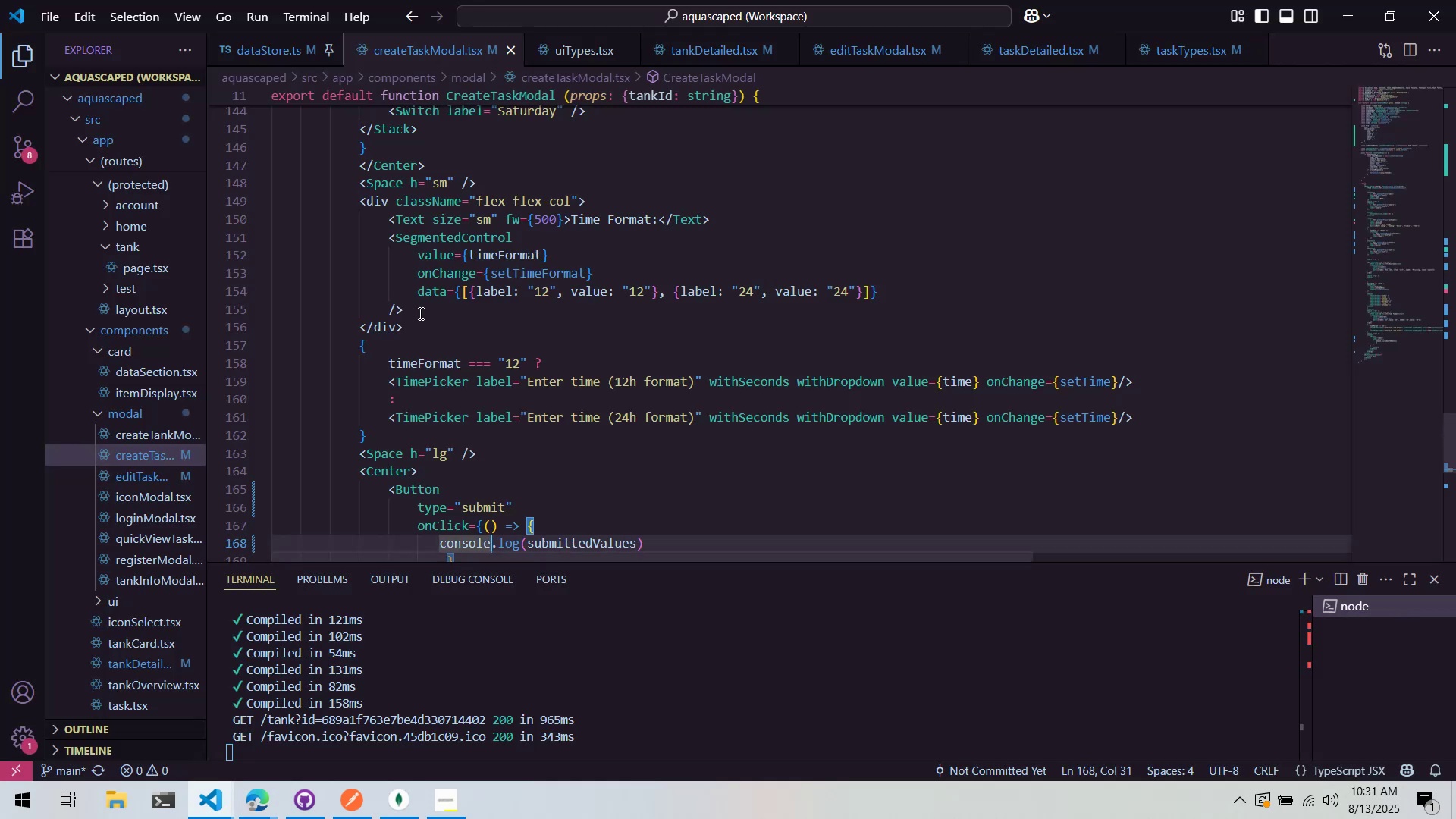 
scroll: coordinate [463, 328], scroll_direction: up, amount: 30.0
 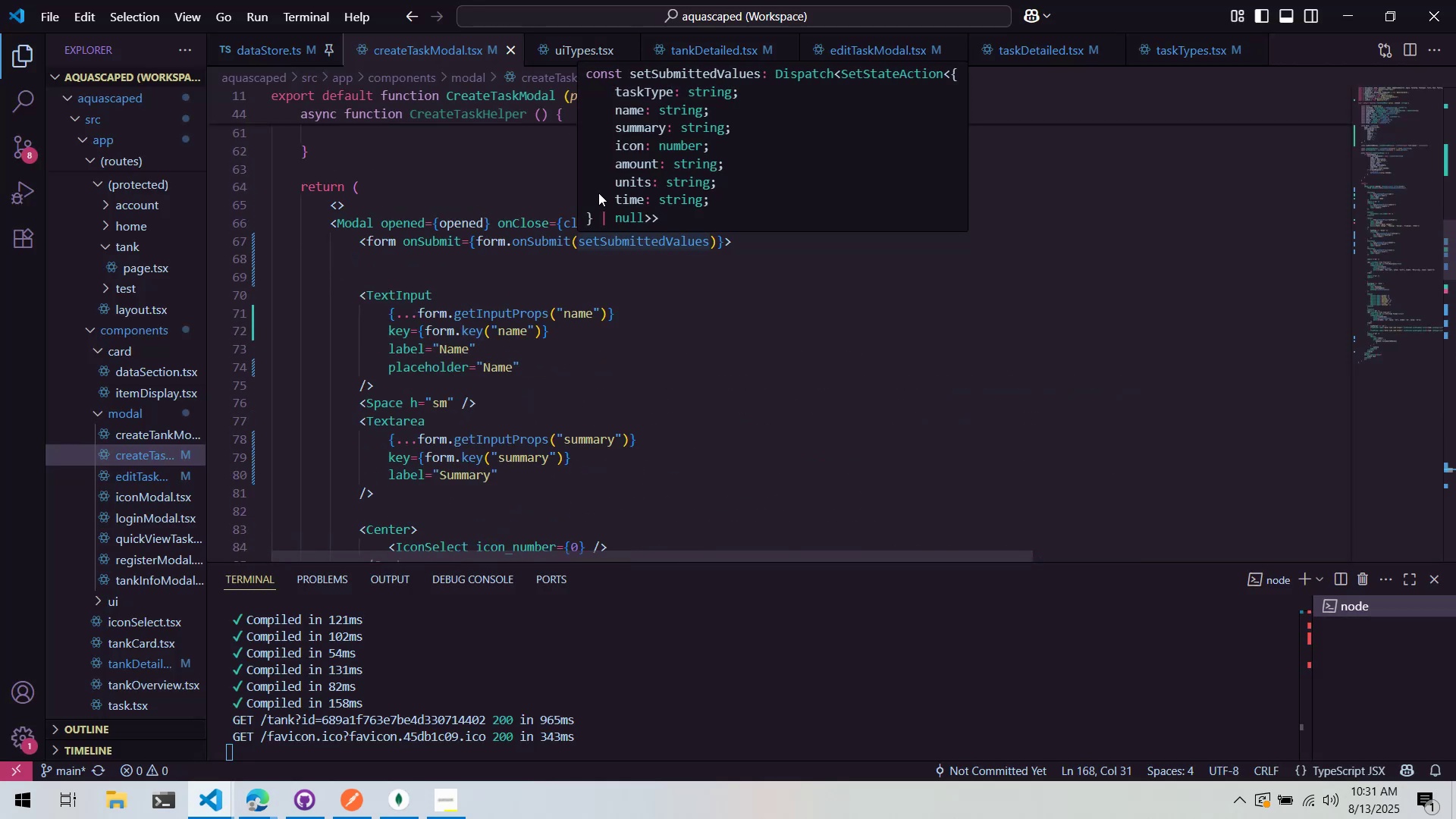 
left_click([443, 237])
 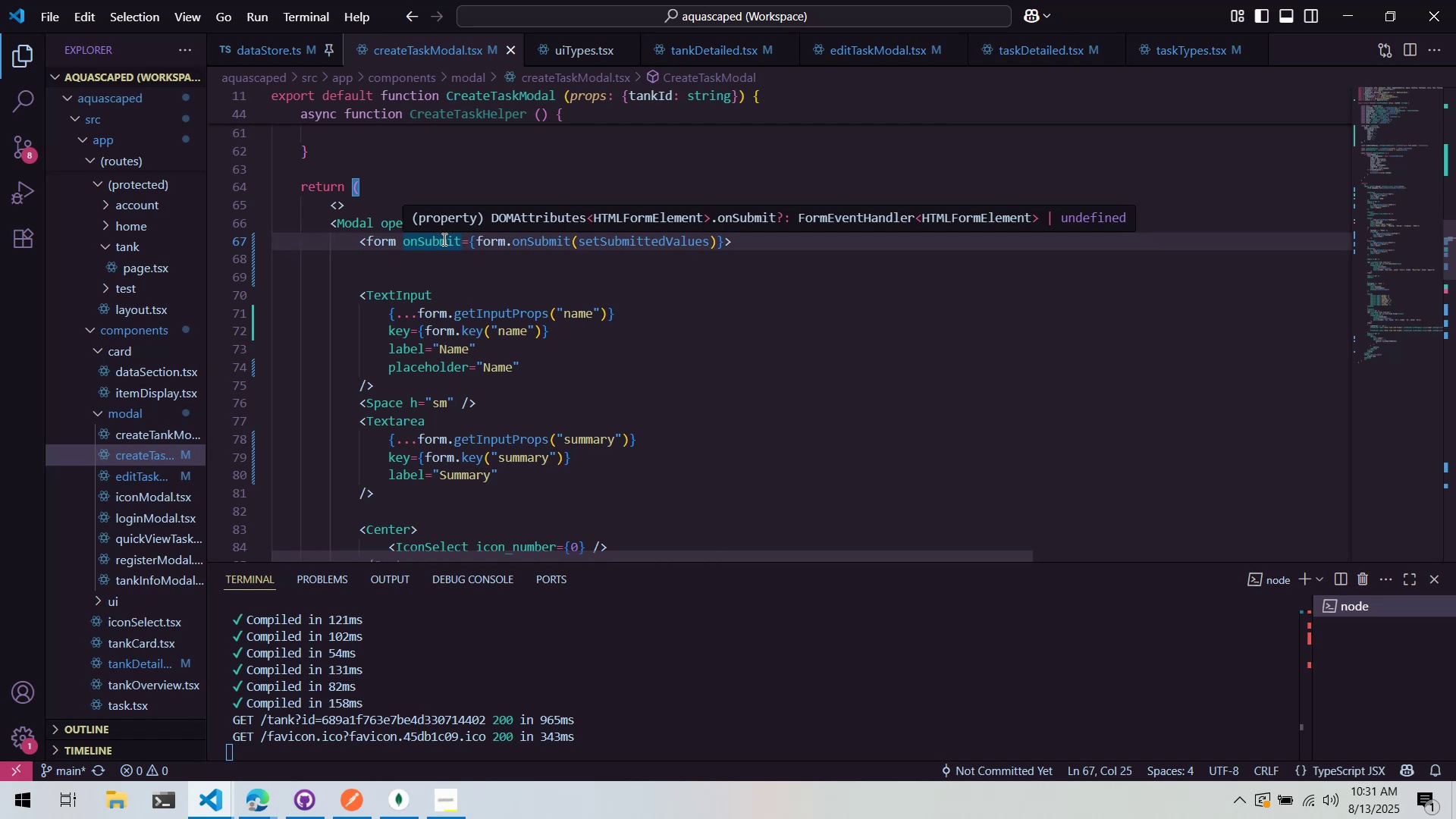 
left_click([472, 268])
 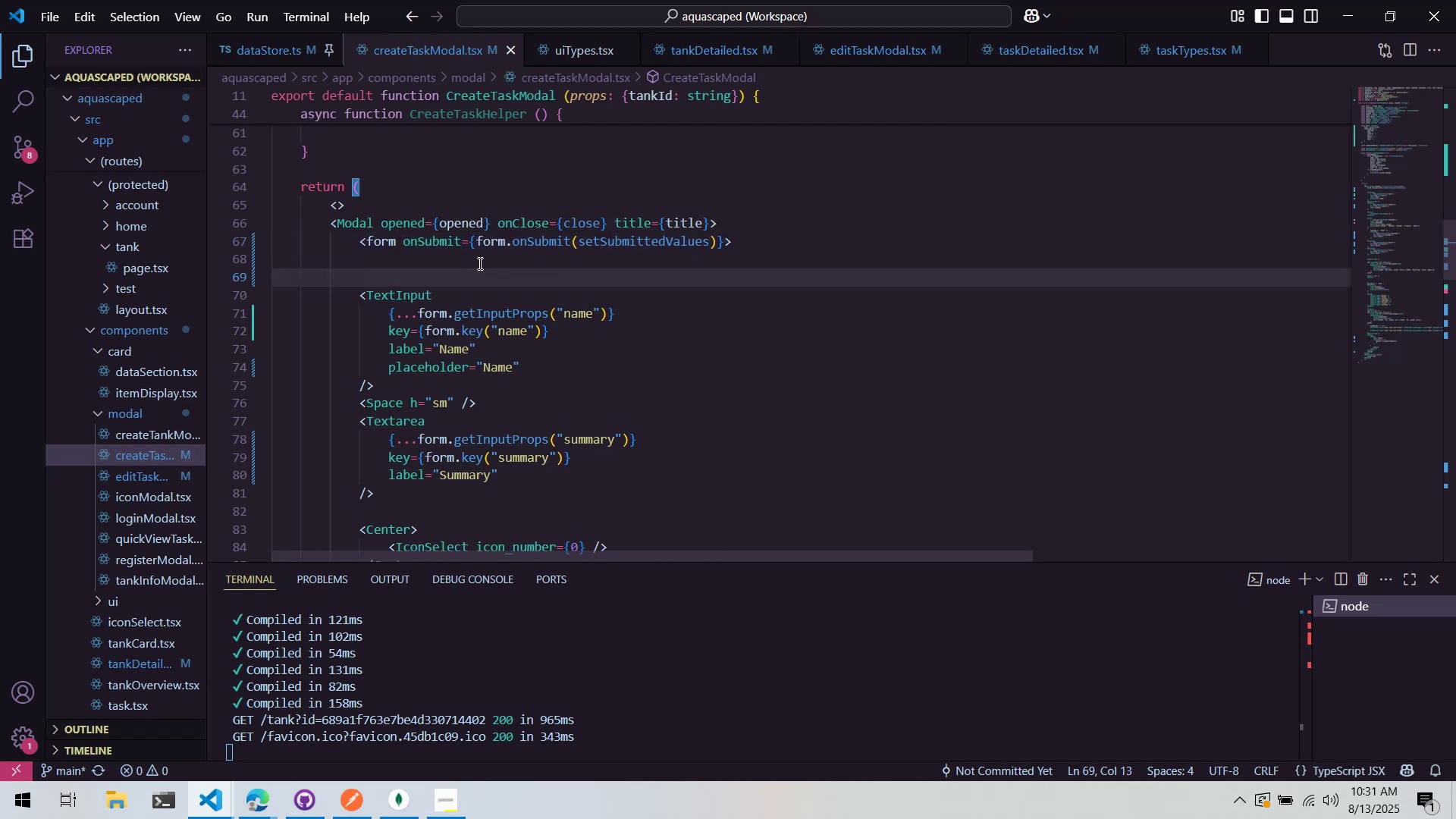 
left_click([483, 259])
 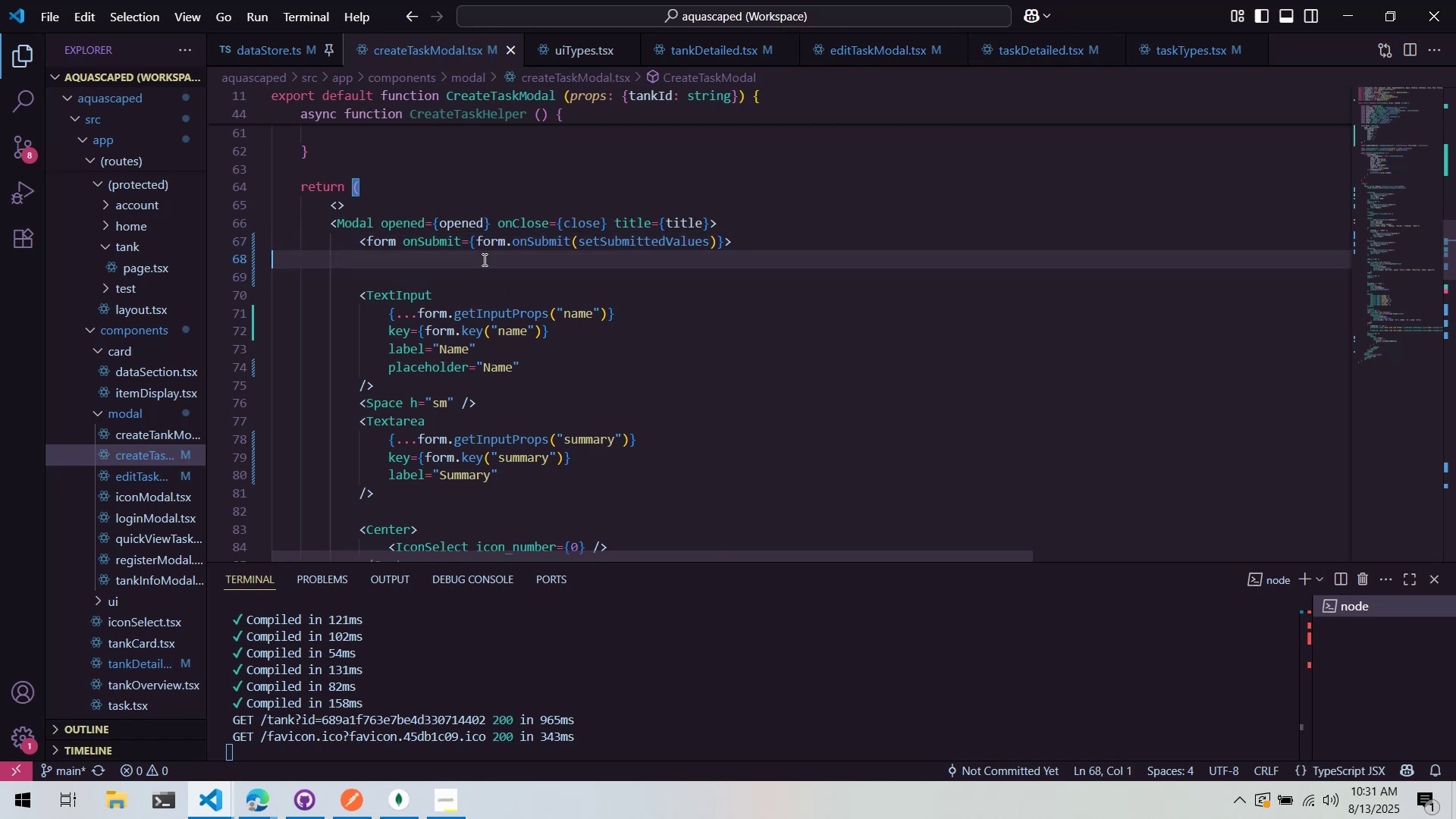 
key(Control+X)
 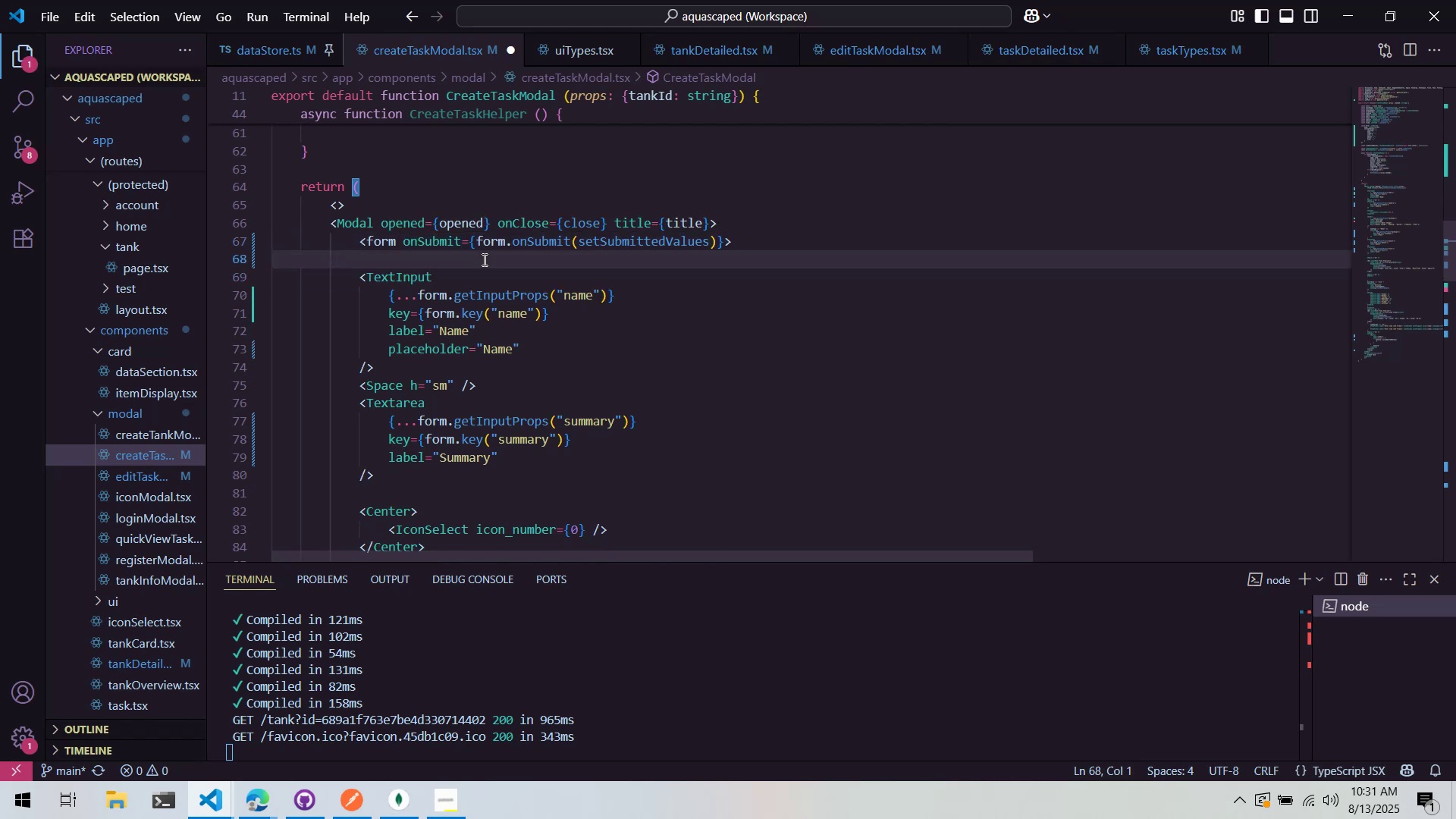 
right_click([483, 259])
 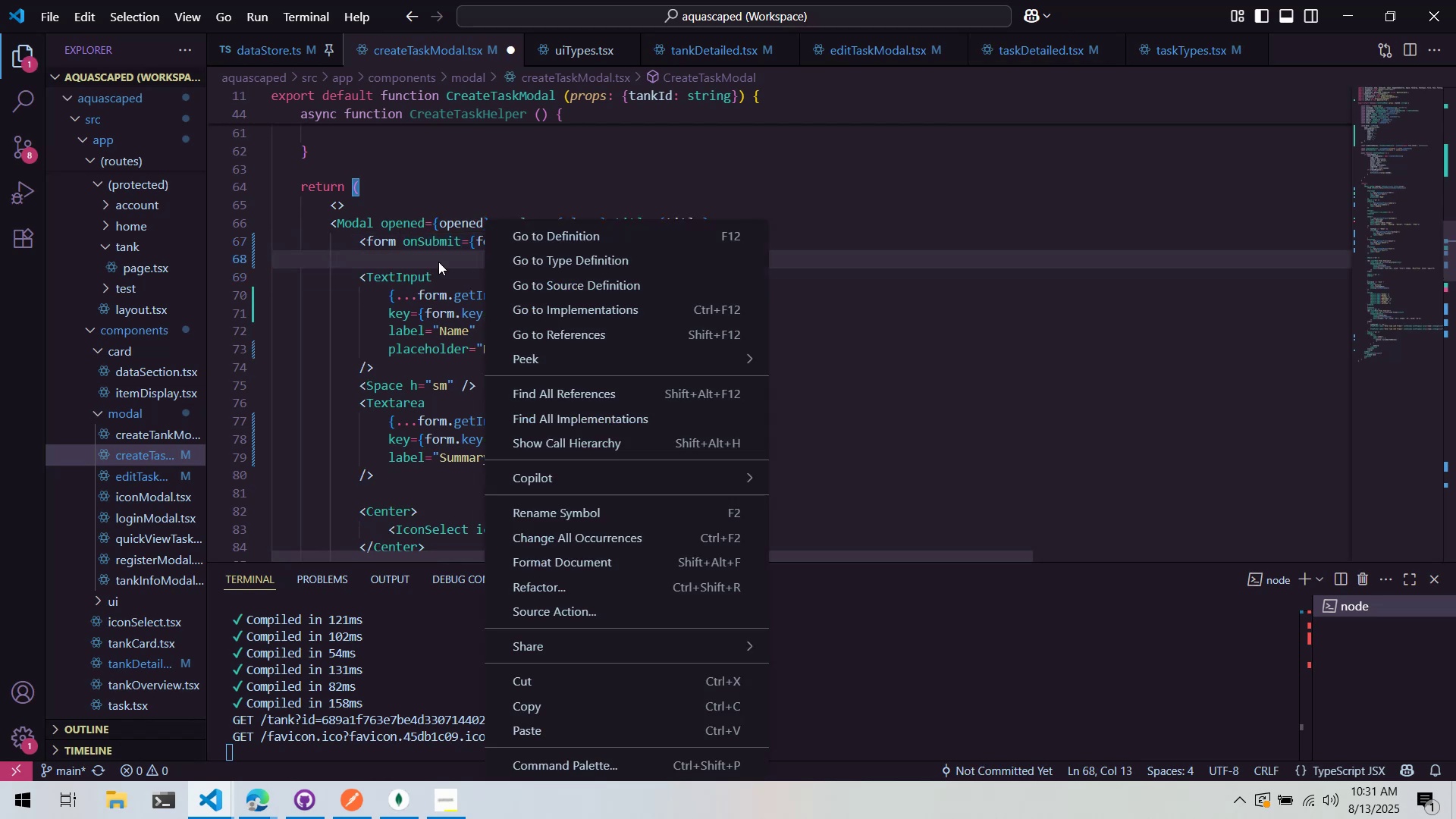 
left_click([419, 262])
 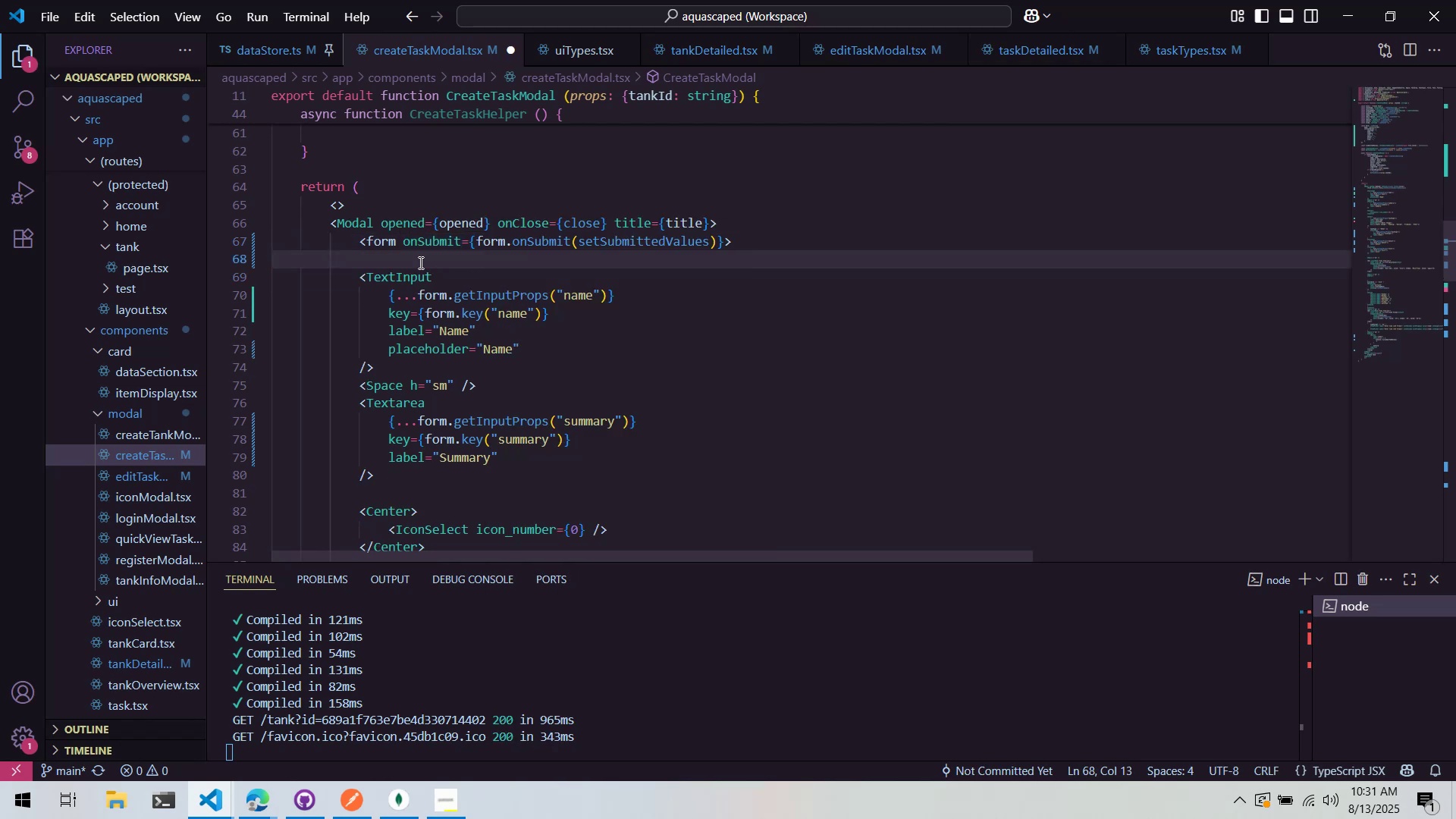 
key(Control+ControlLeft)
 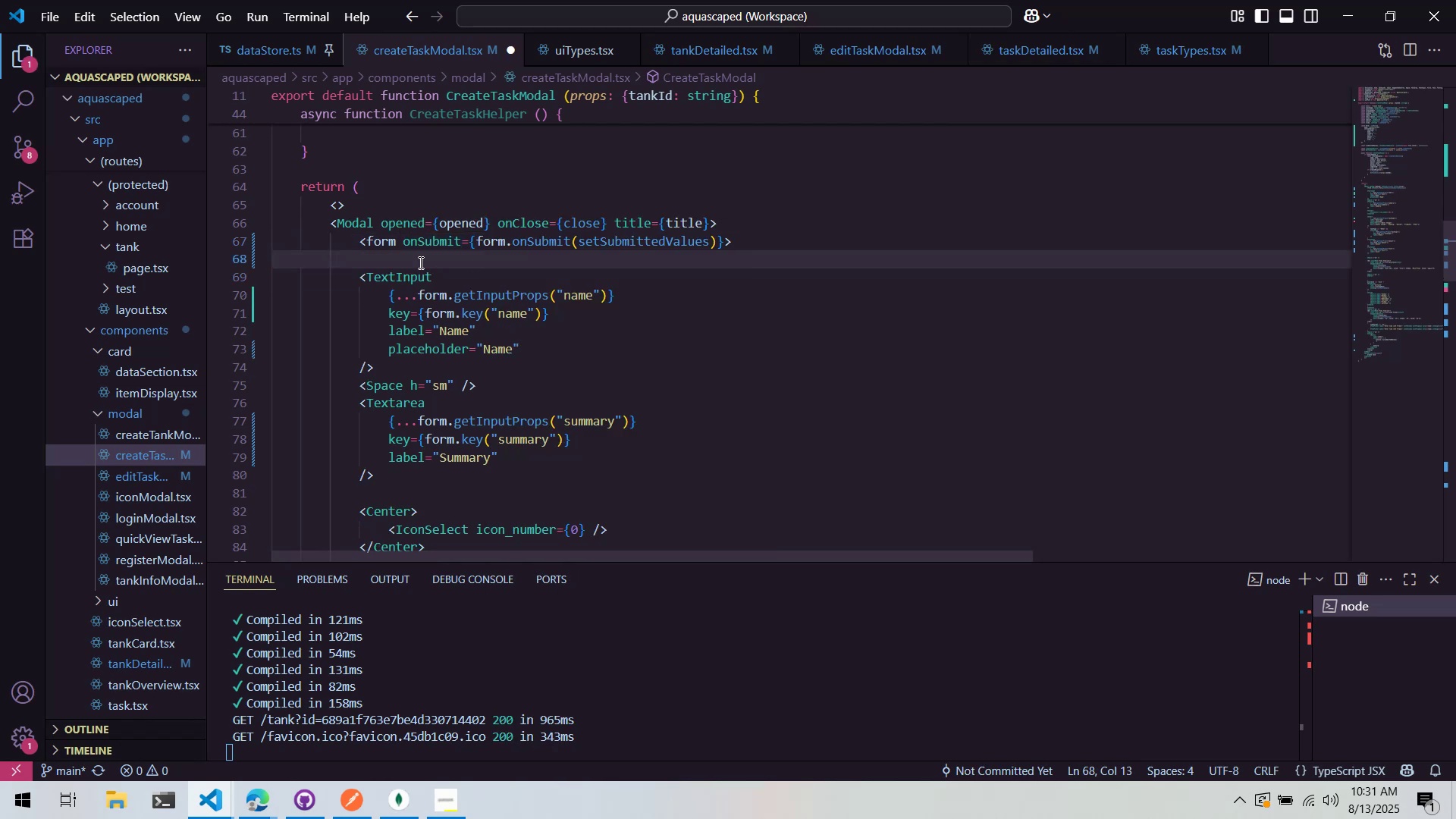 
key(Control+S)
 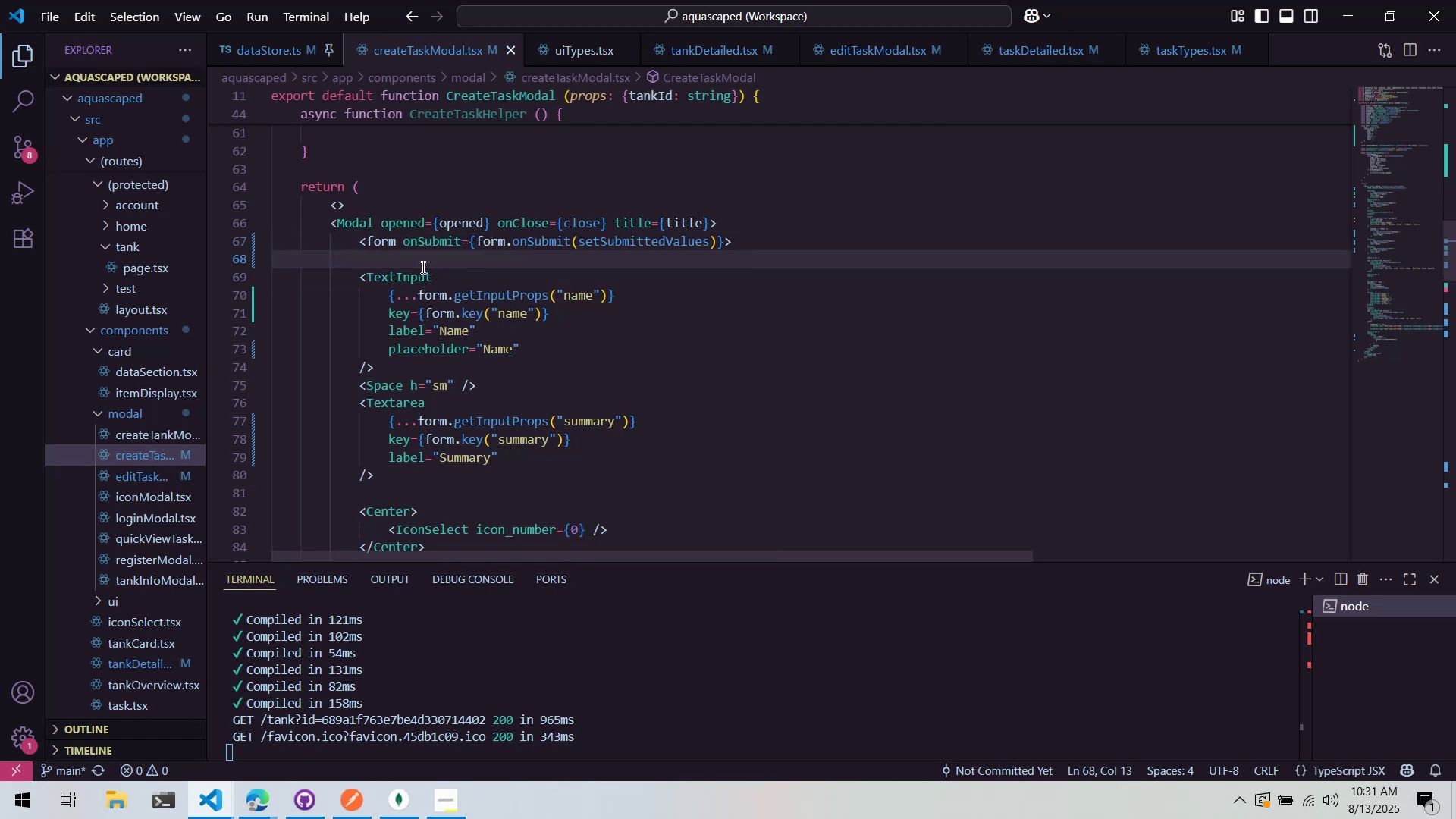 
key(Alt+AltLeft)
 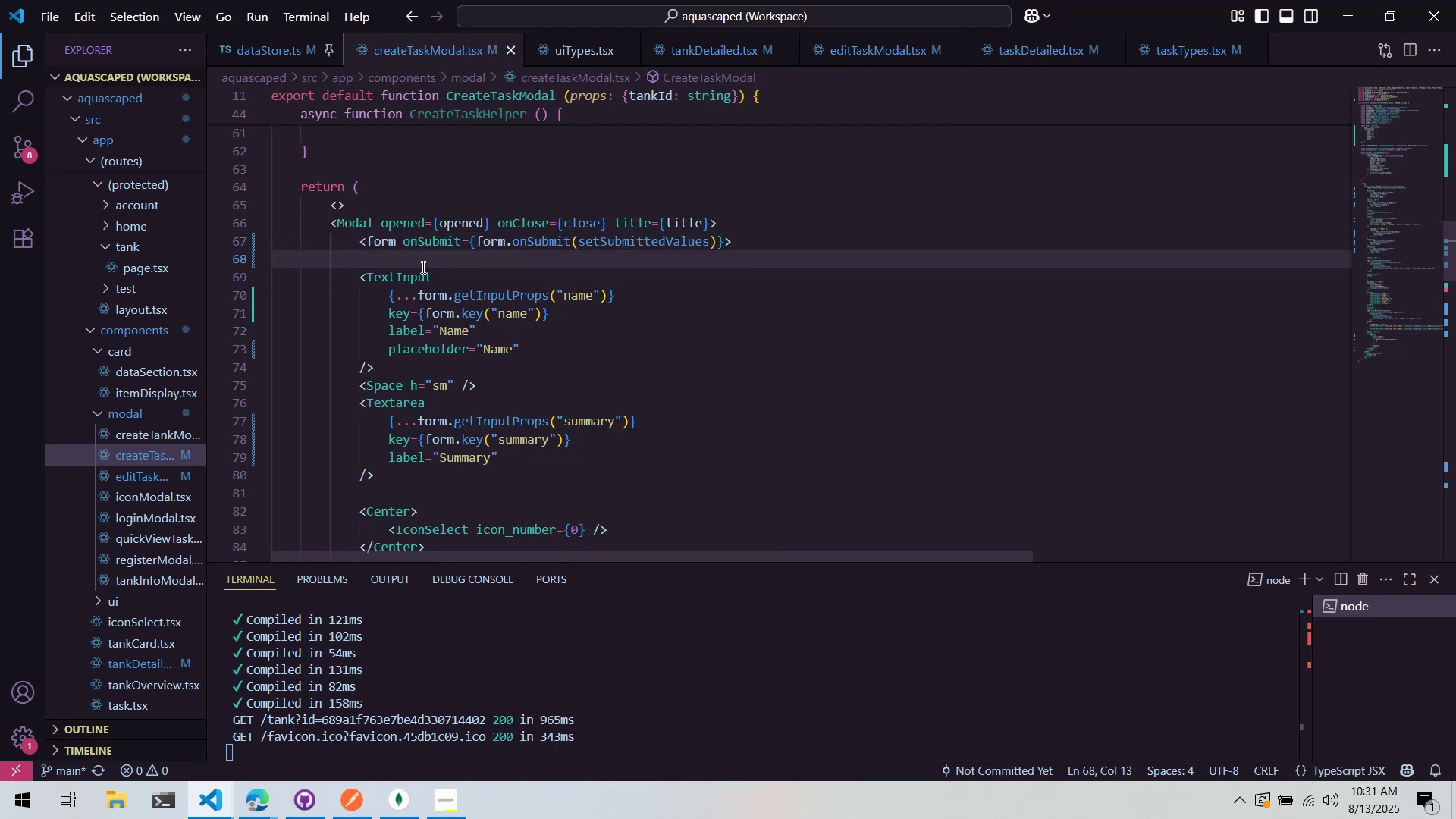 
key(Alt+Tab)
 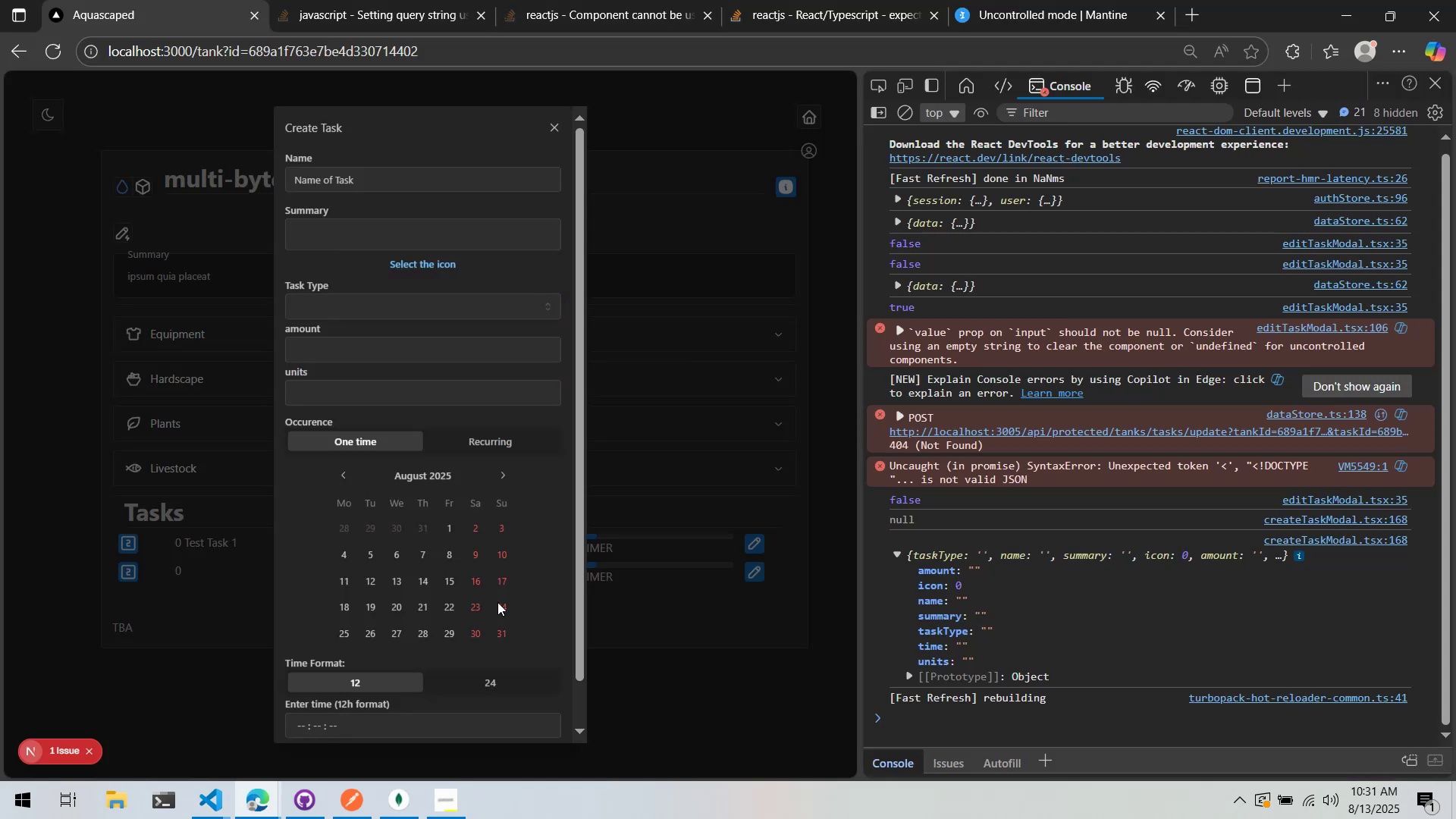 
scroll: coordinate [398, 653], scroll_direction: down, amount: 7.0
 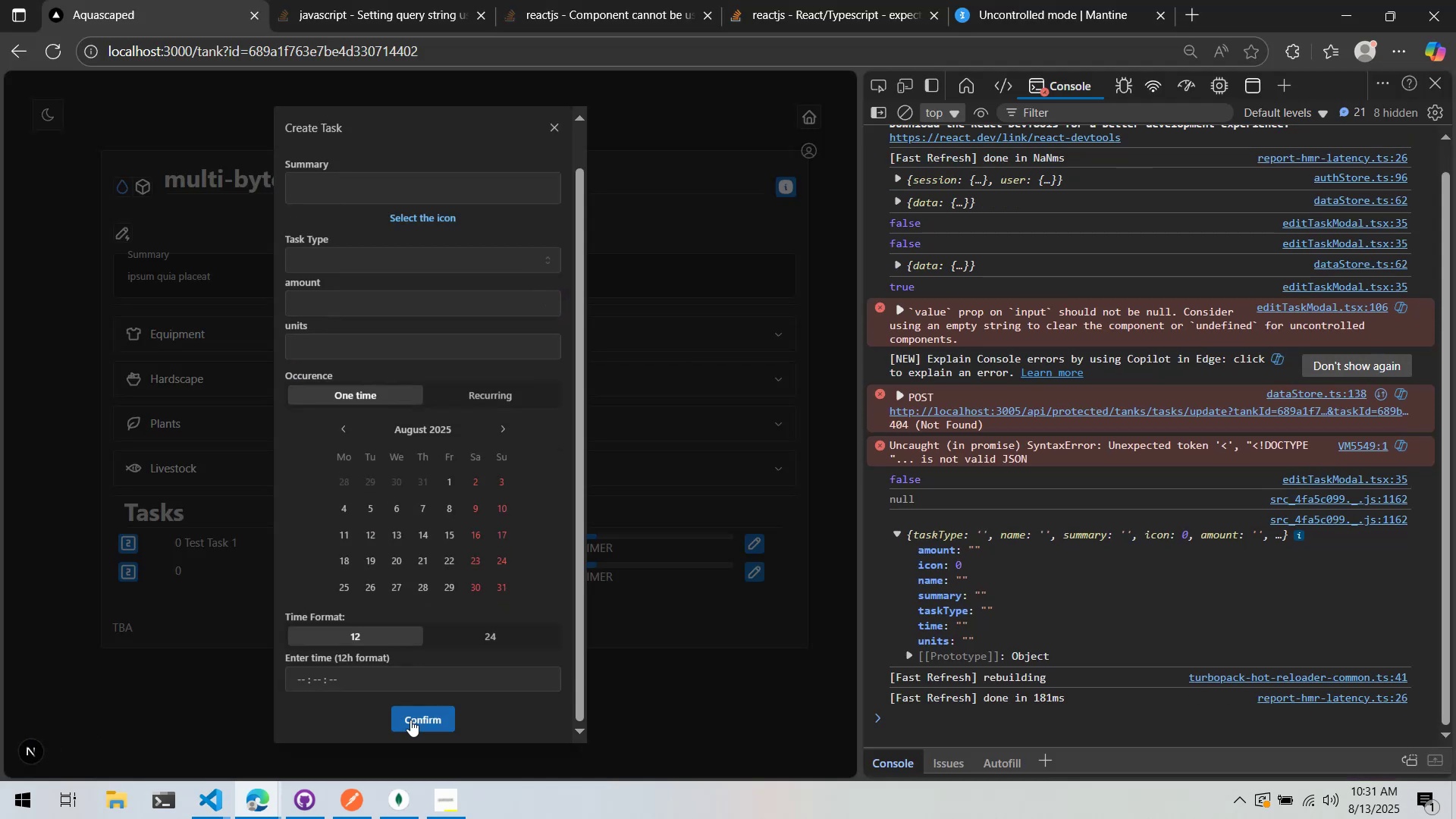 
left_click([410, 720])
 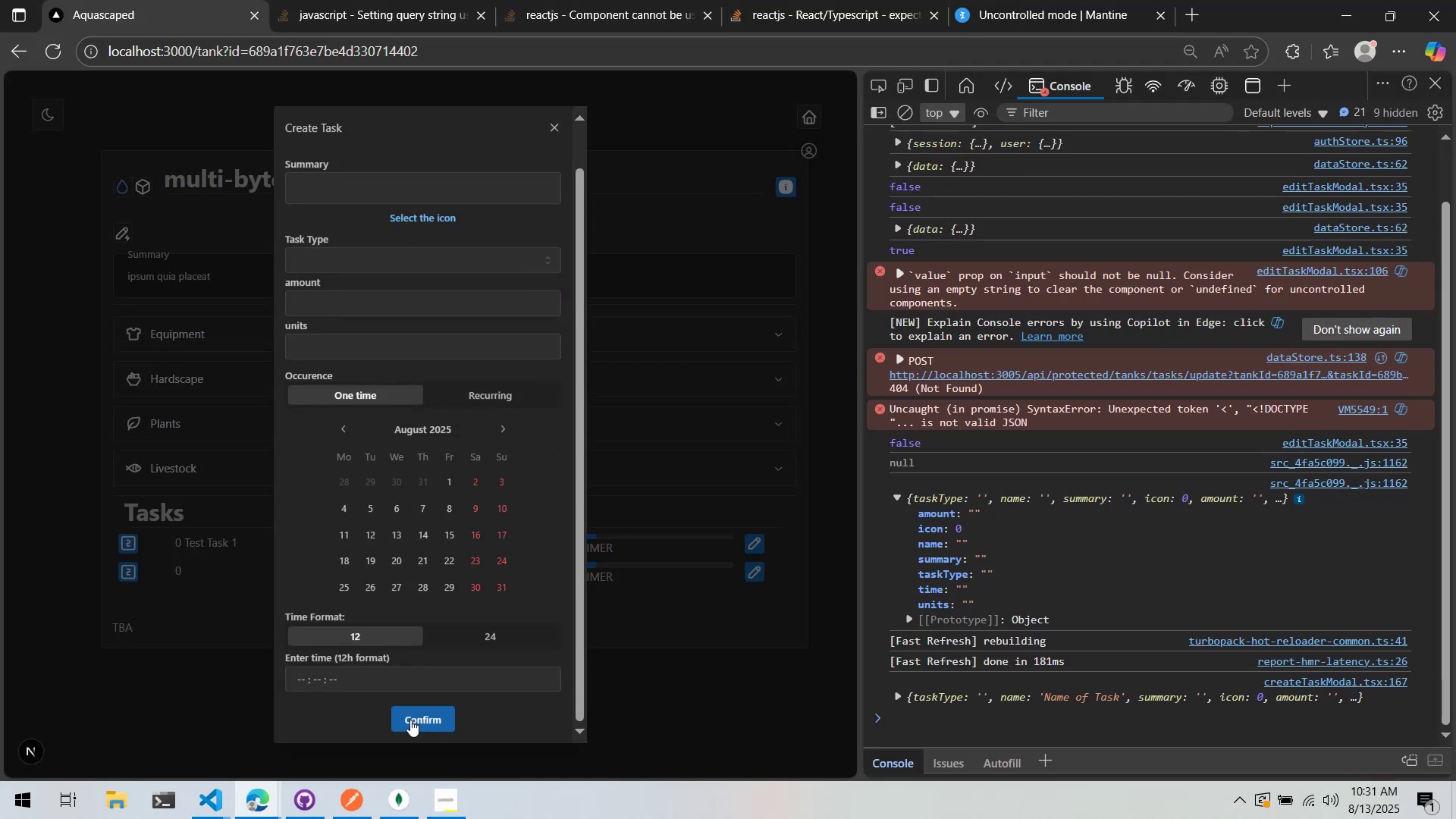 
scroll: coordinate [432, 629], scroll_direction: up, amount: 5.0
 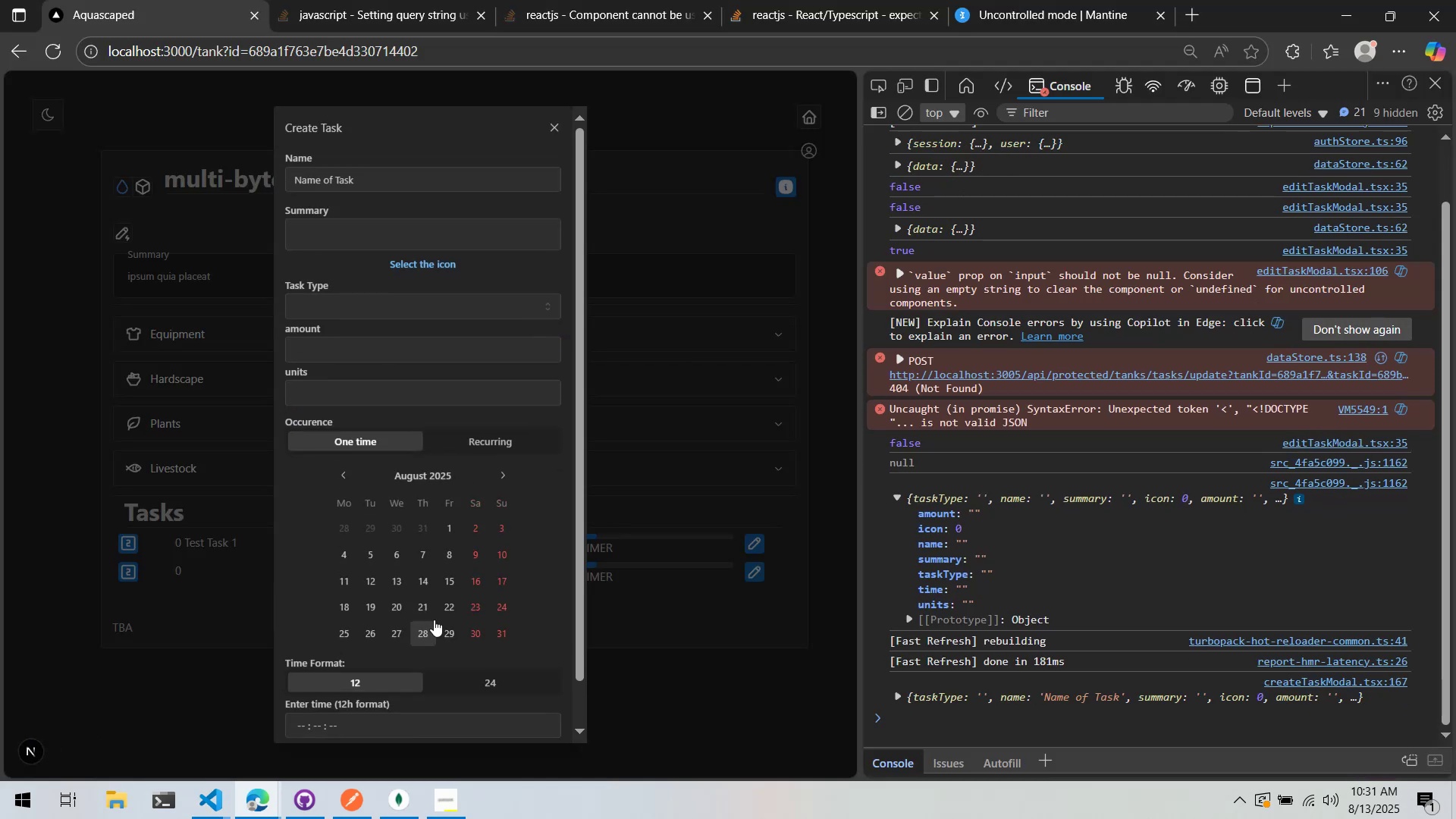 
key(Alt+AltLeft)
 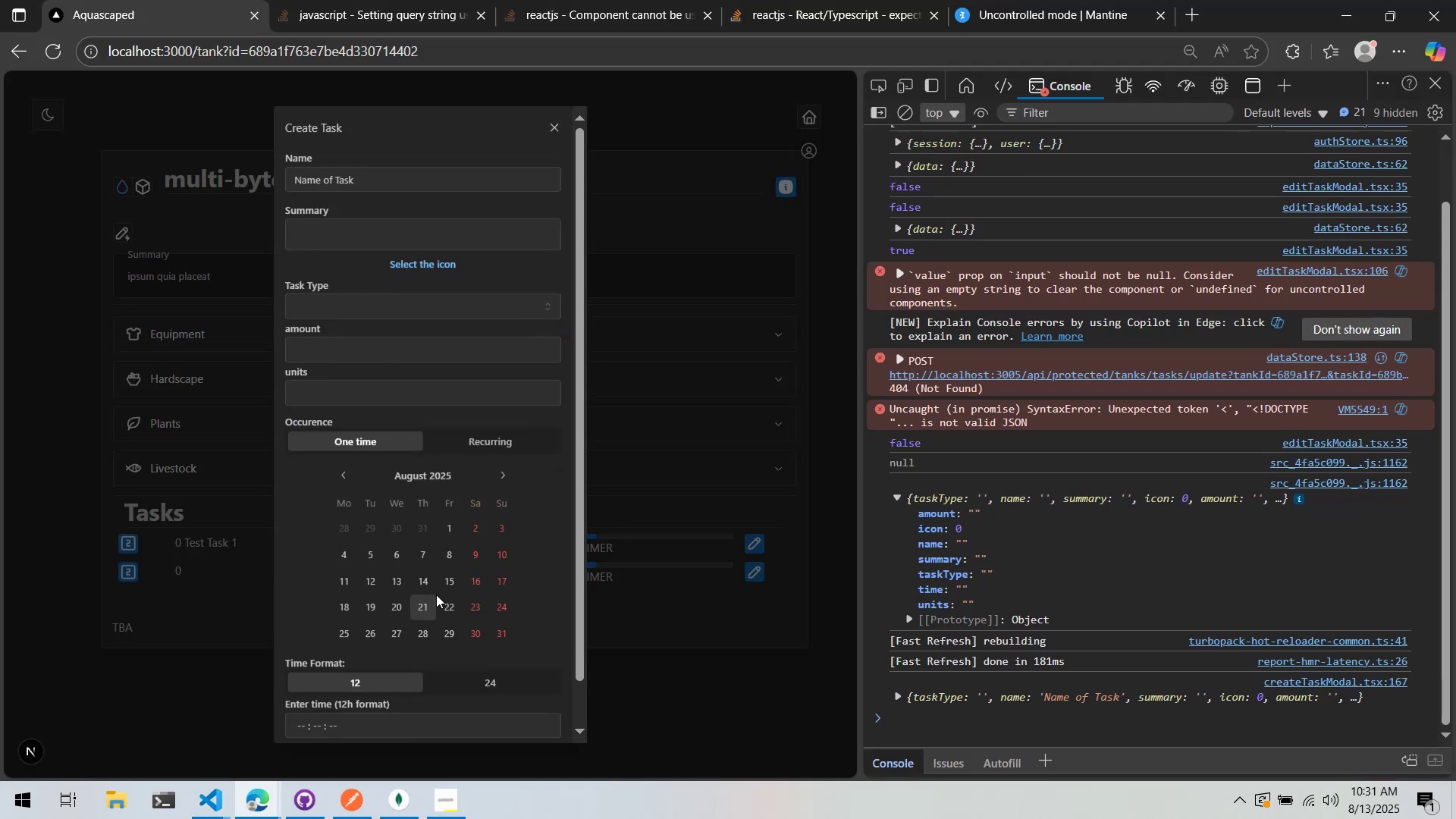 
key(Alt+Tab)
 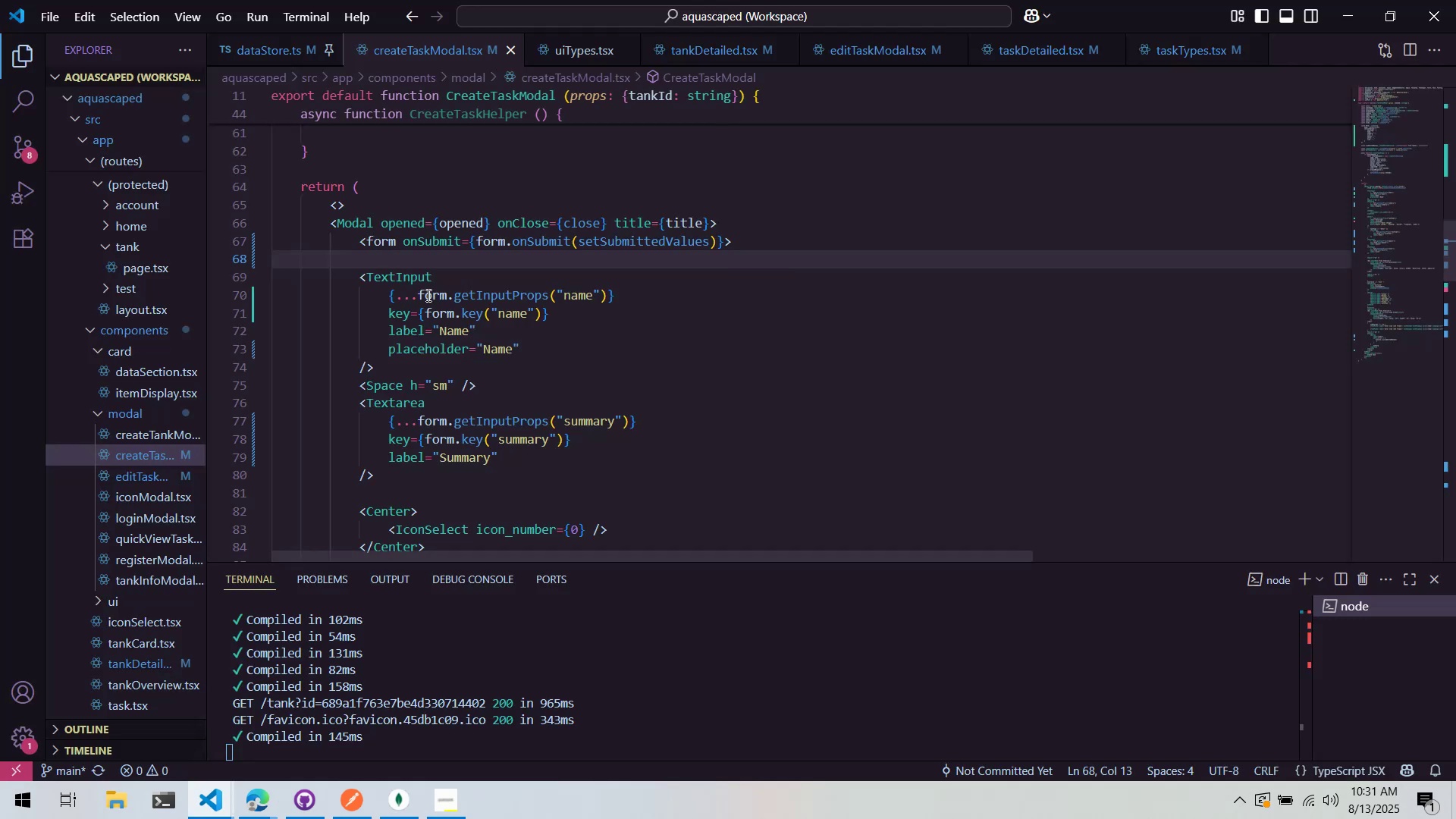 
key(Alt+AltLeft)
 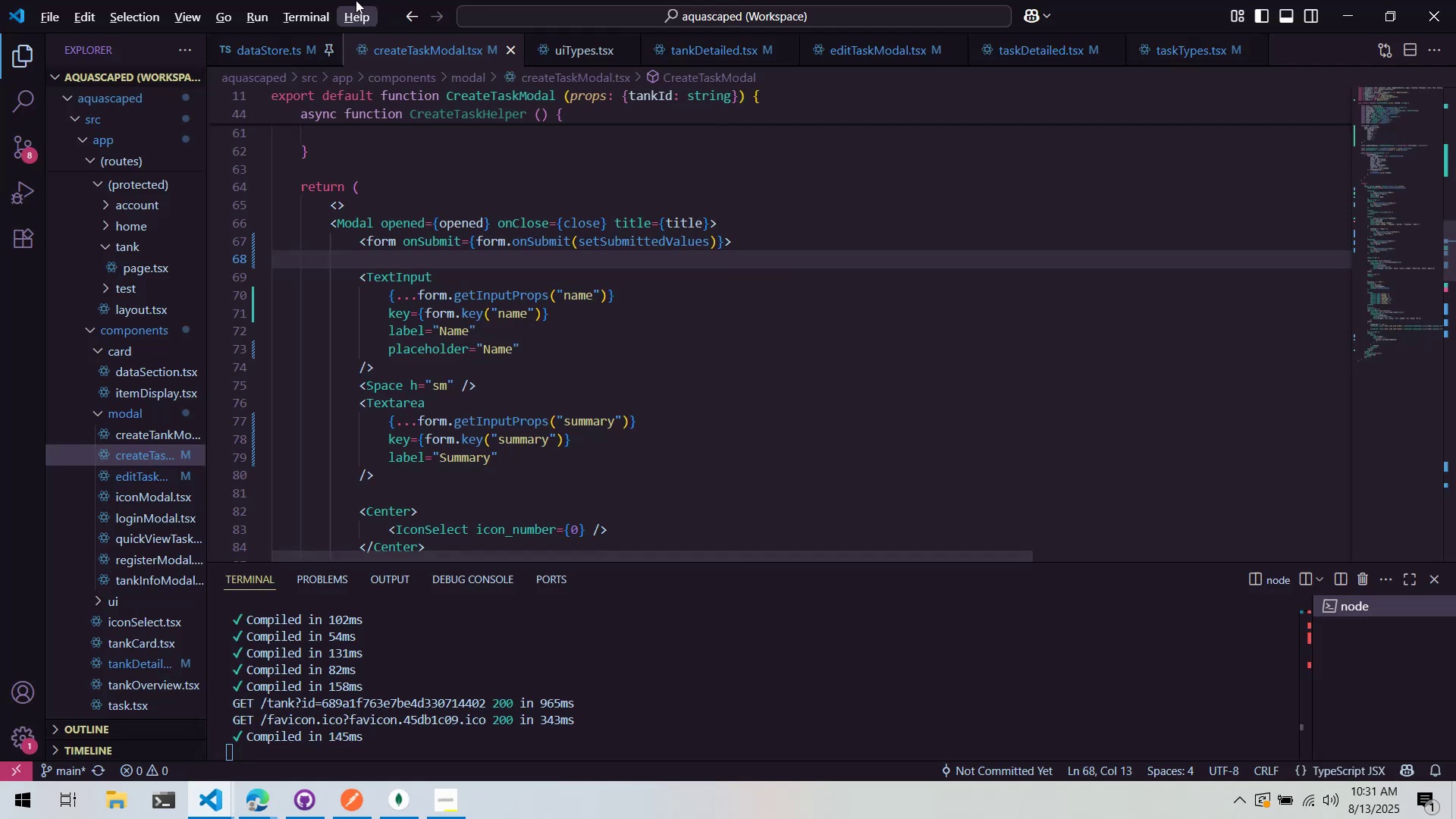 
key(Alt+Tab)
 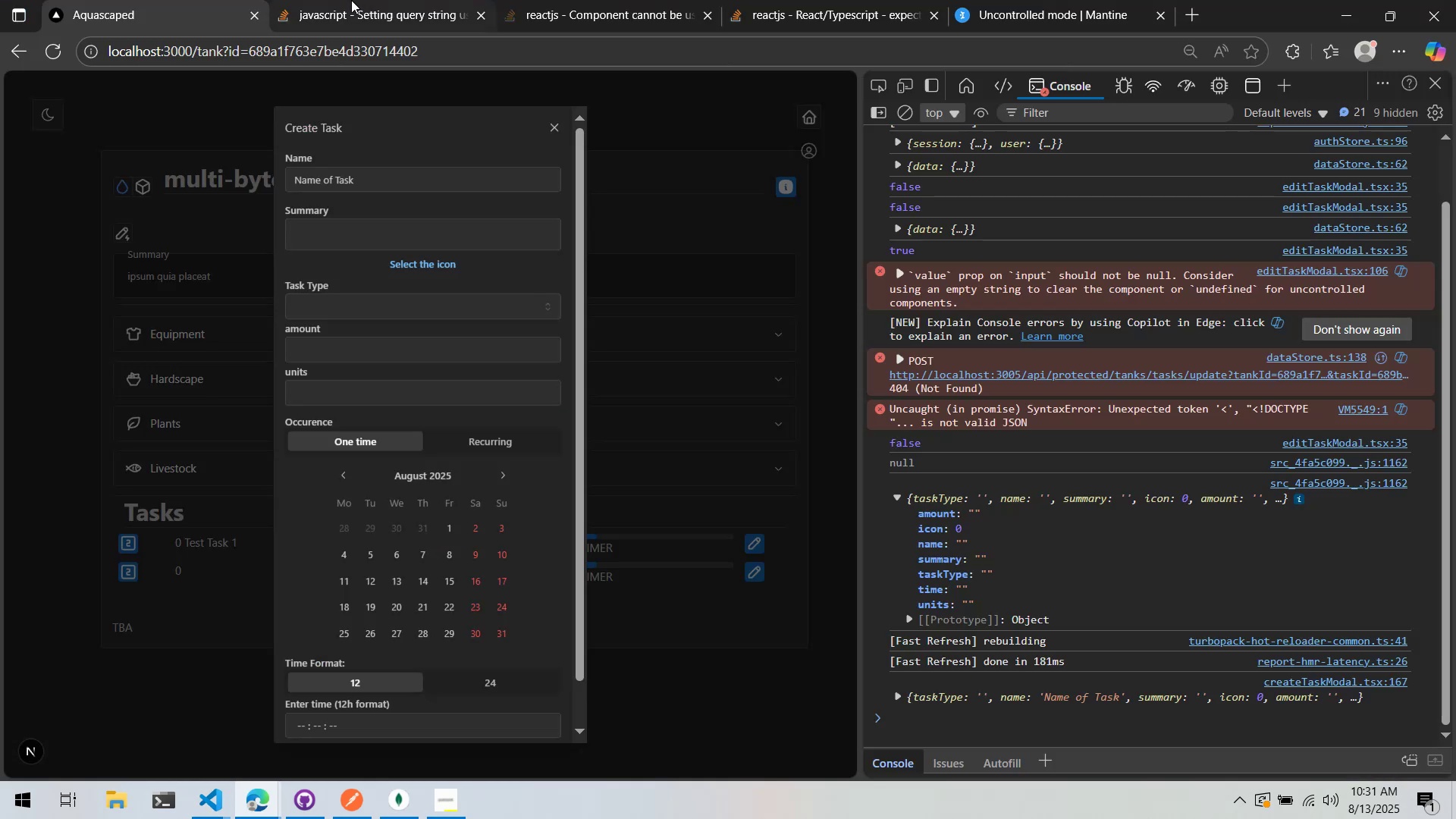 
left_click([351, 0])
 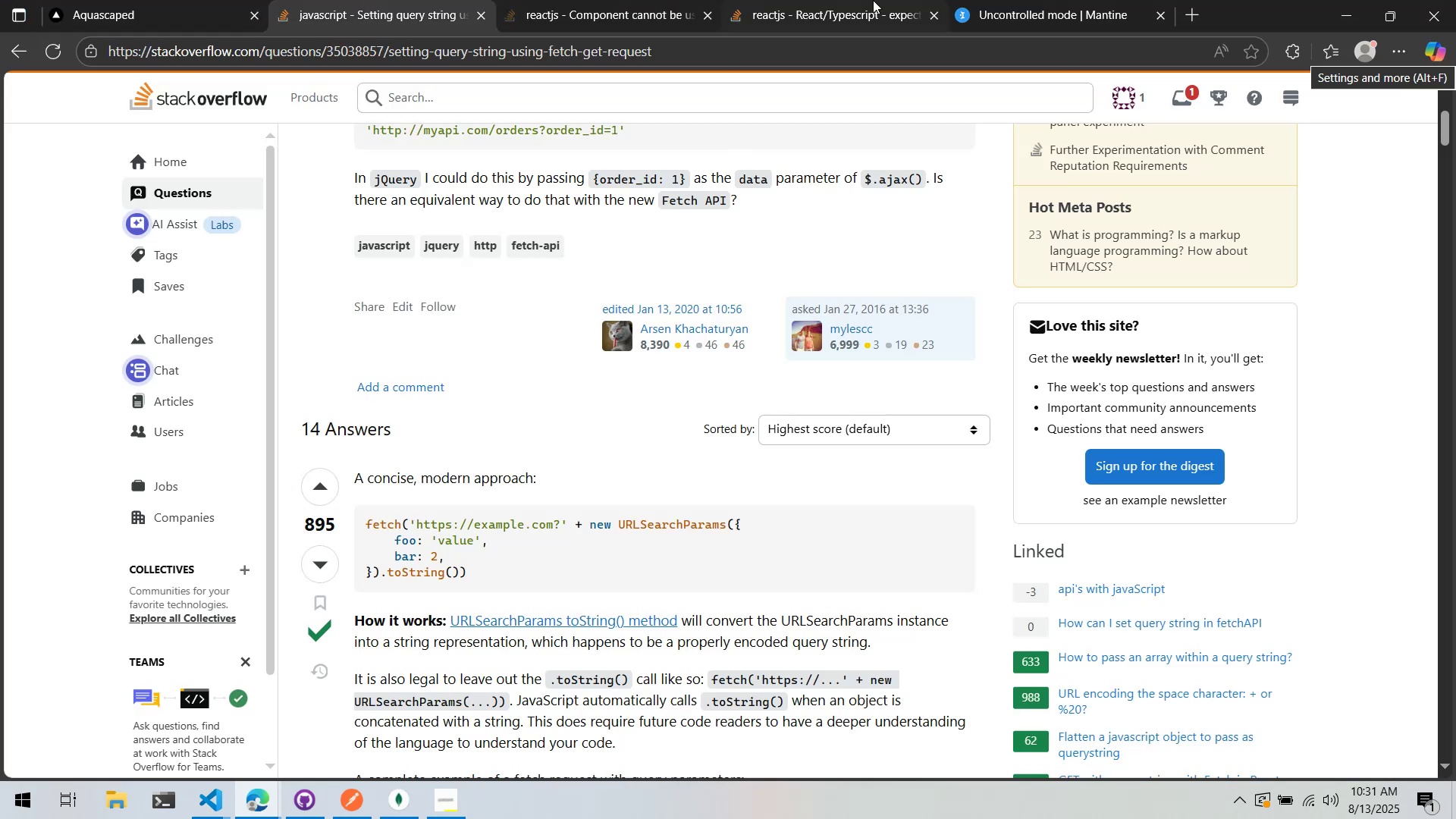 
left_click_drag(start_coordinate=[1041, 0], to_coordinate=[379, 0])
 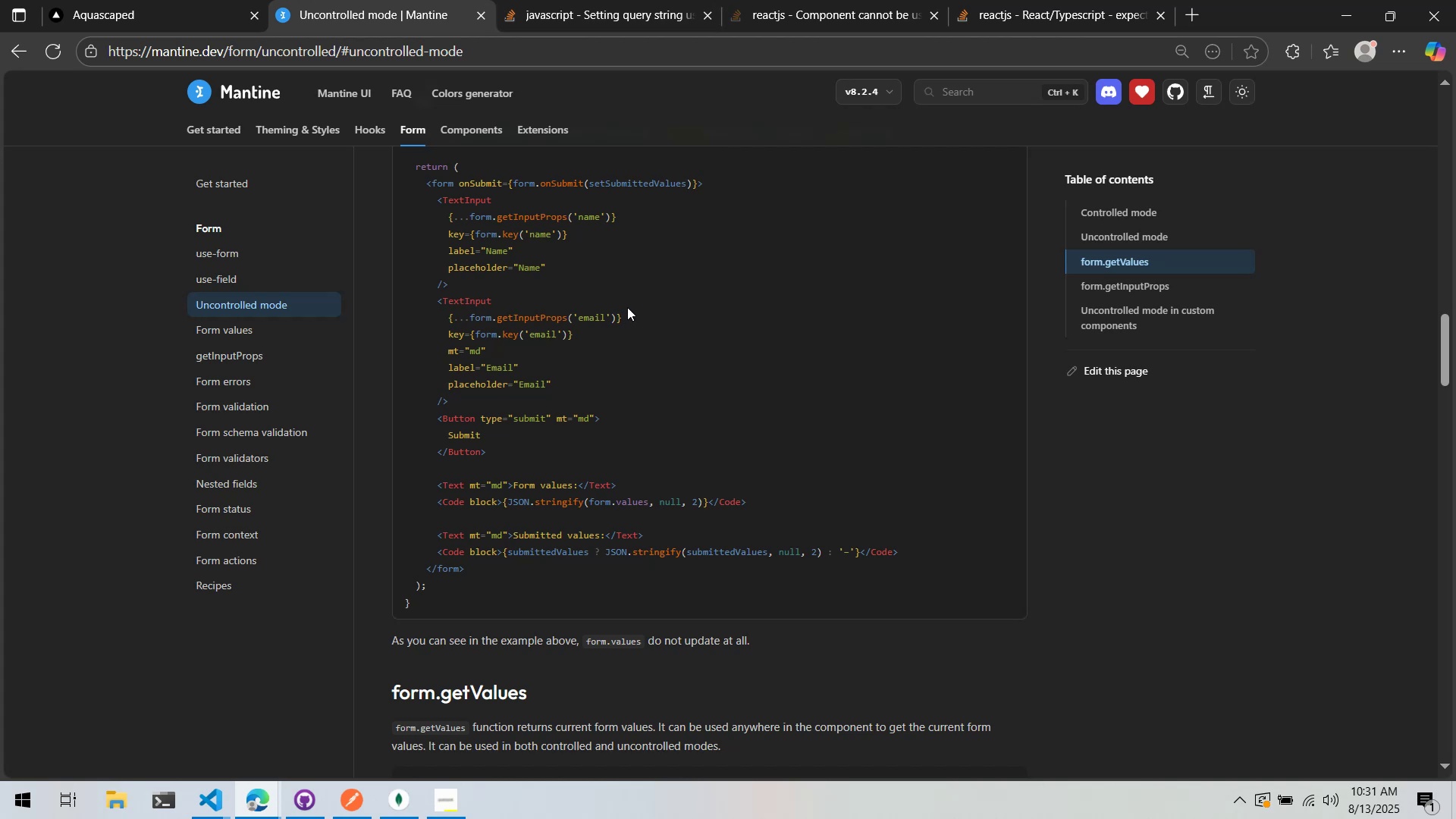 
scroll: coordinate [627, 303], scroll_direction: up, amount: 2.0
 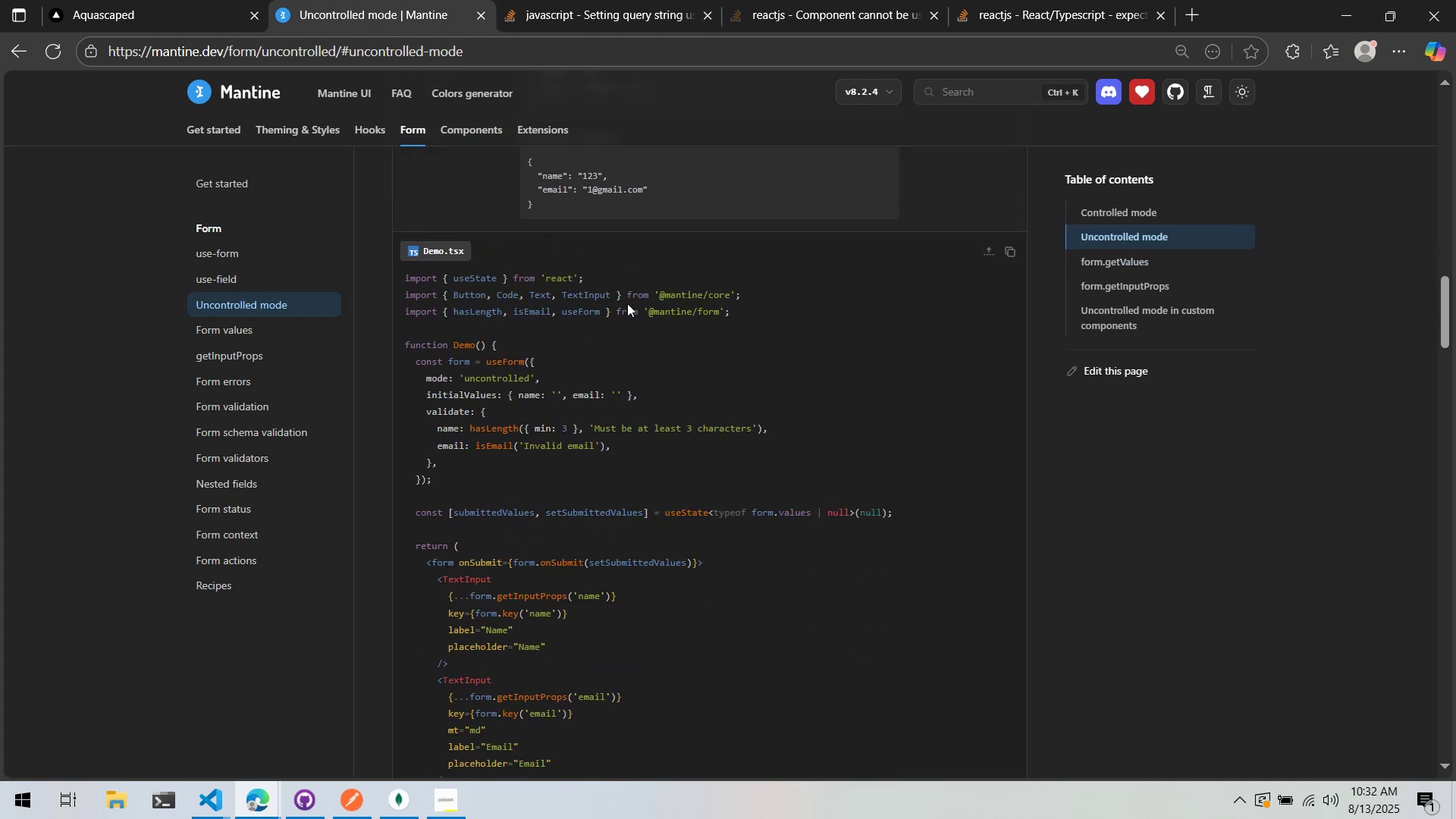 
scroll: coordinate [627, 303], scroll_direction: down, amount: 4.0
 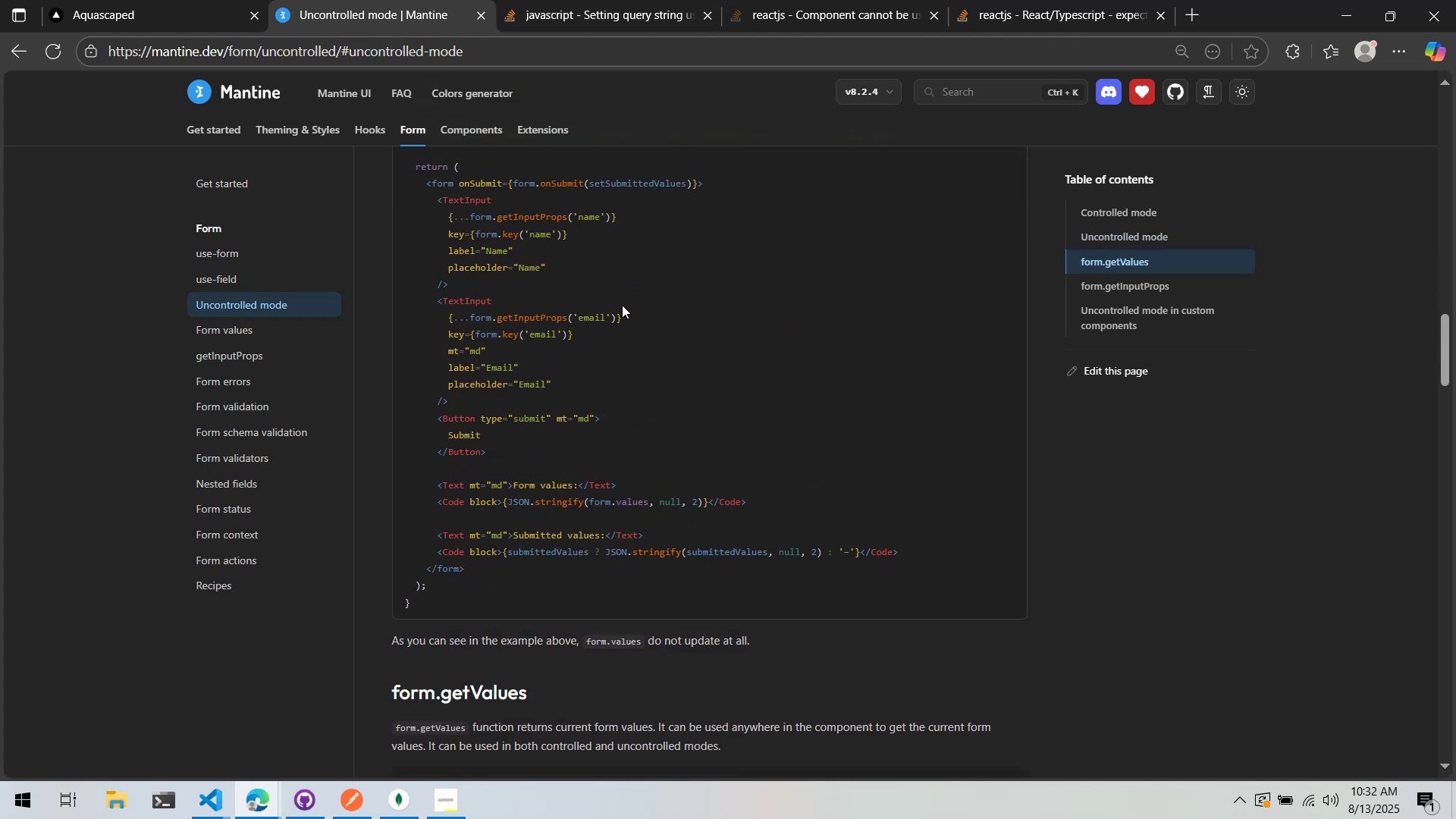 
scroll: coordinate [621, 305], scroll_direction: up, amount: 1.0
 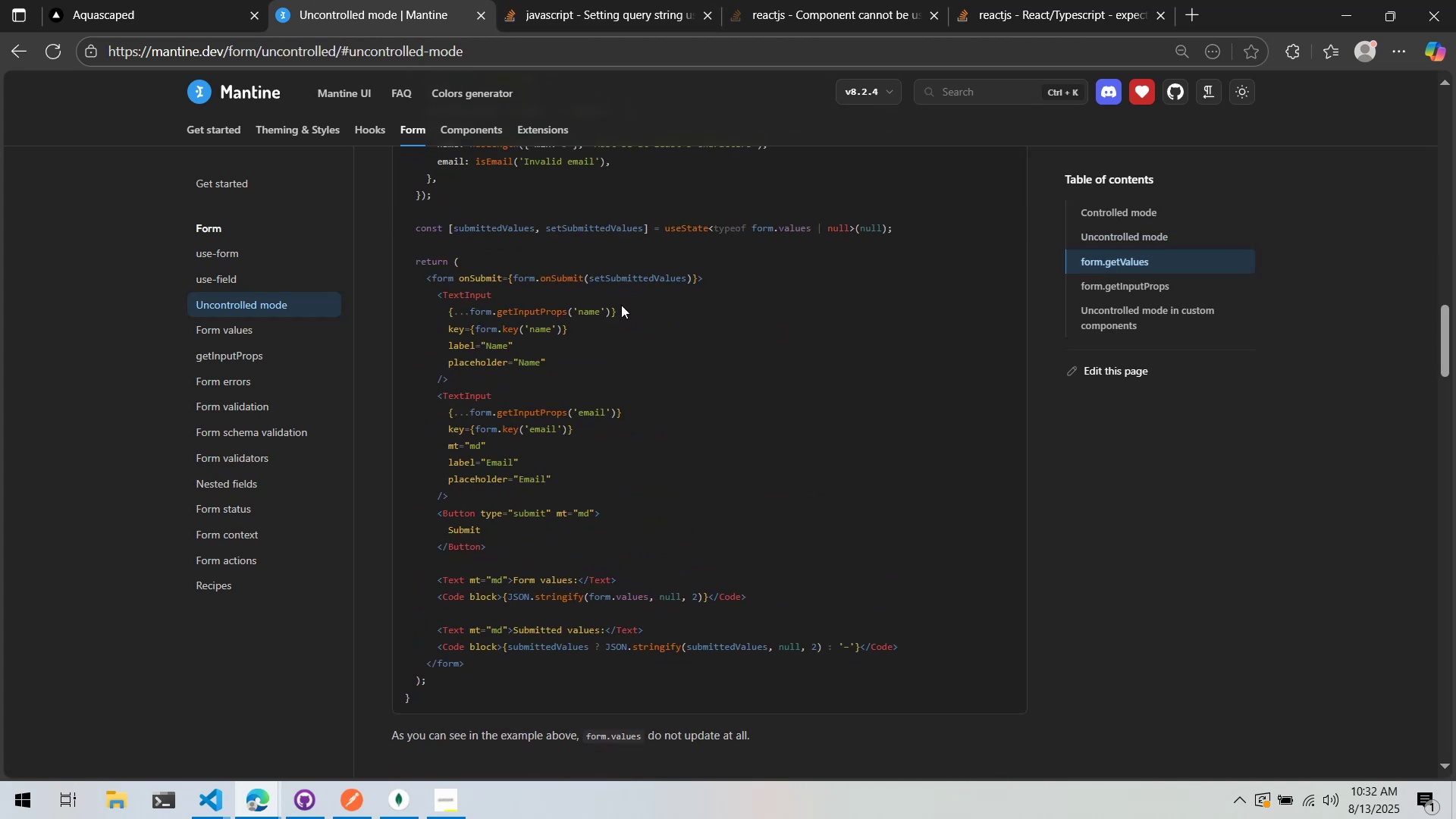 
scroll: coordinate [620, 305], scroll_direction: down, amount: 3.0
 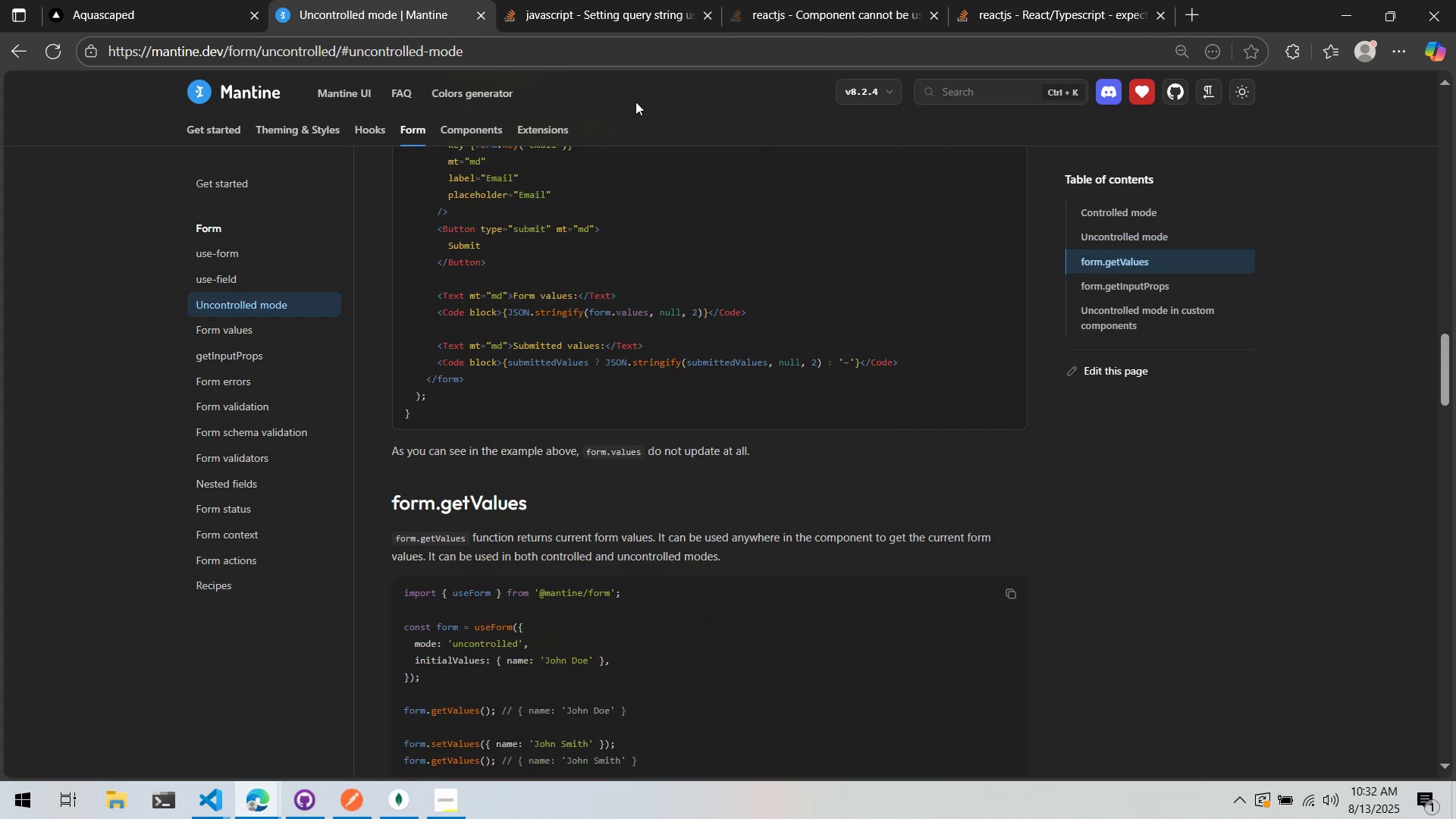 
wait(5.08)
 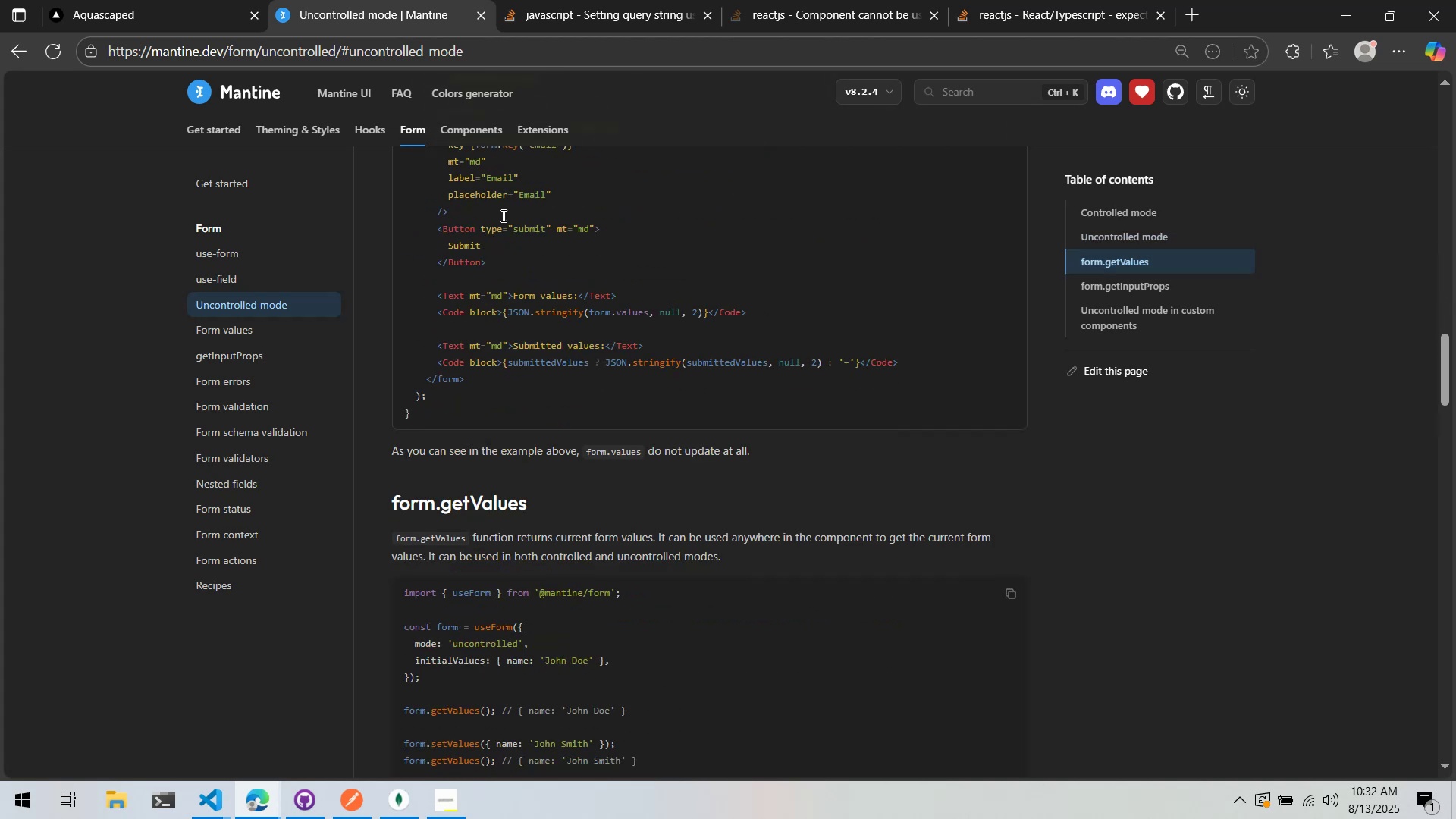 
double_click([702, 366])
 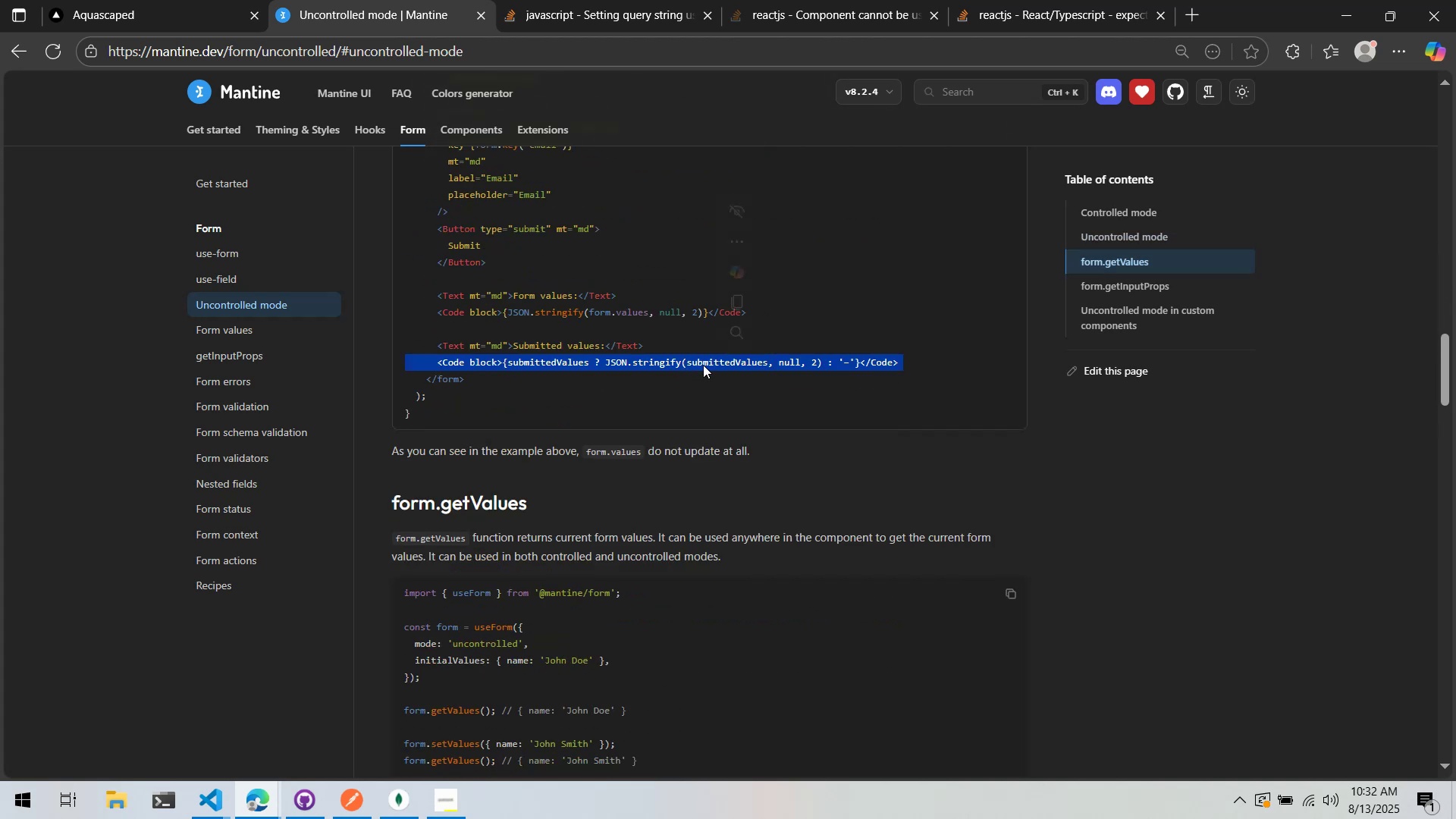 
key(Control+ControlLeft)
 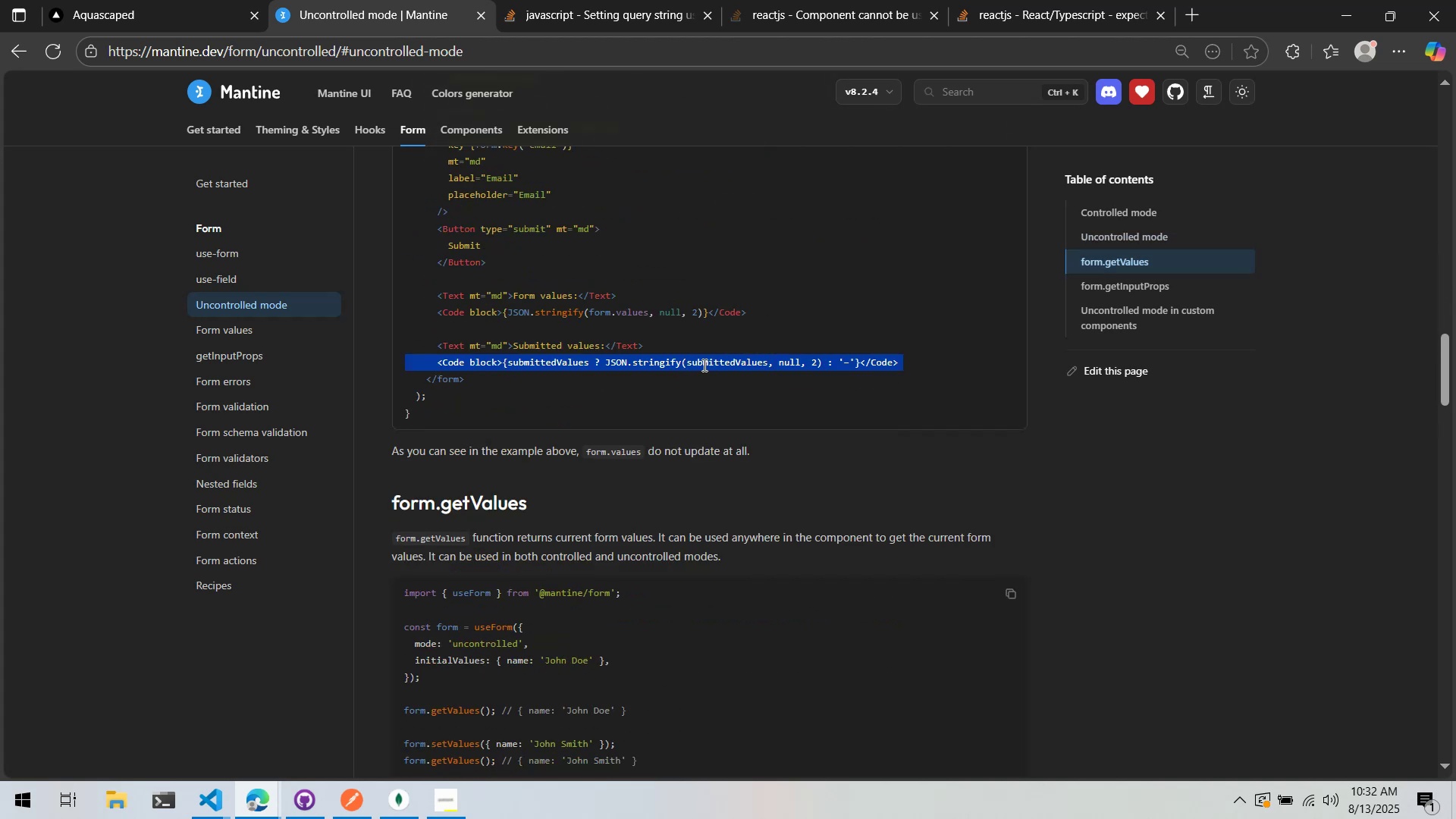 
key(Control+C)
 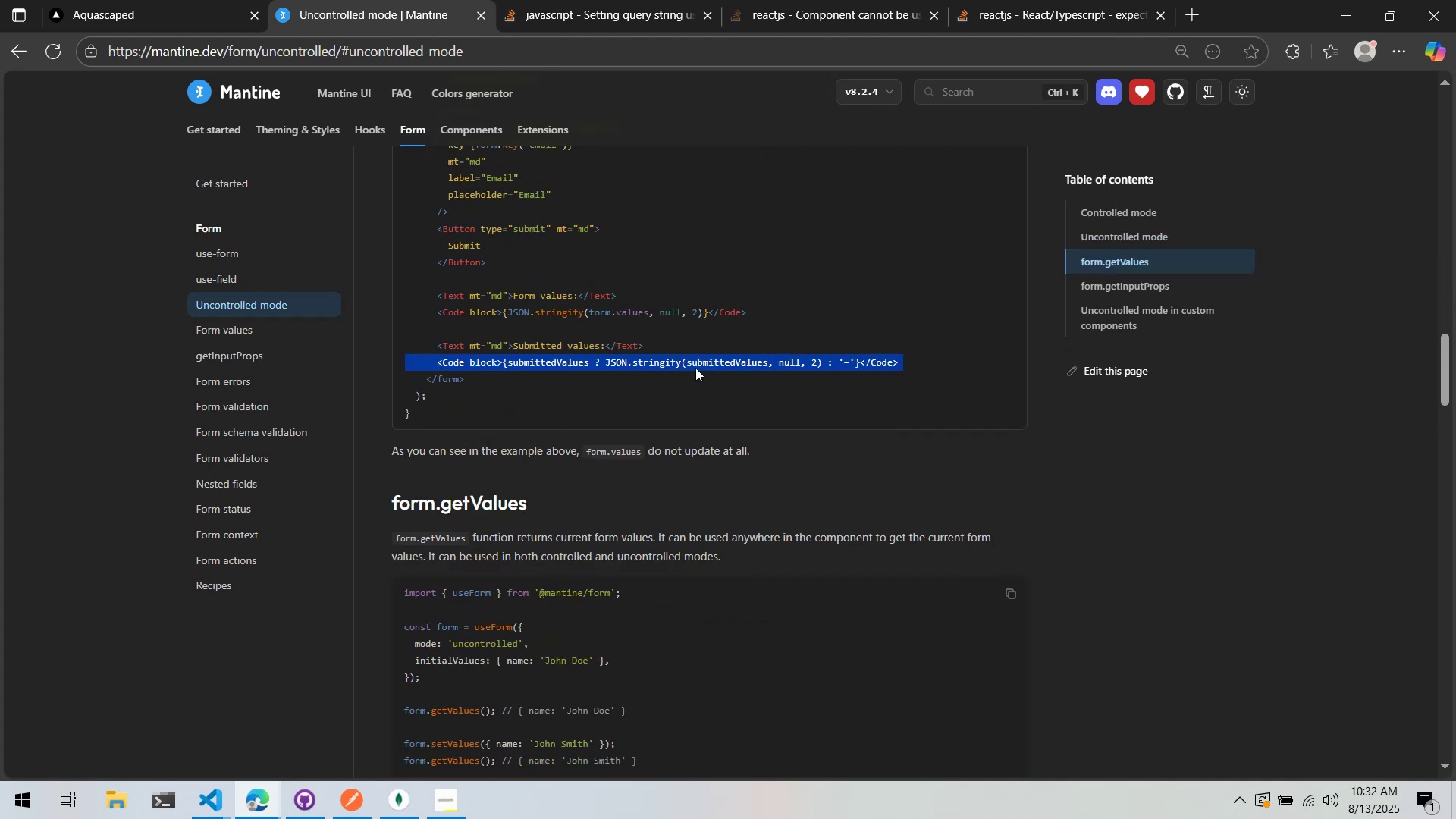 
key(Alt+AltLeft)
 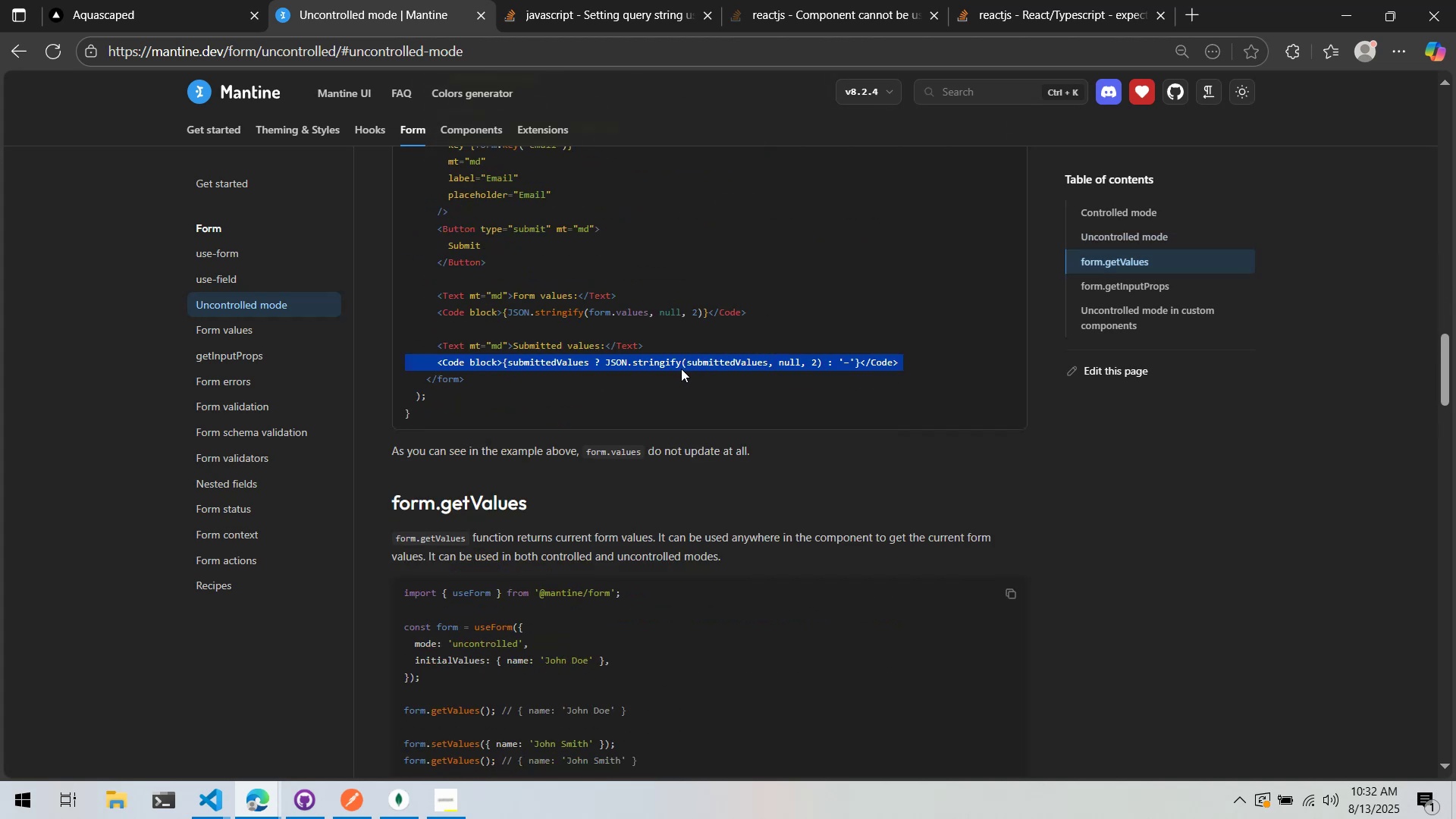 
key(Alt+Tab)
 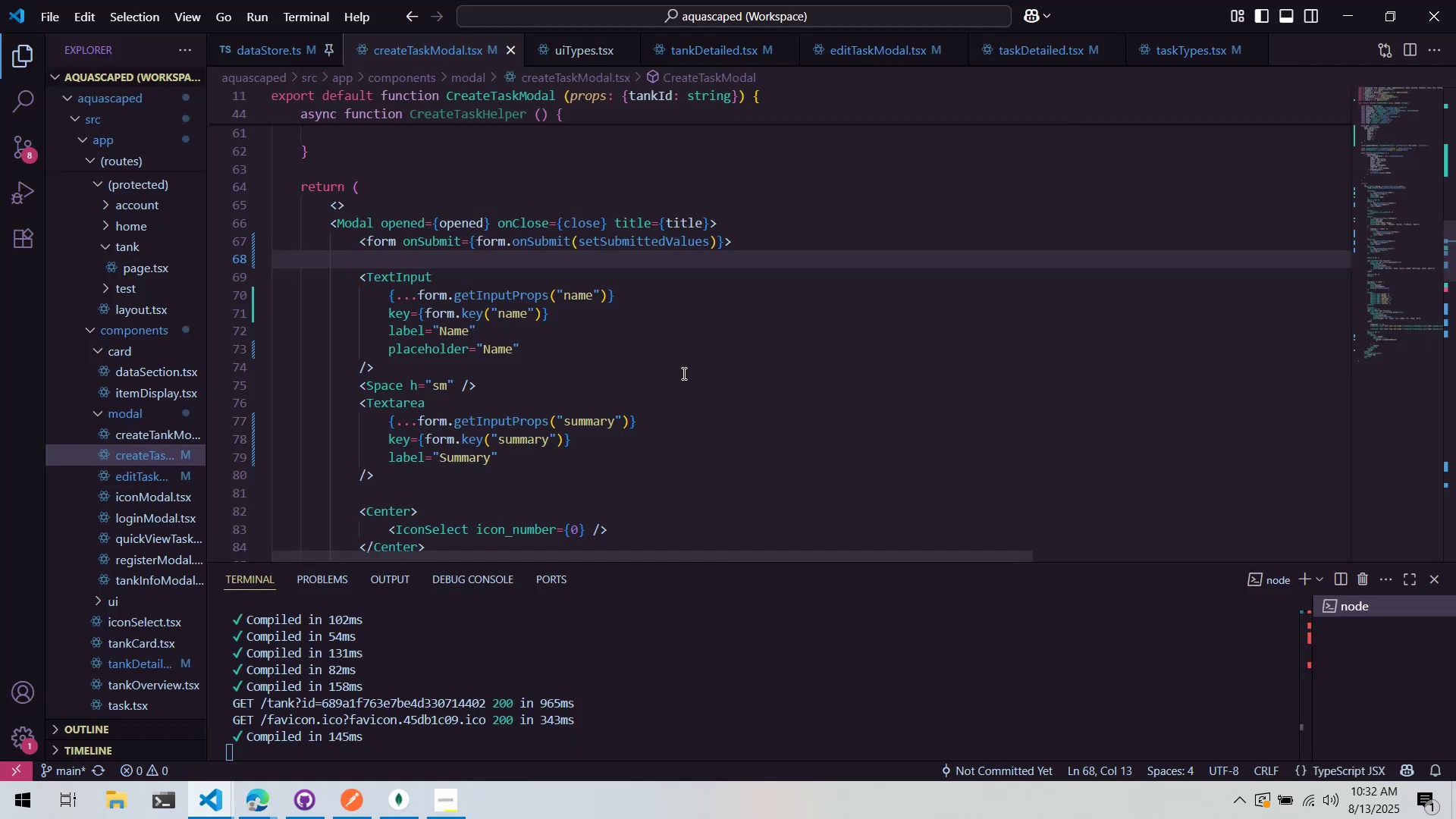 
scroll: coordinate [792, 389], scroll_direction: down, amount: 41.0
 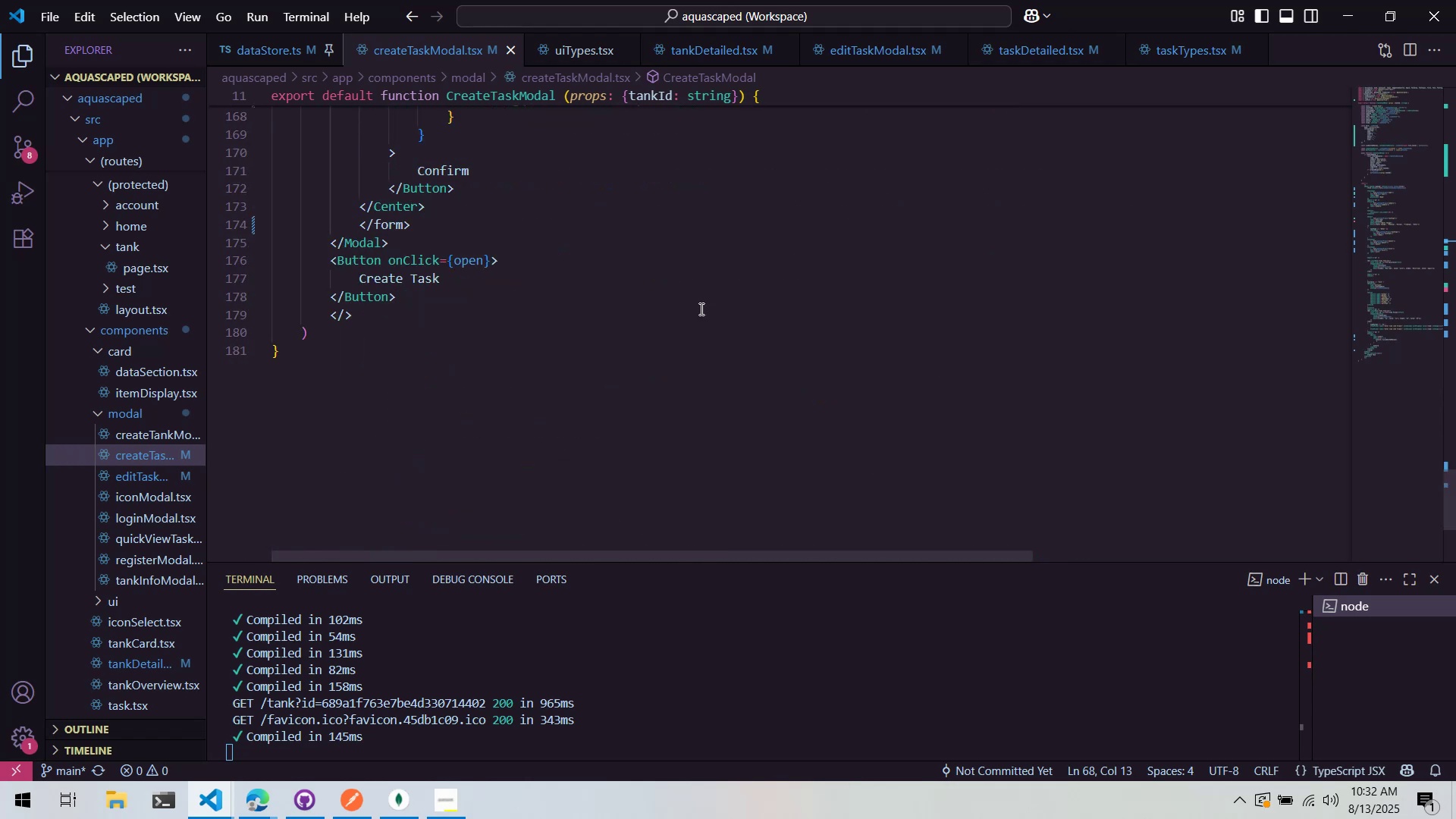 
scroll: coordinate [697, 298], scroll_direction: up, amount: 2.0
 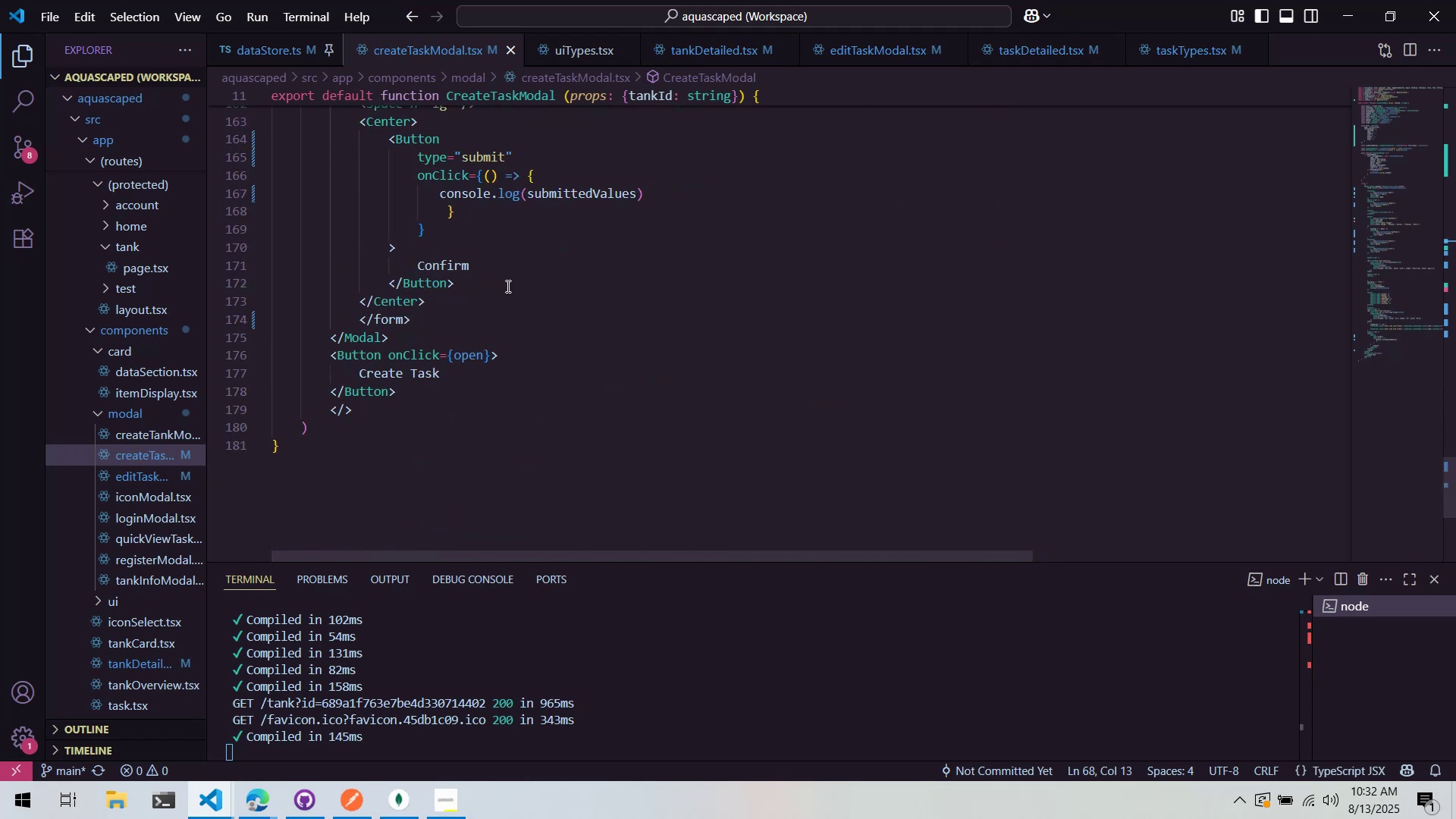 
left_click([507, 286])
 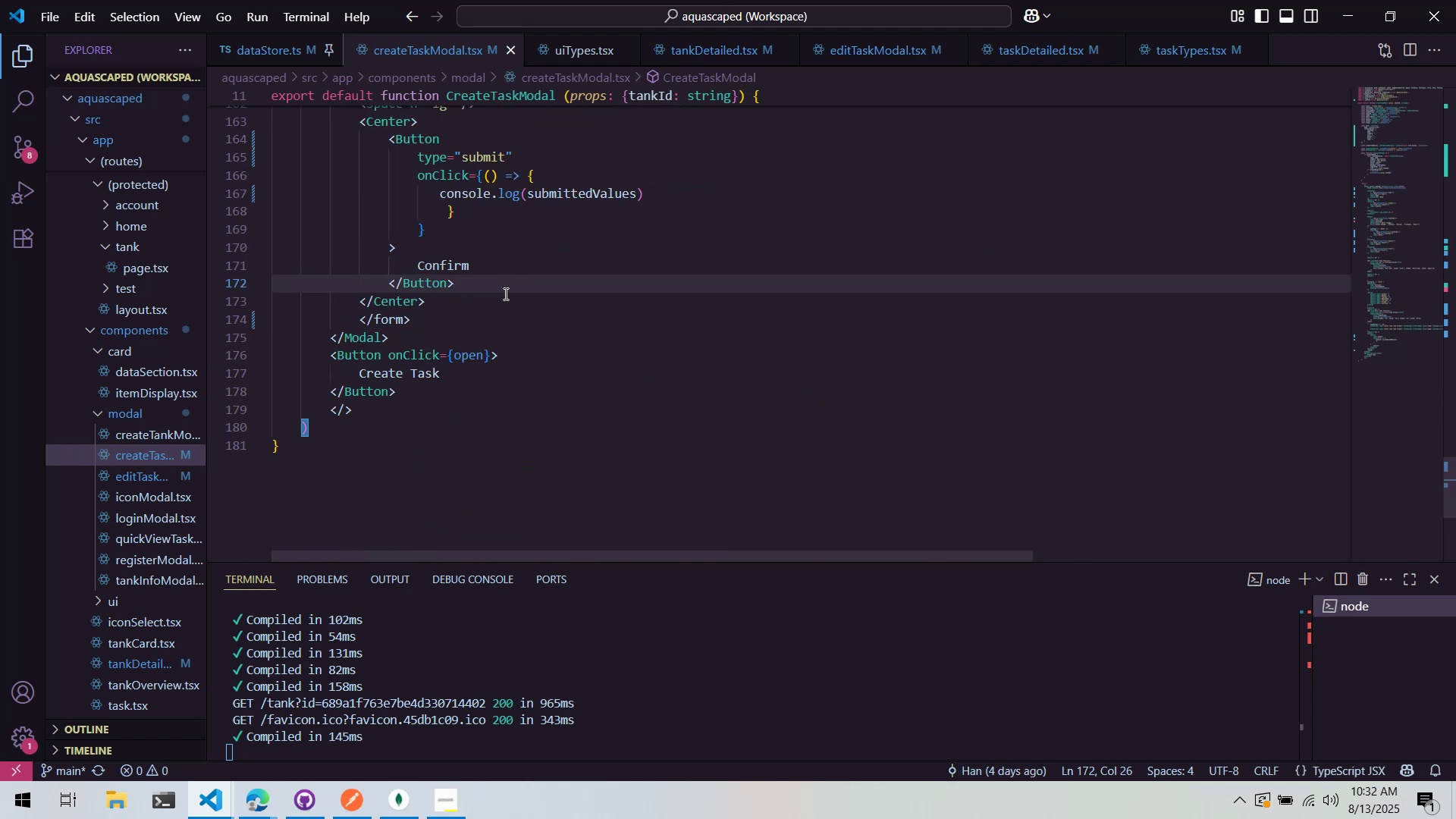 
key(ArrowDown)
 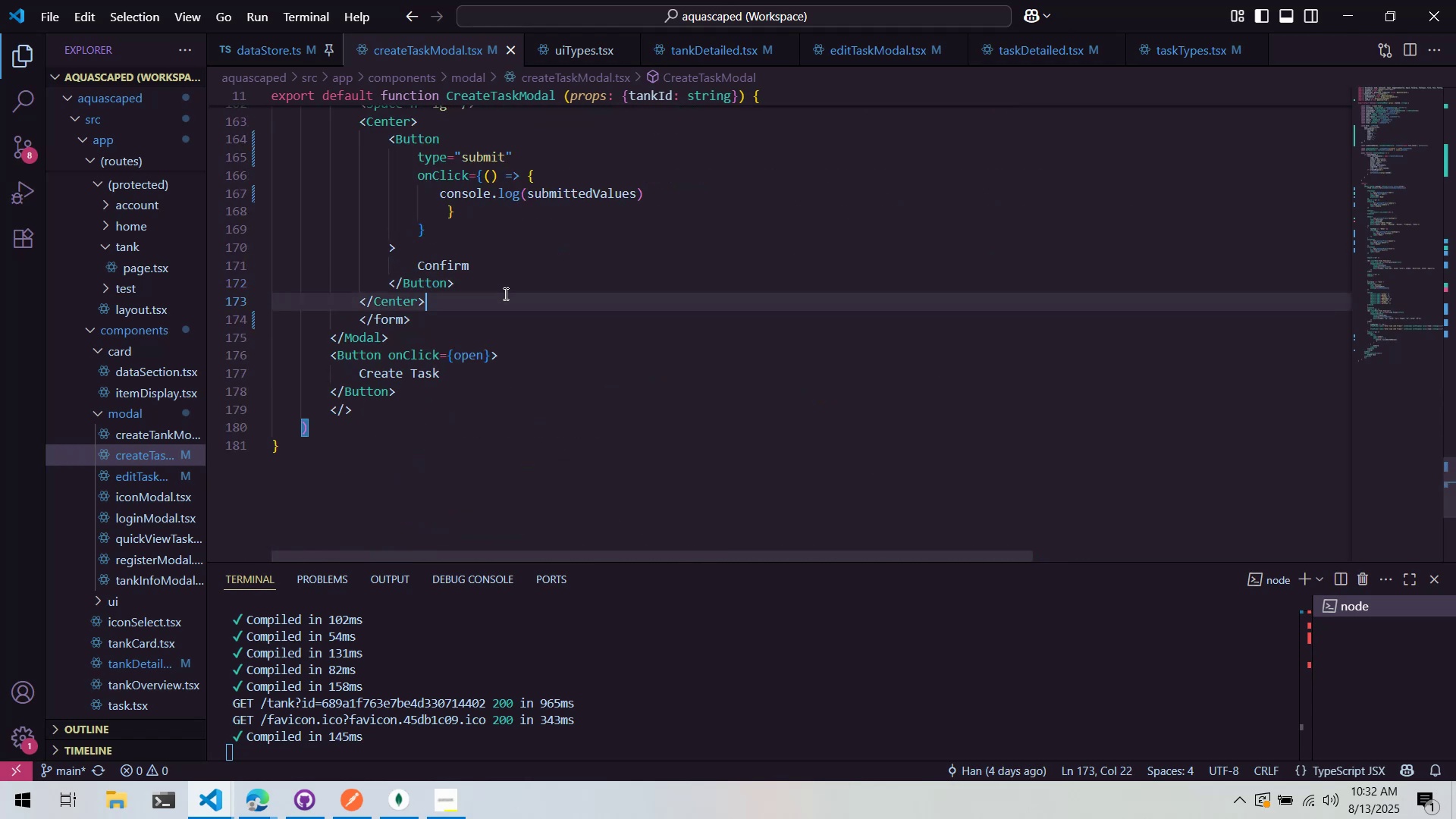 
key(Enter)
 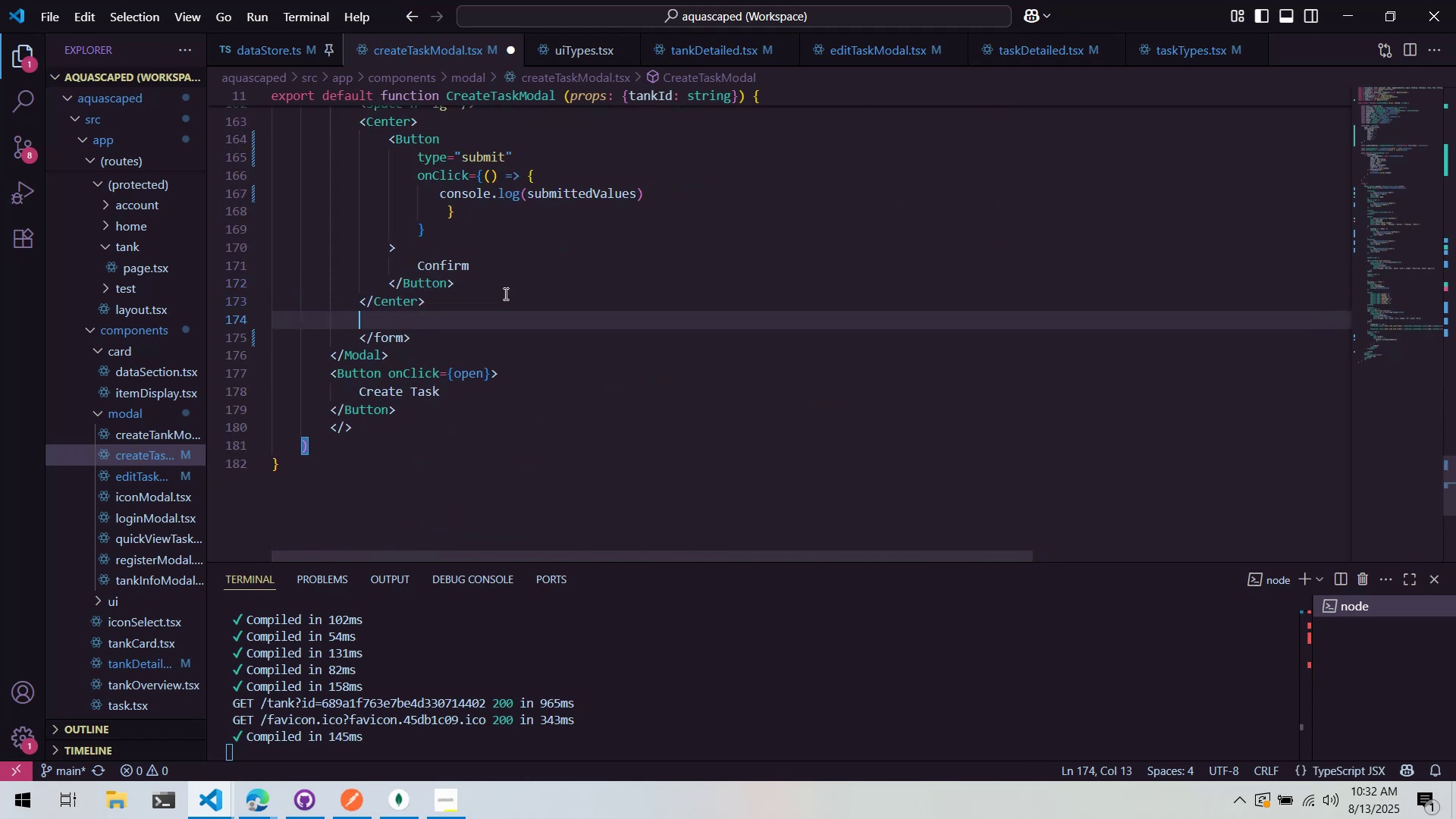 
key(Control+ControlLeft)
 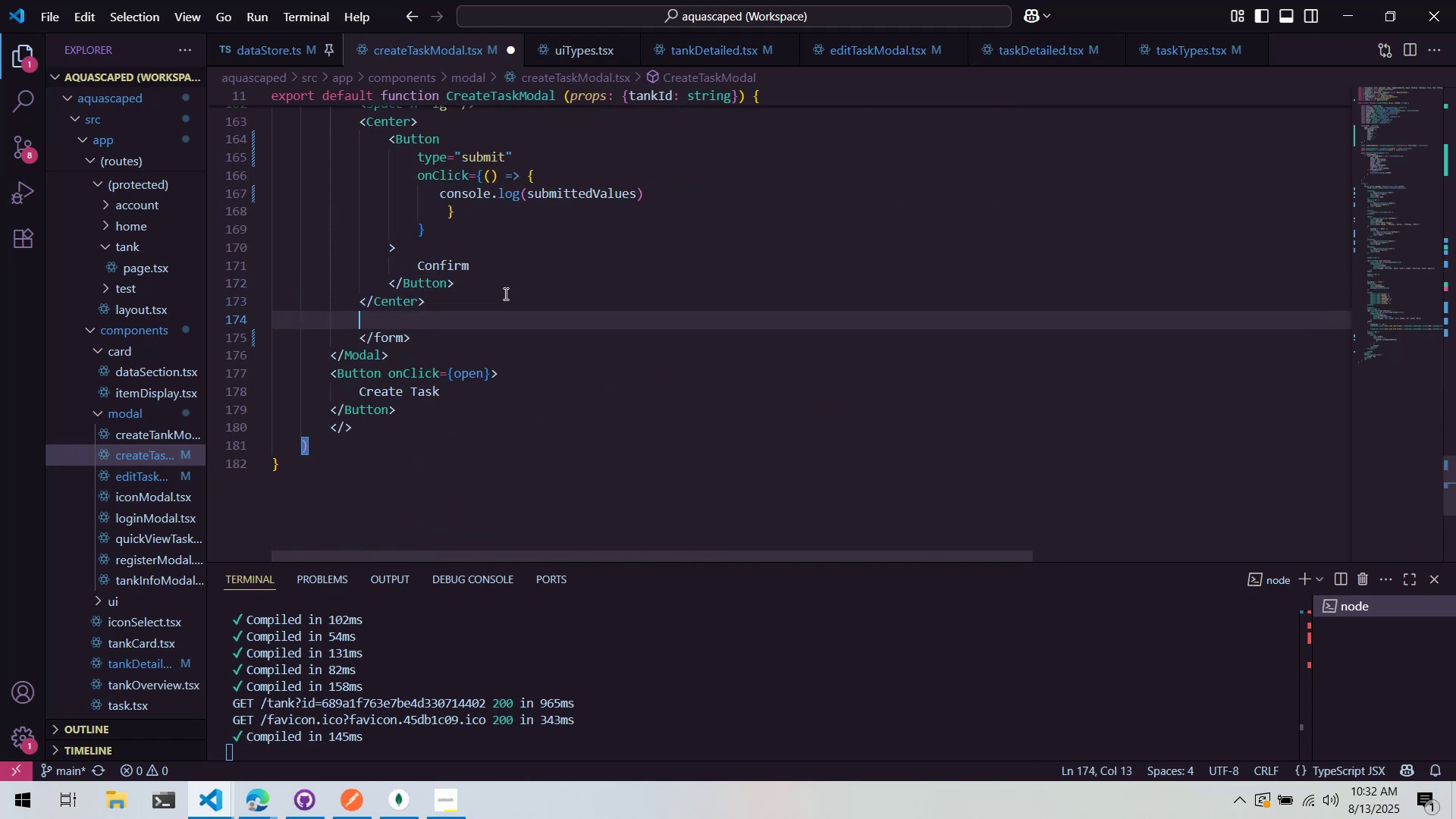 
key(Control+V)
 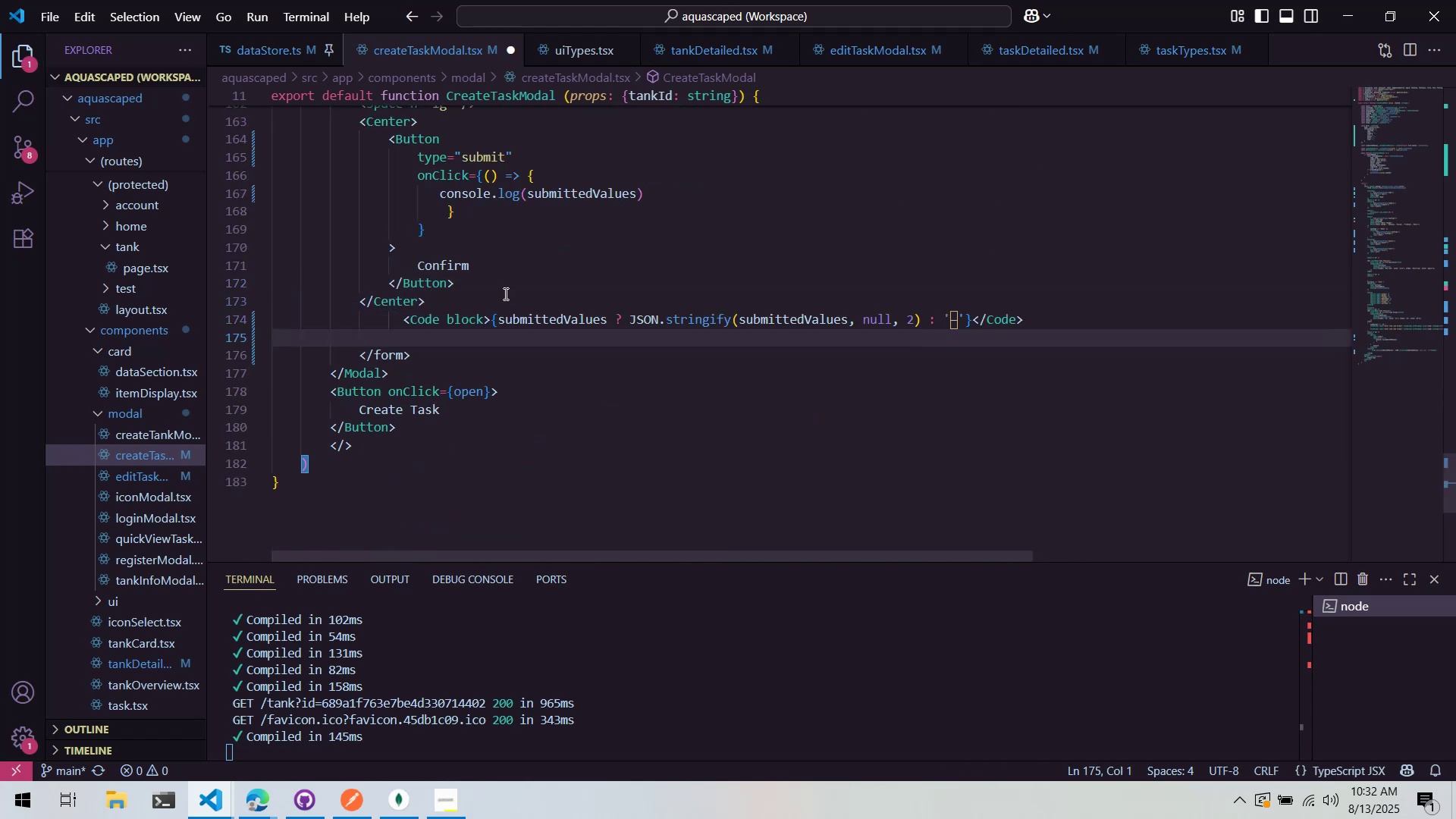 
left_click([466, 325])
 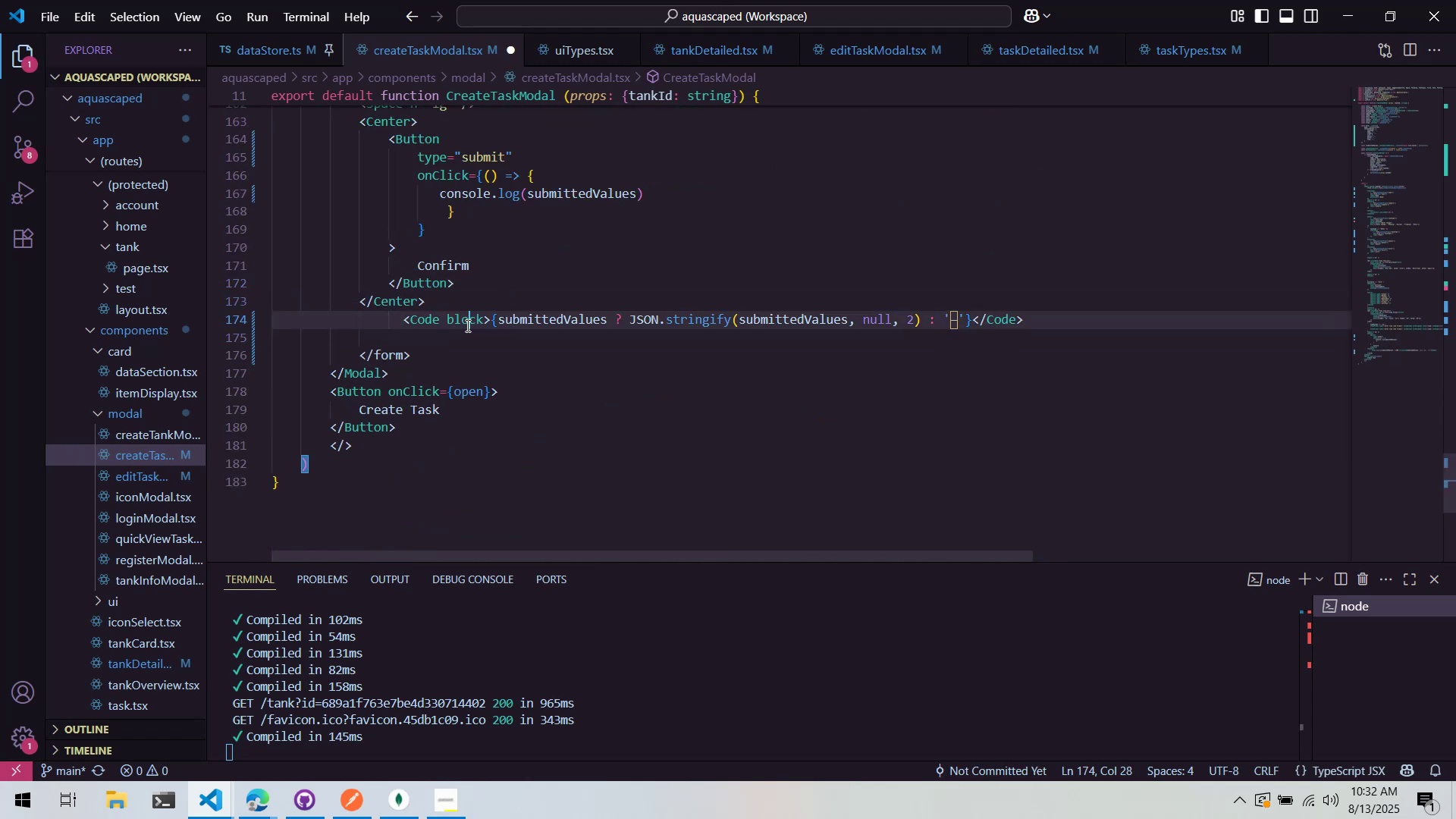 
key(Shift+Tab)
 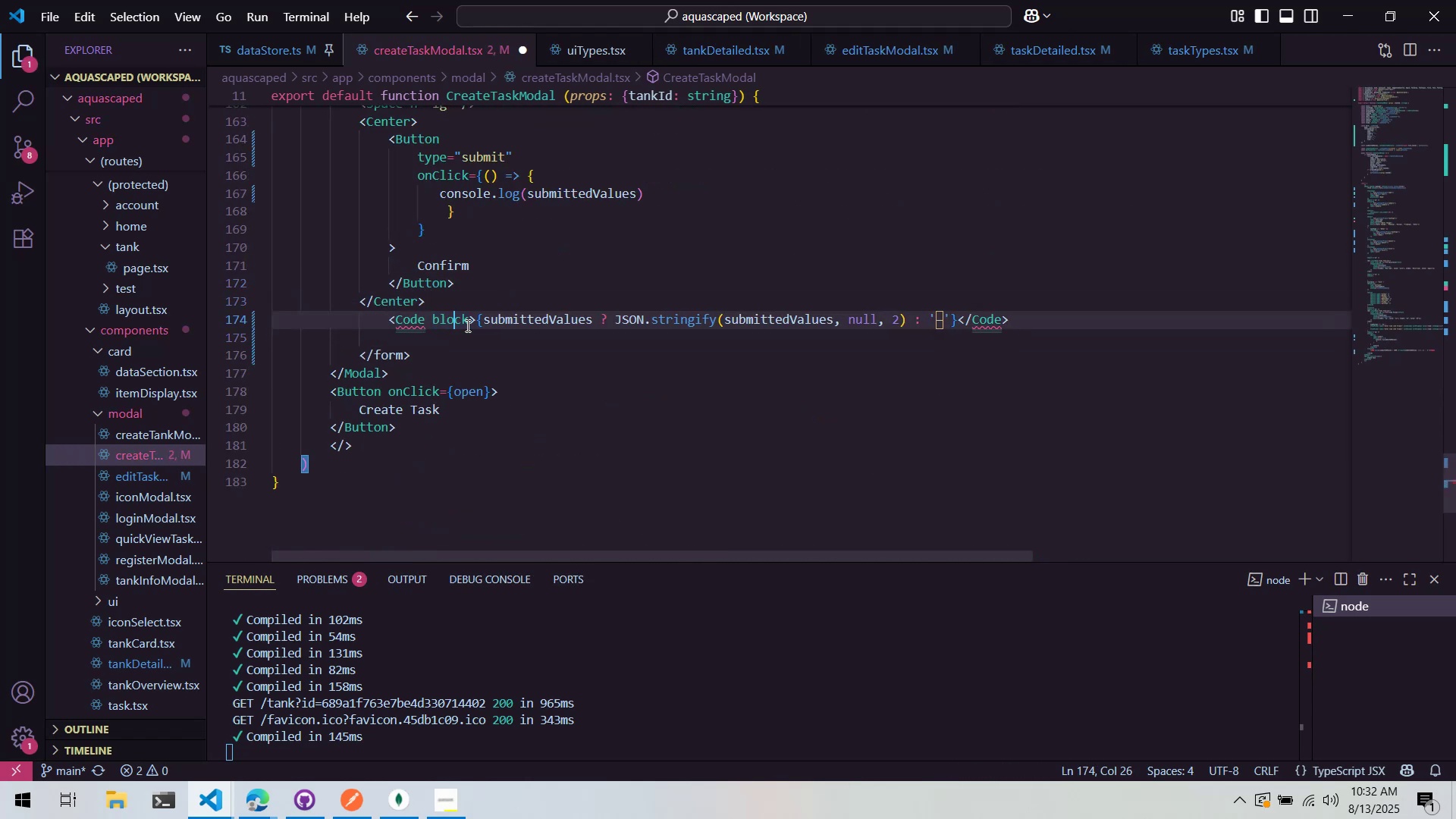 
key(Shift+Tab)
 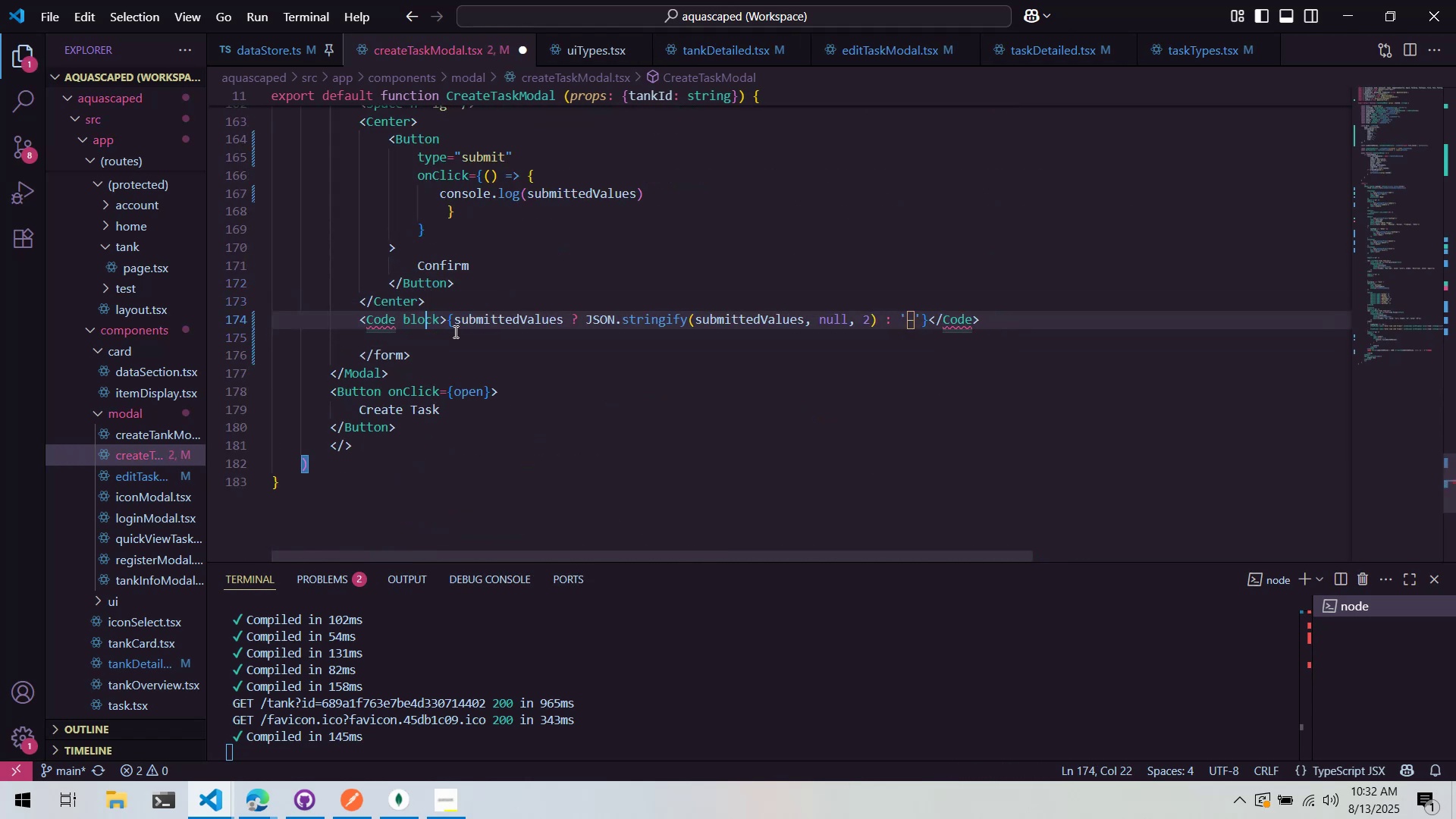 
left_click([452, 332])
 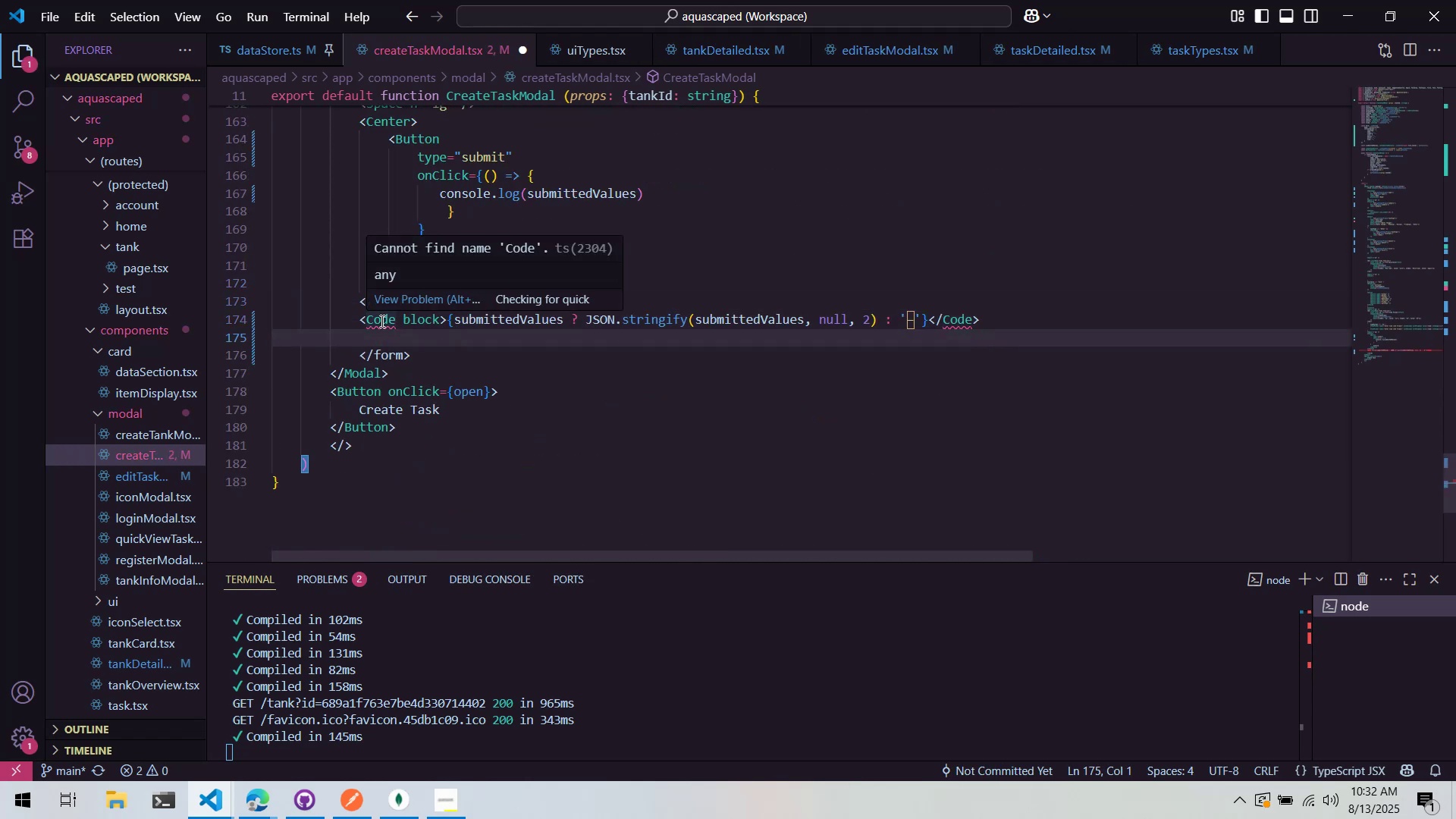 
left_click([381, 321])
 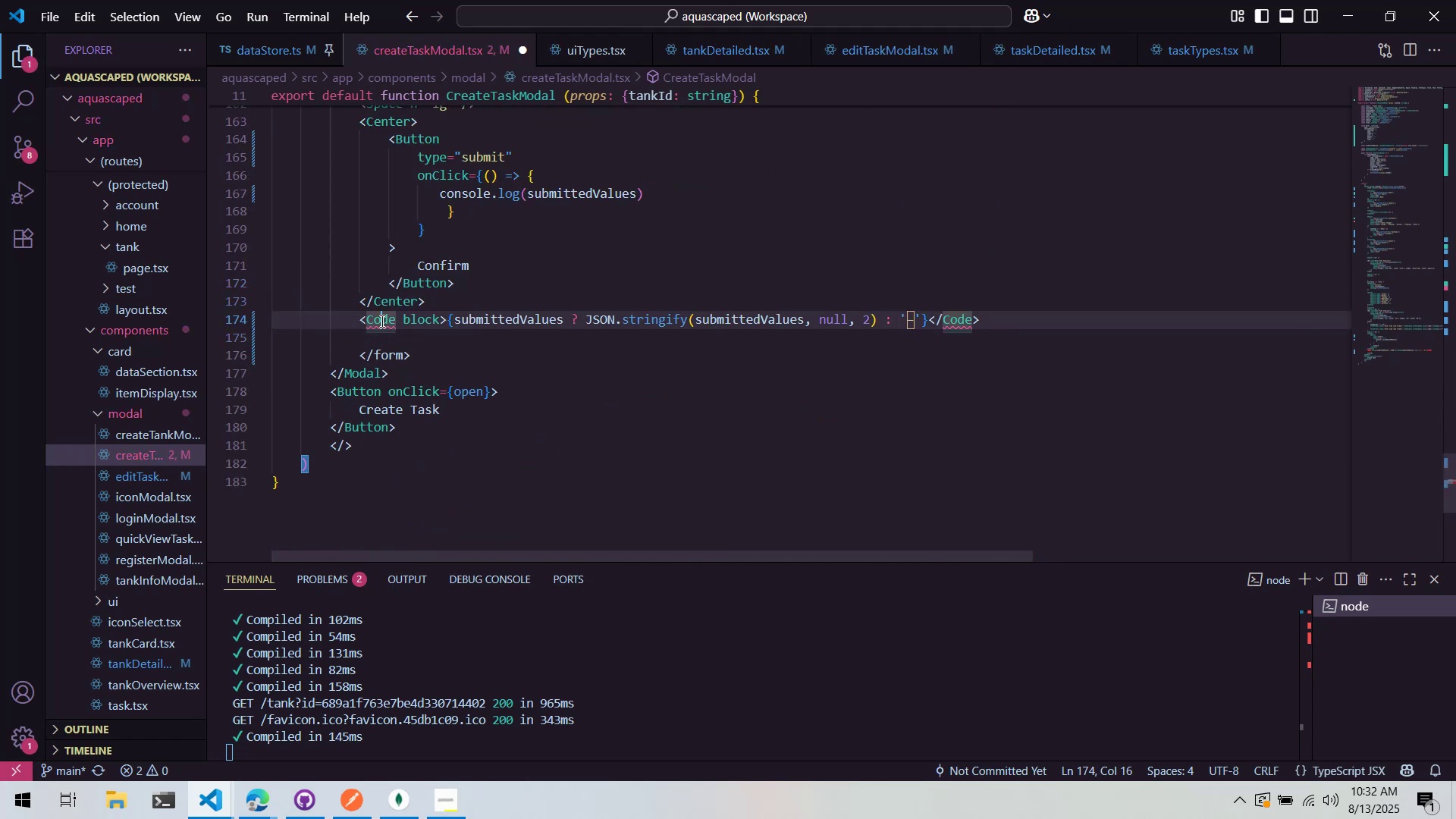 
key(Control+Period)
 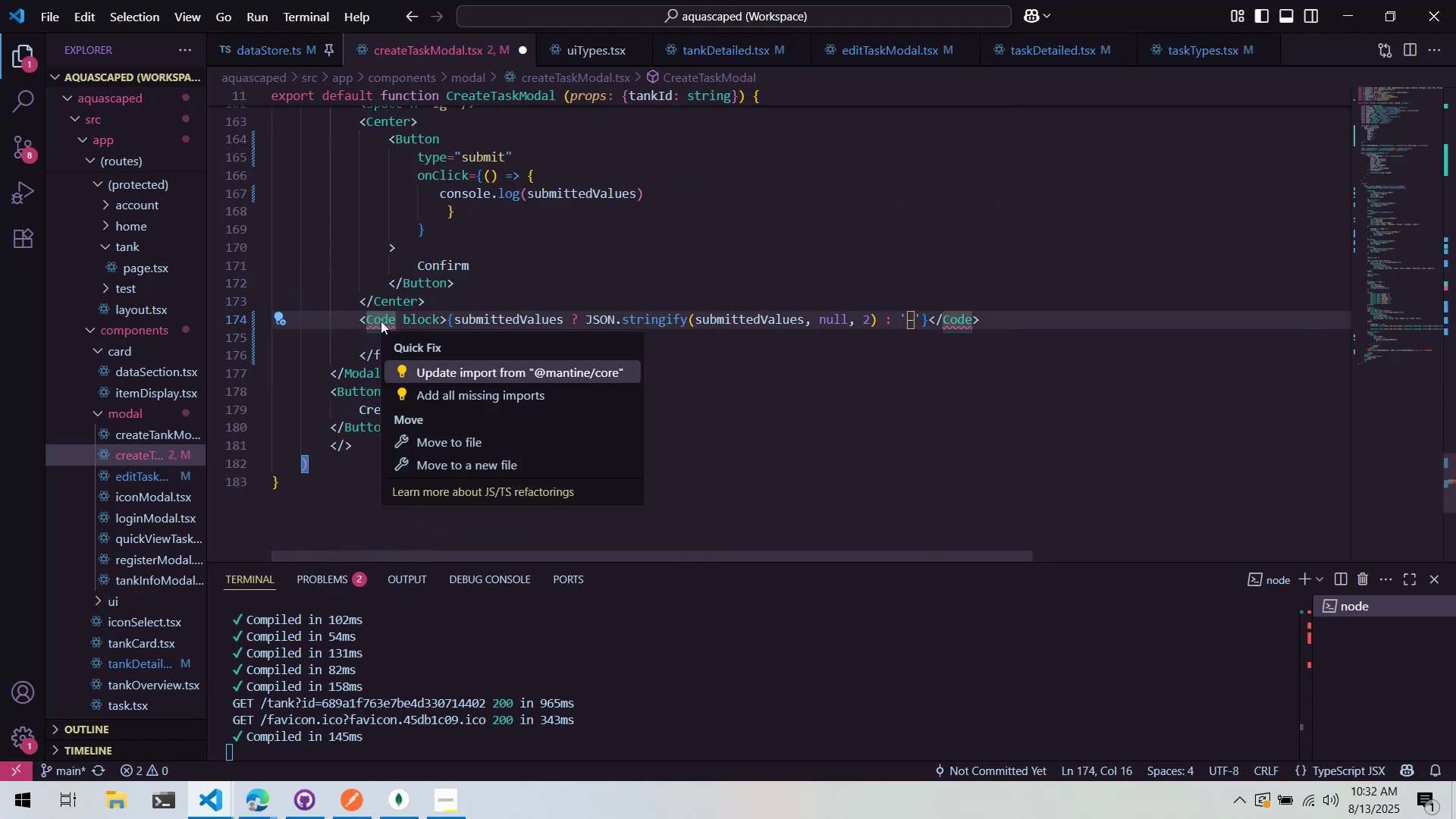 
key(Enter)
 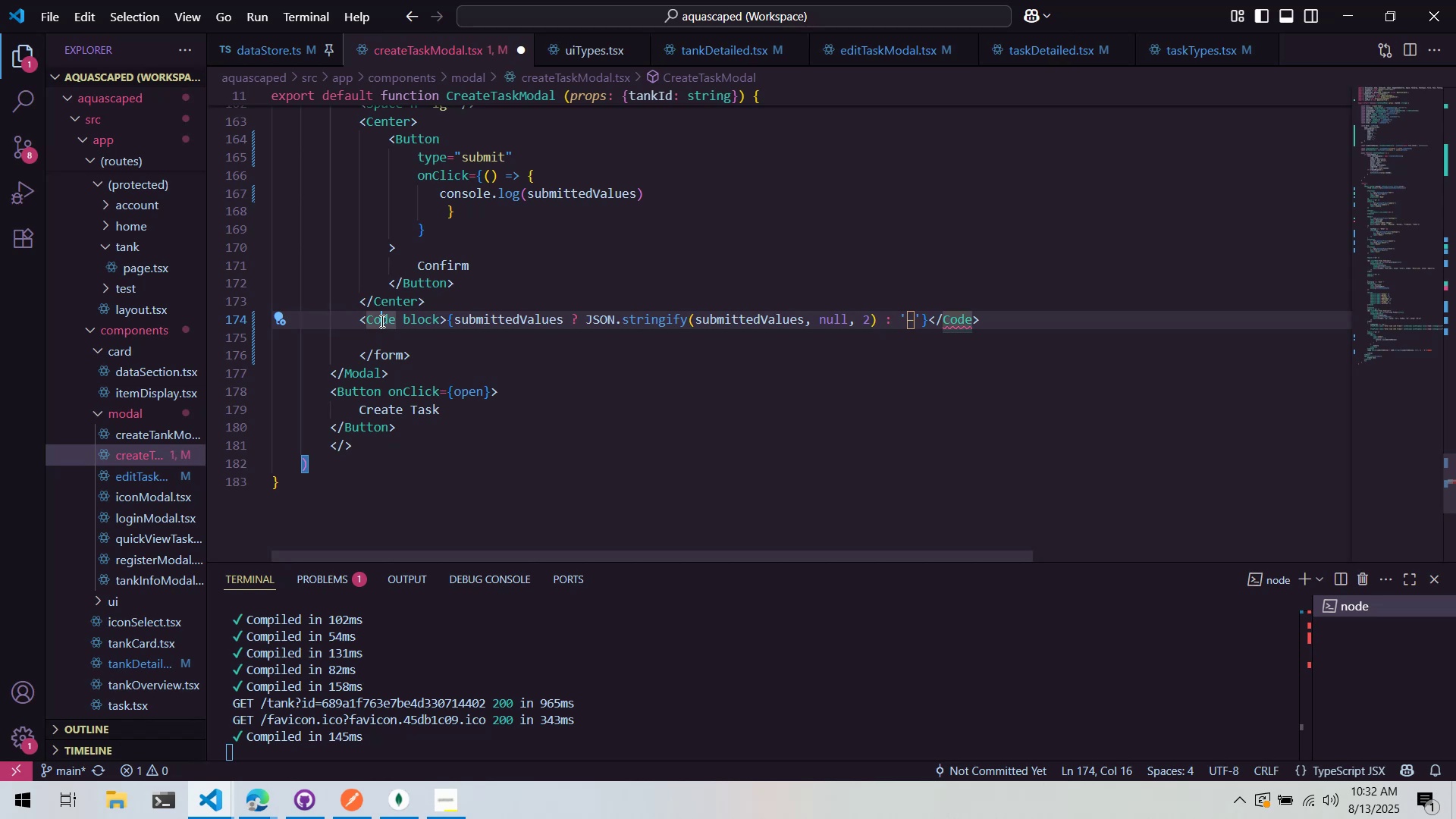 
key(Control+ControlLeft)
 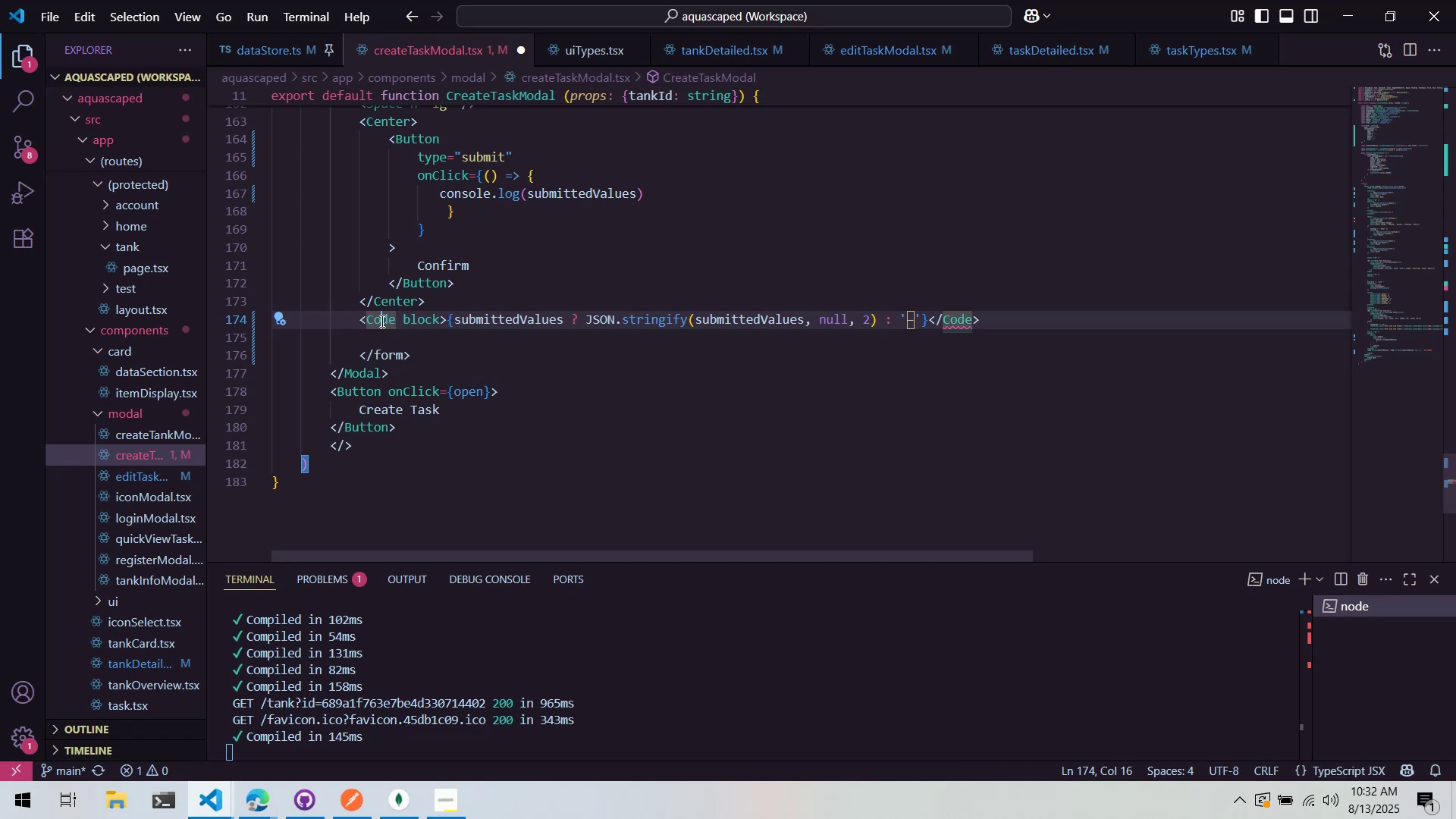 
key(Control+S)
 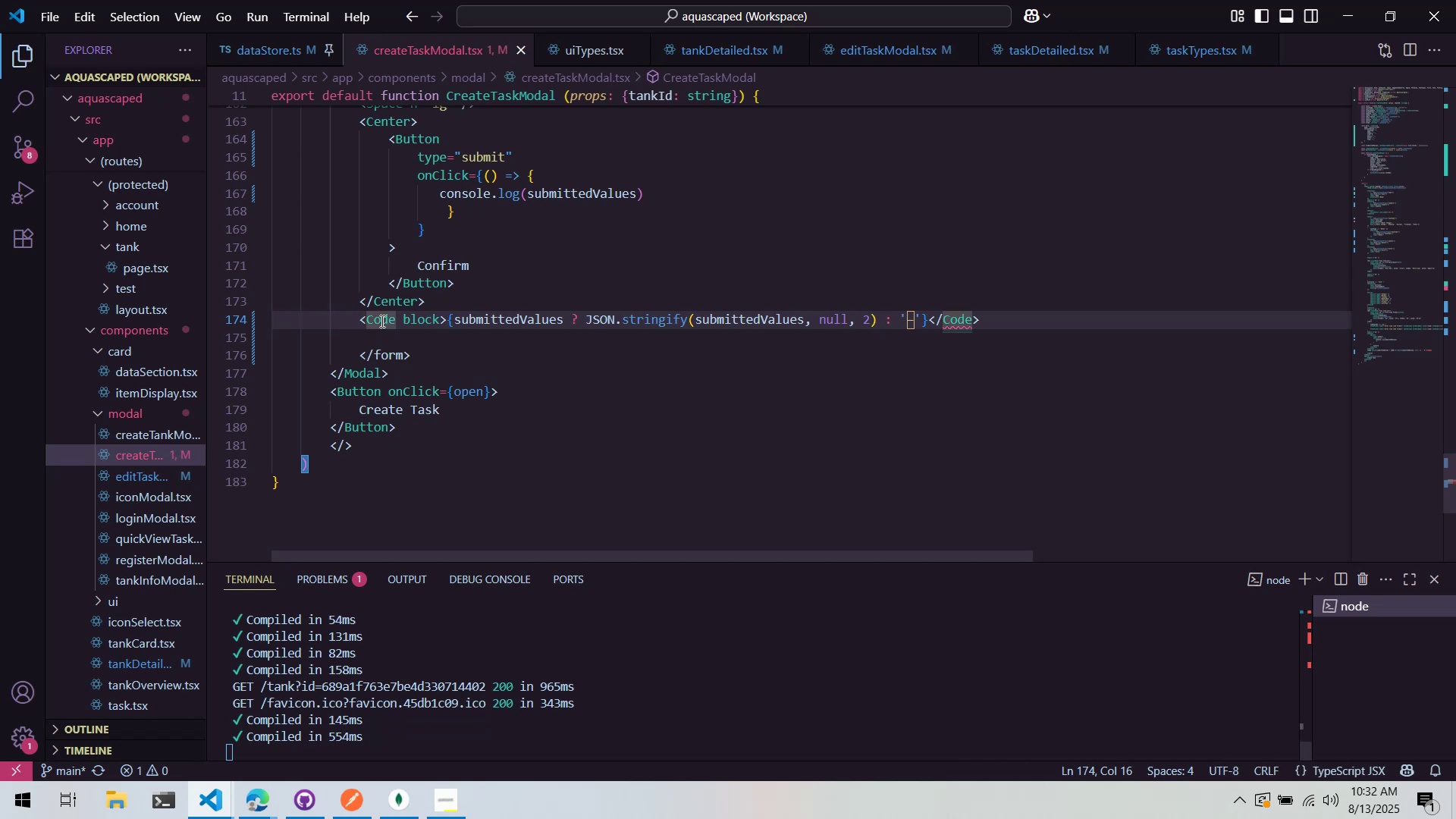 
key(Alt+AltLeft)
 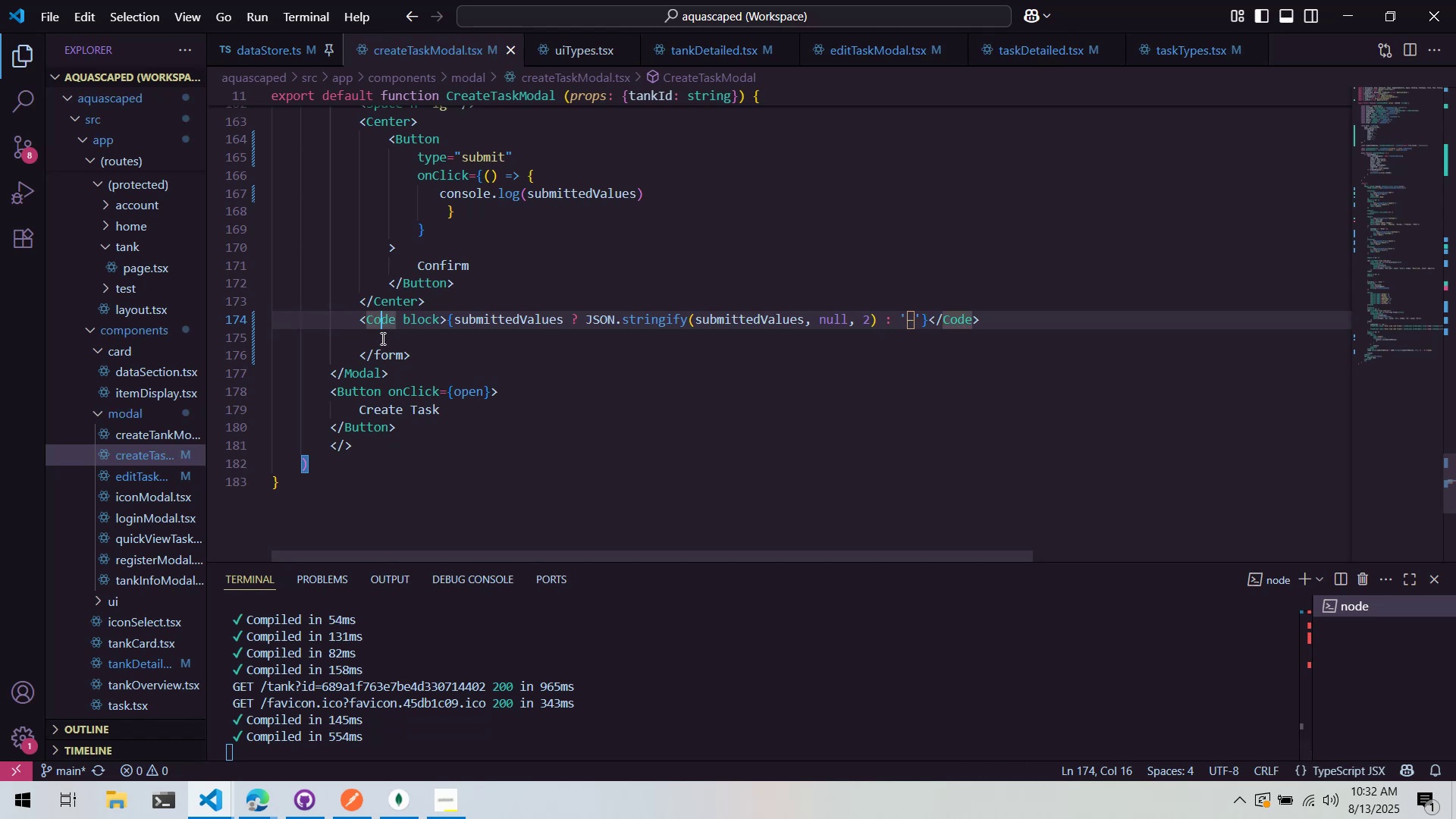 
key(Alt+Tab)
 